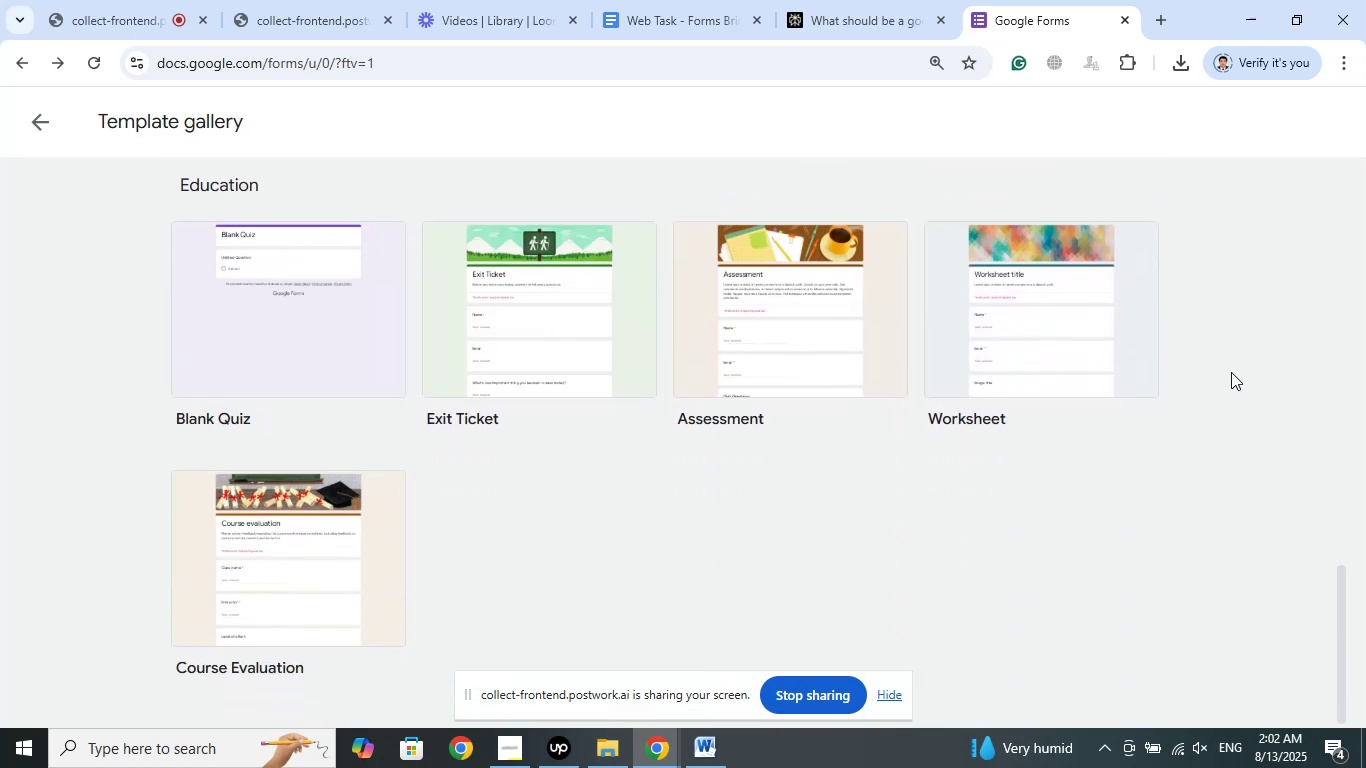 
left_click([1056, 324])
 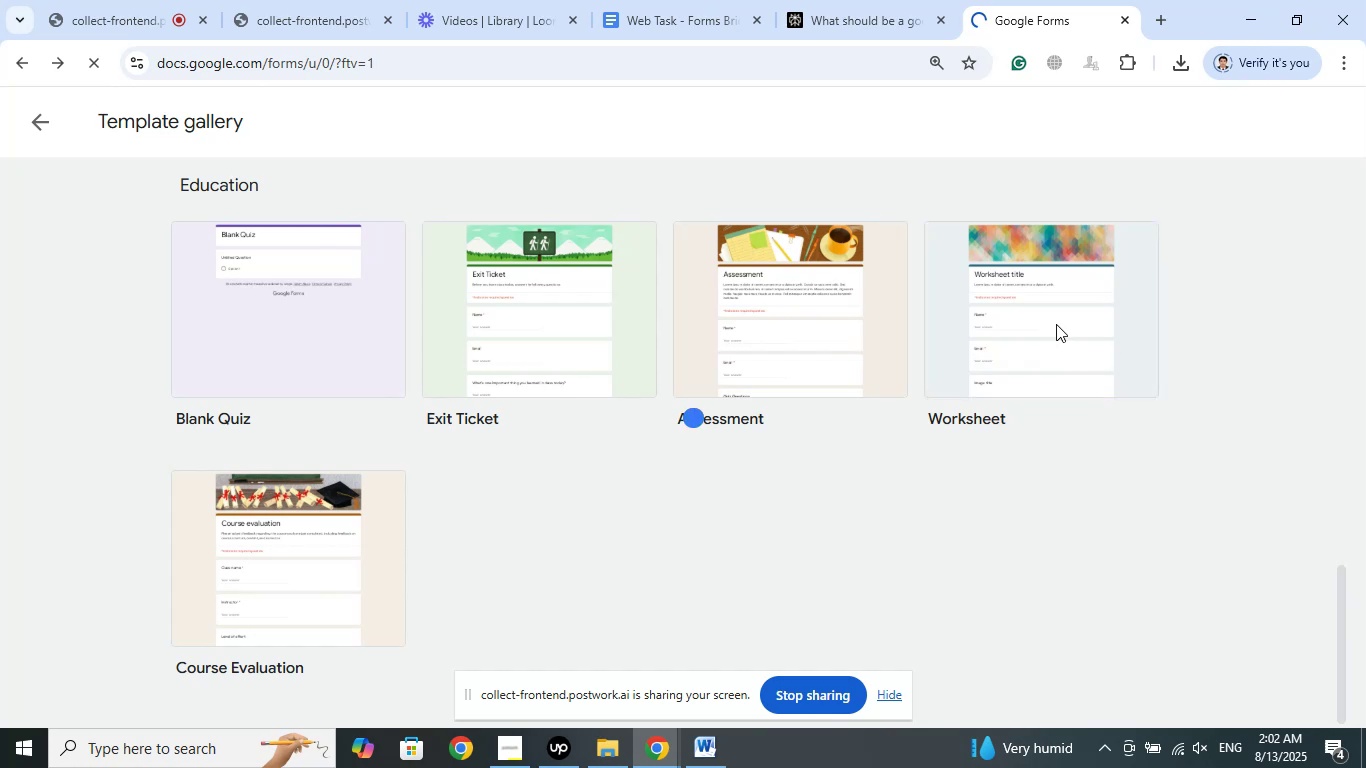 
wait(7.62)
 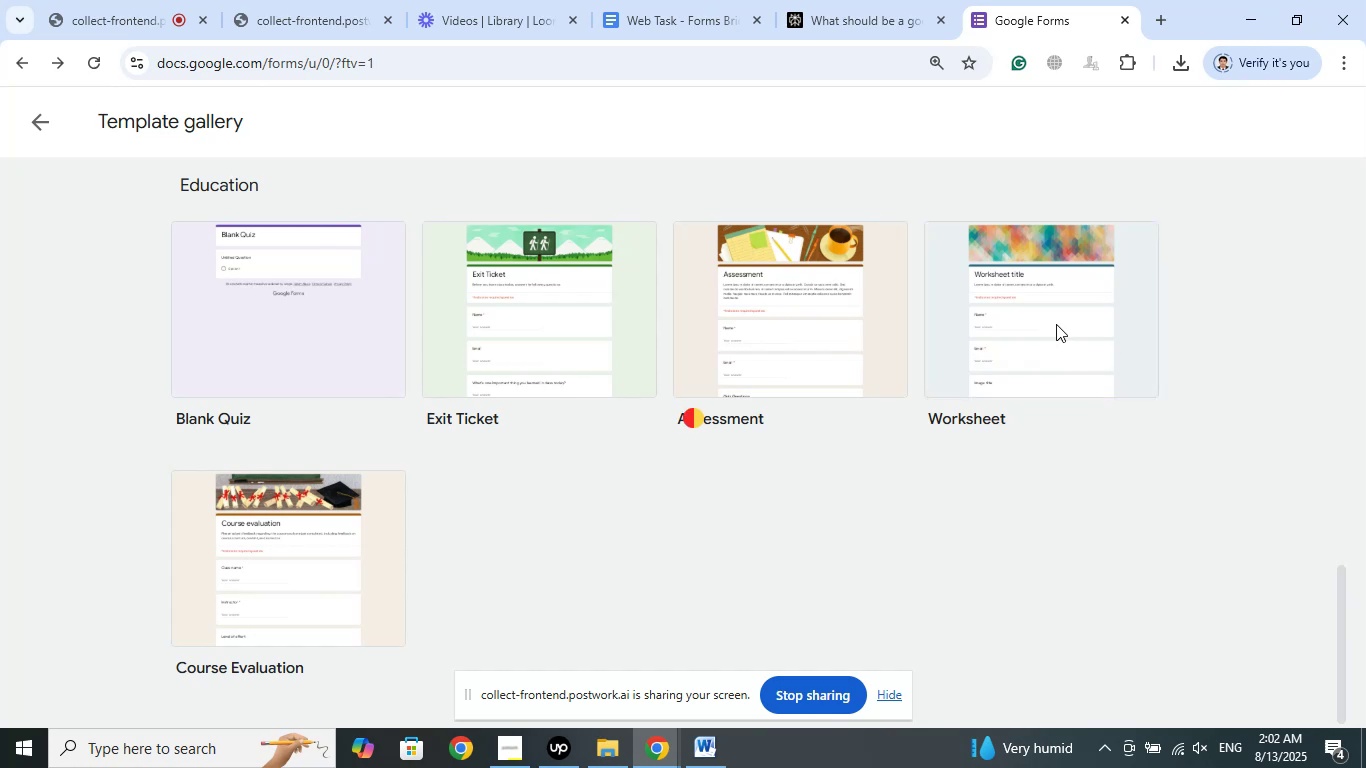 
left_click([505, 746])
 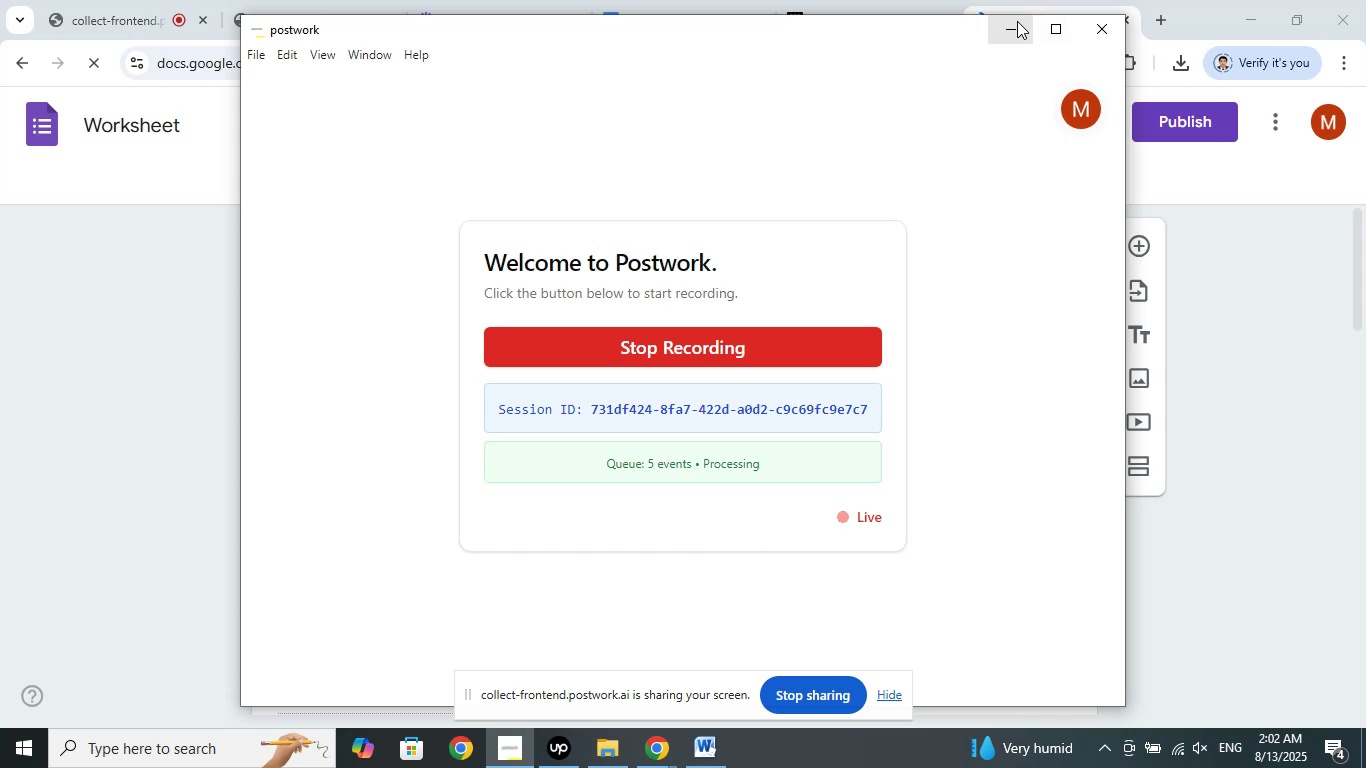 
left_click([1017, 21])
 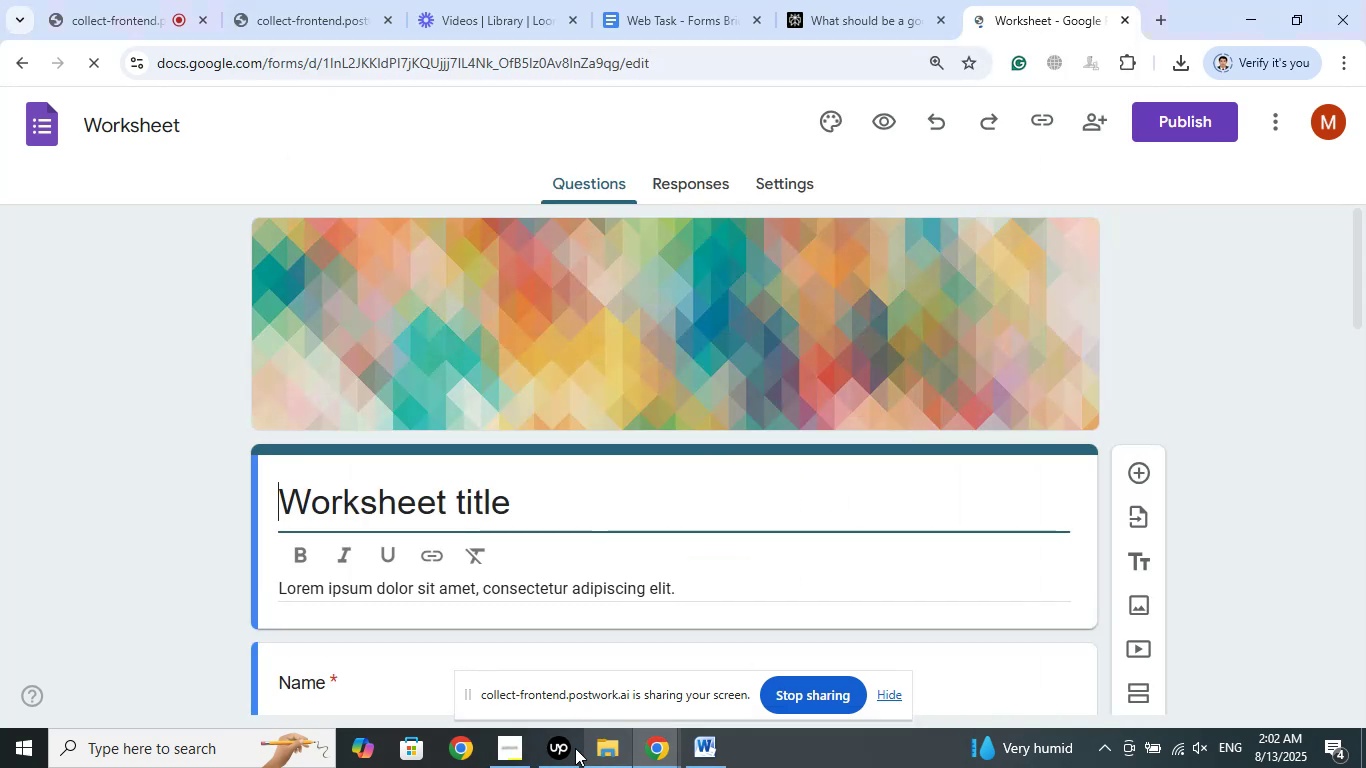 
left_click([566, 748])
 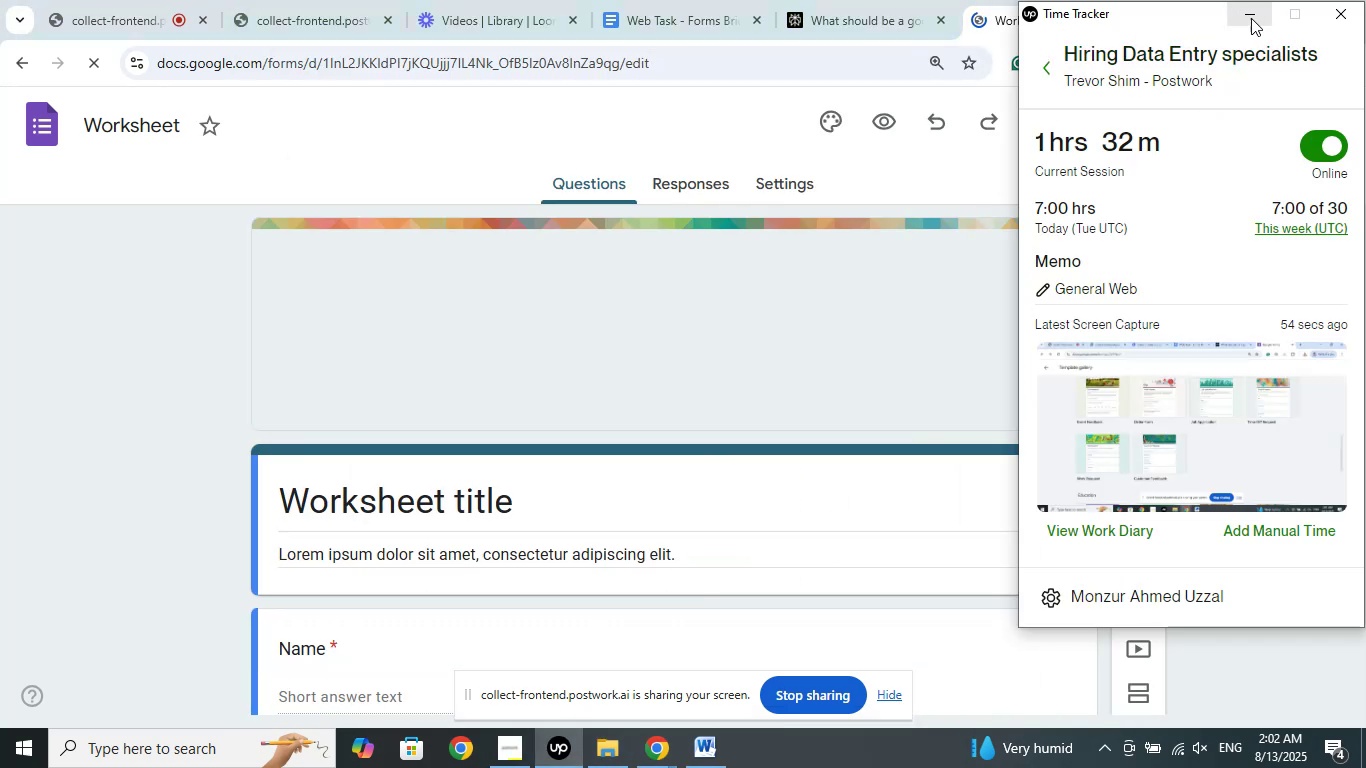 
left_click([1251, 16])
 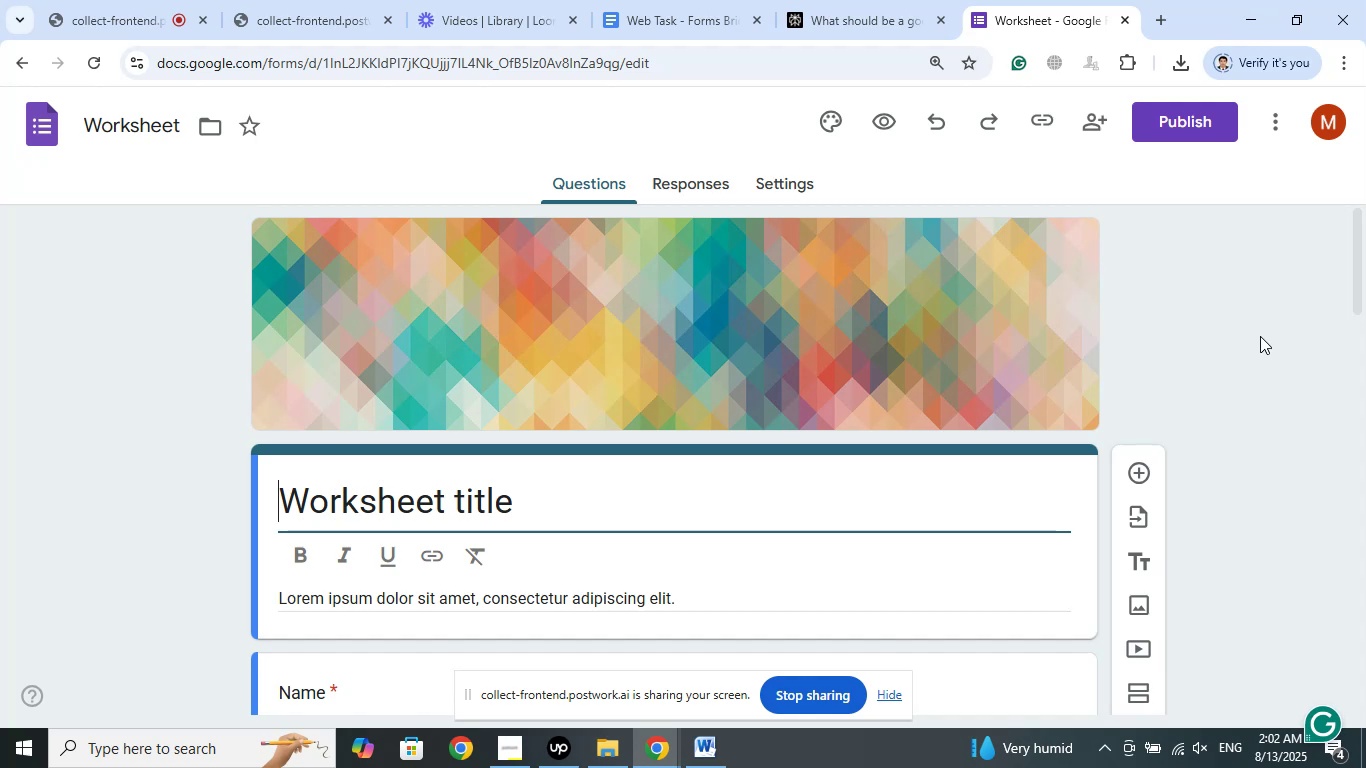 
scroll: coordinate [696, 264], scroll_direction: down, amount: 9.0
 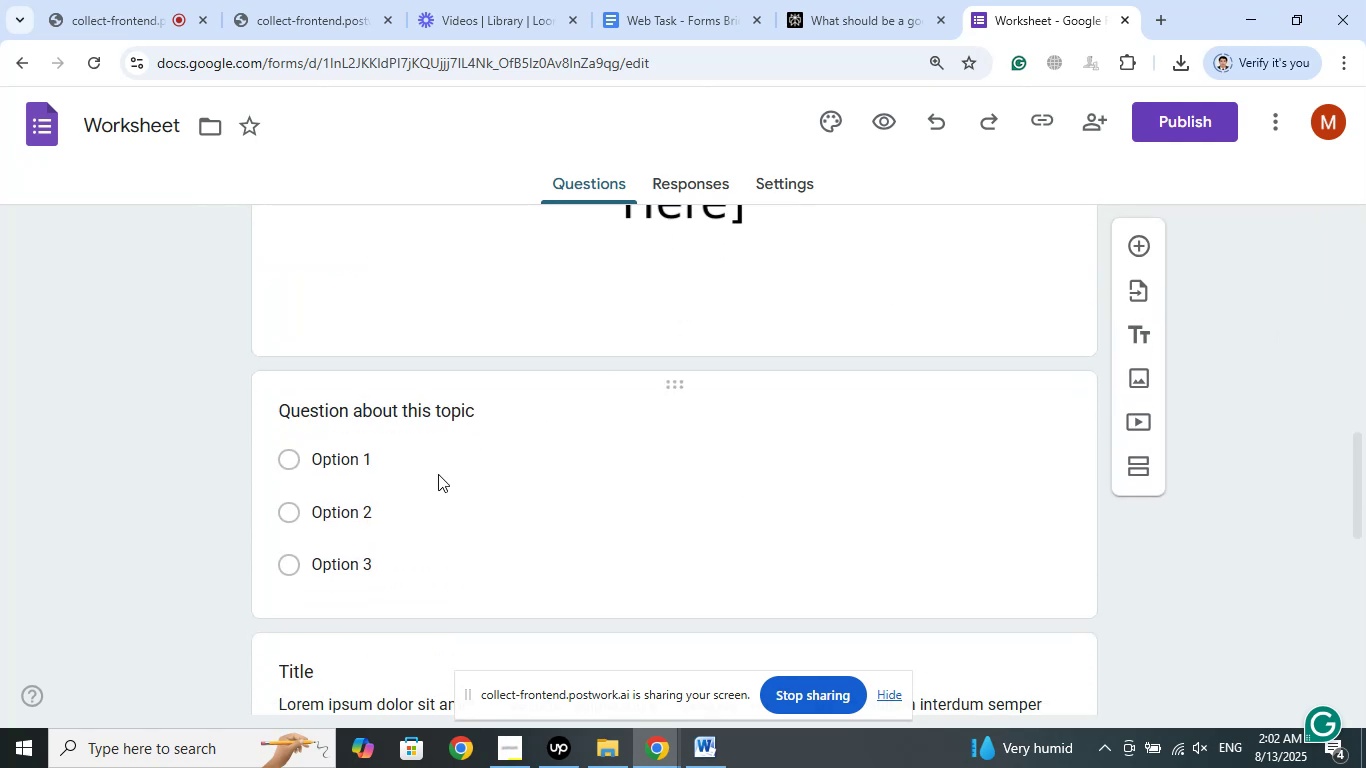 
scroll: coordinate [636, 389], scroll_direction: down, amount: 6.0
 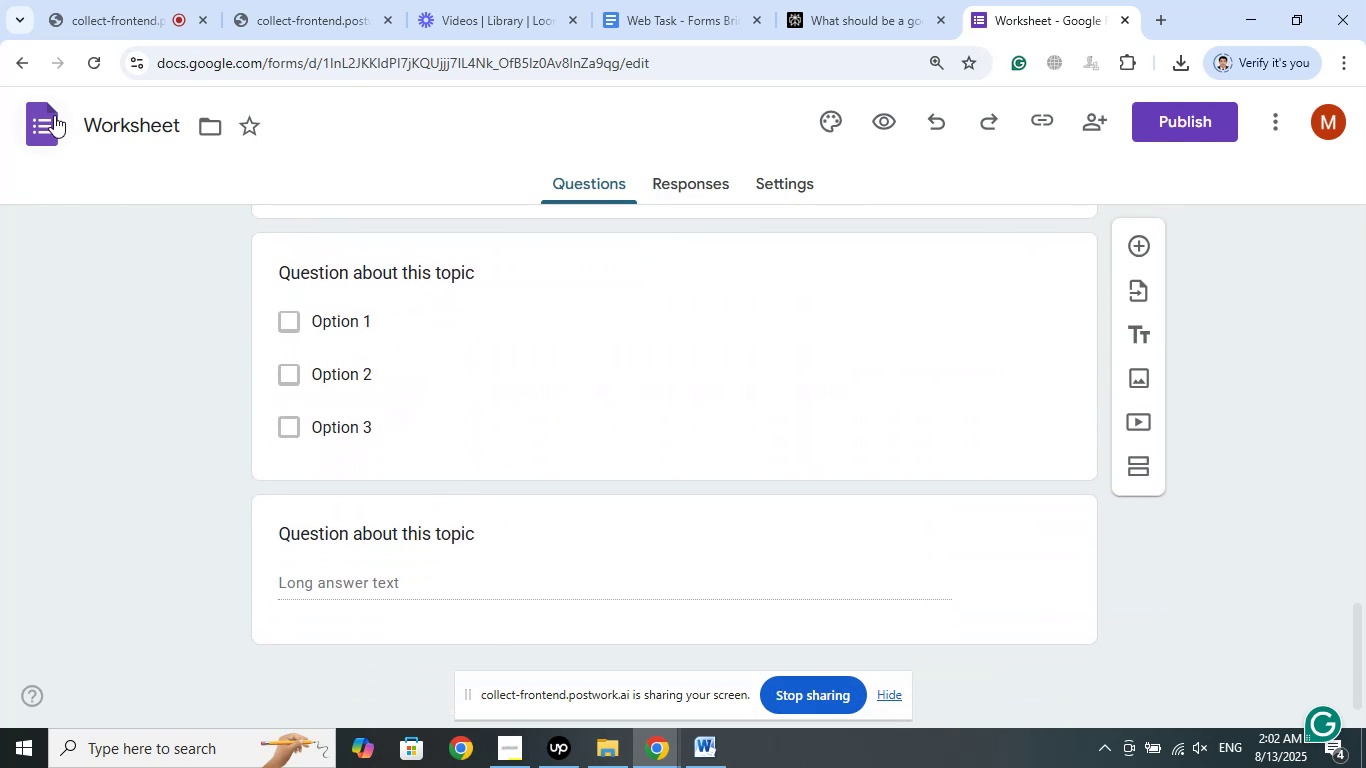 
left_click([45, 121])
 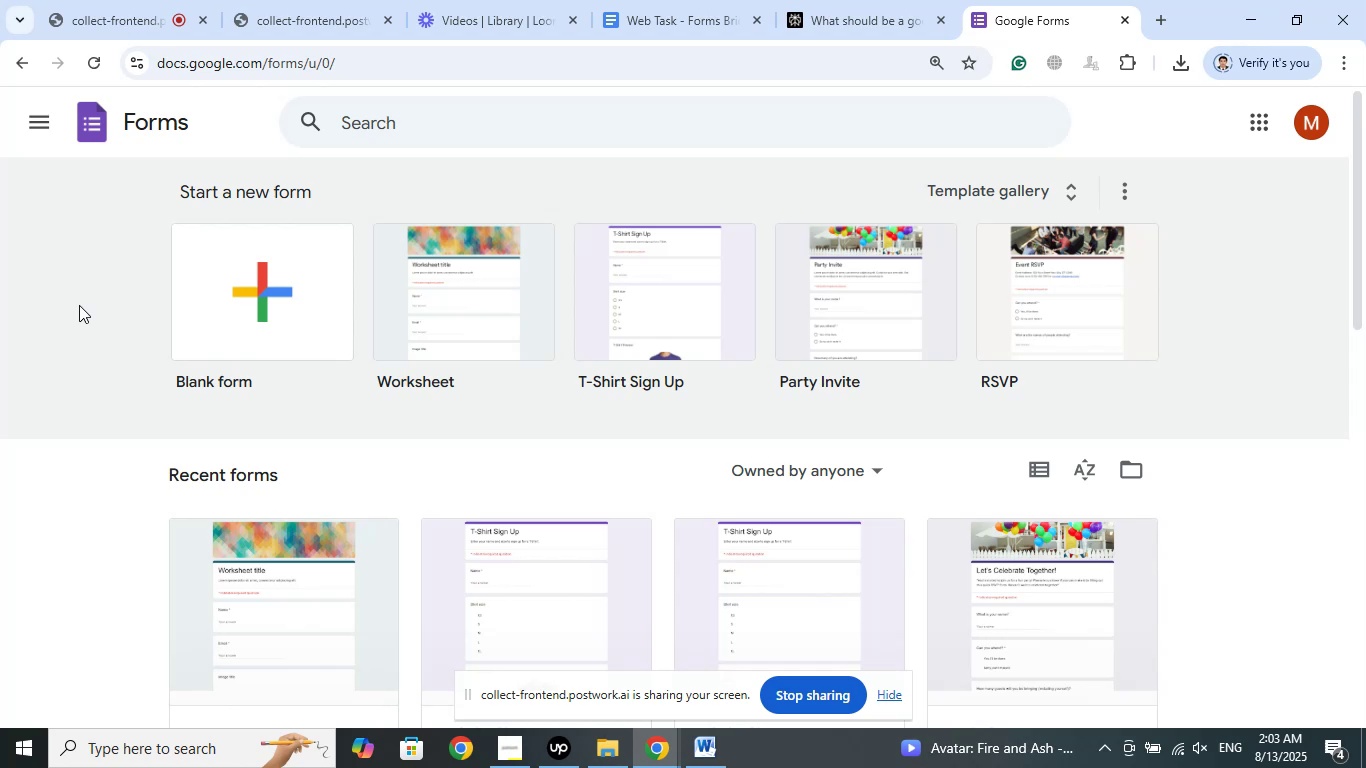 
wait(40.31)
 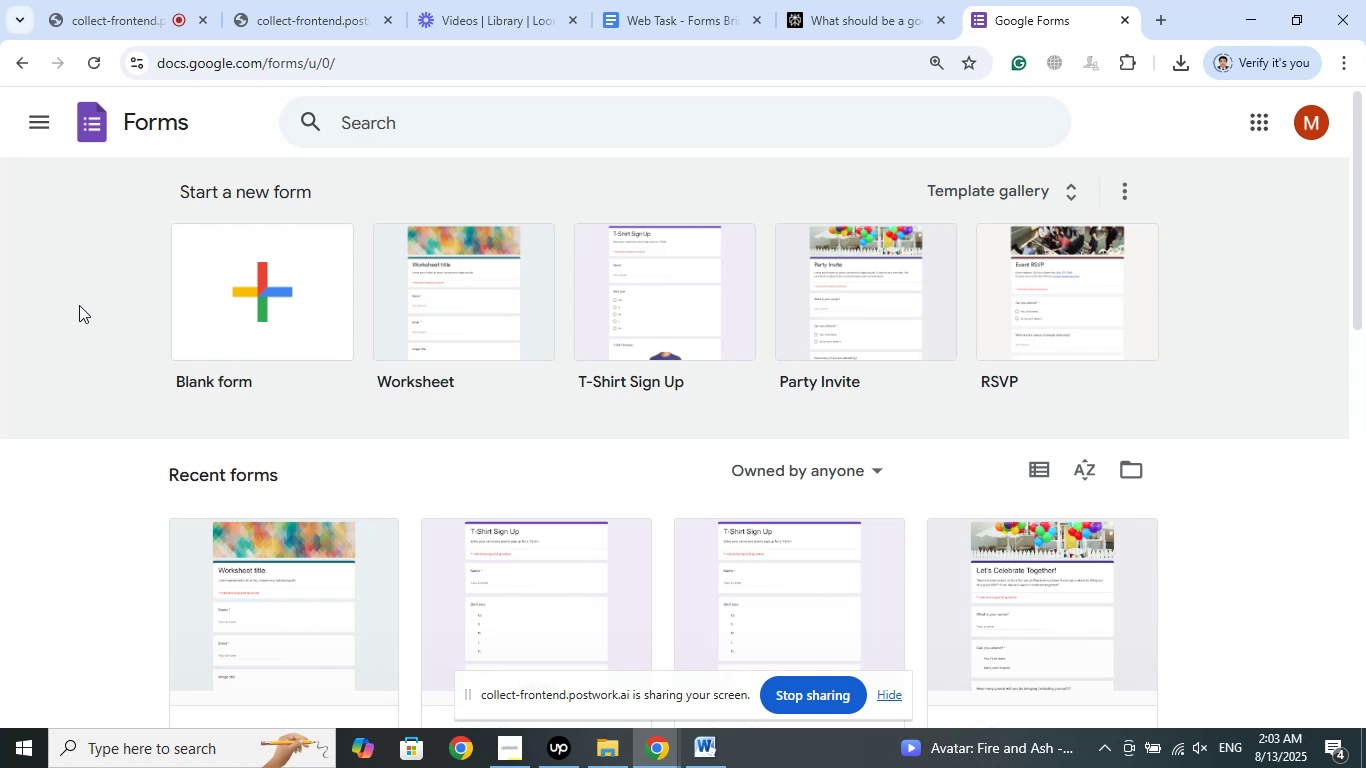 
scroll: coordinate [1126, 351], scroll_direction: up, amount: 6.0
 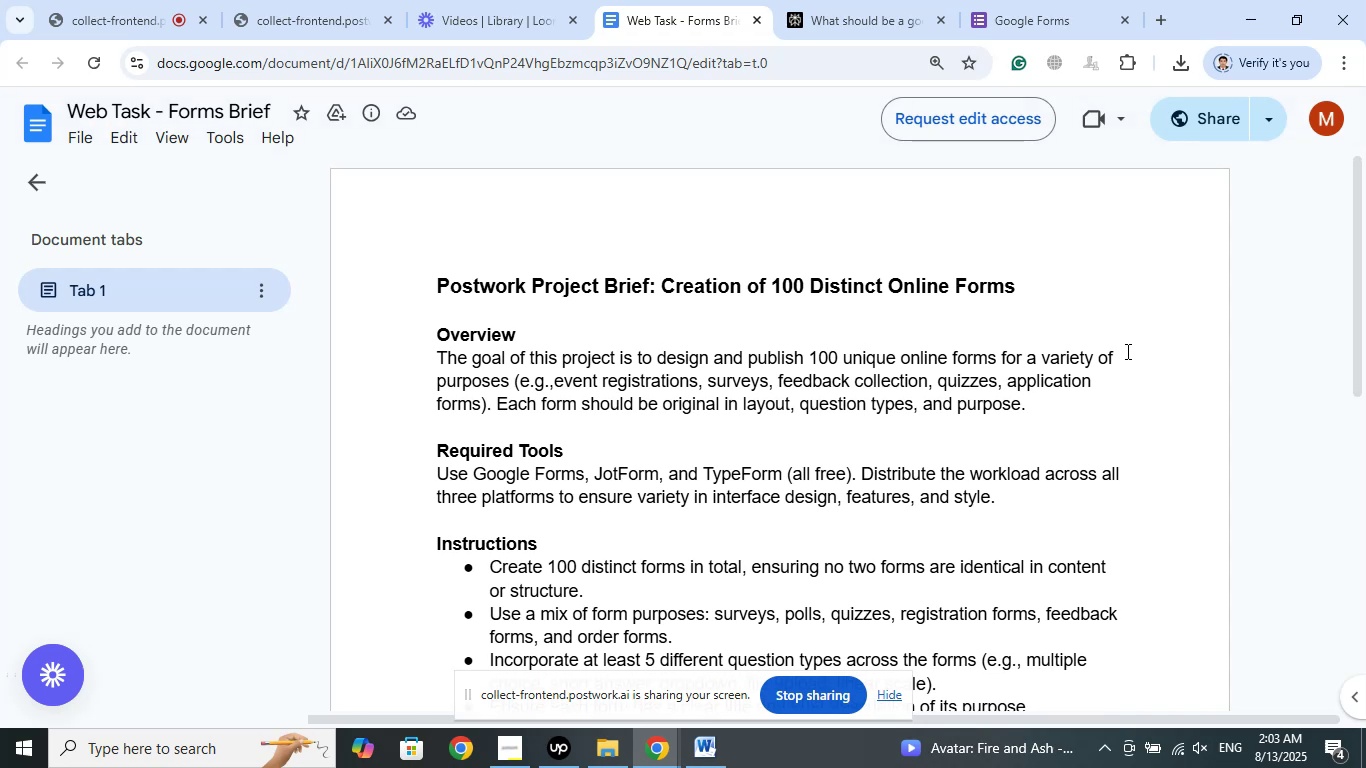 
scroll: coordinate [1126, 351], scroll_direction: down, amount: 2.0
 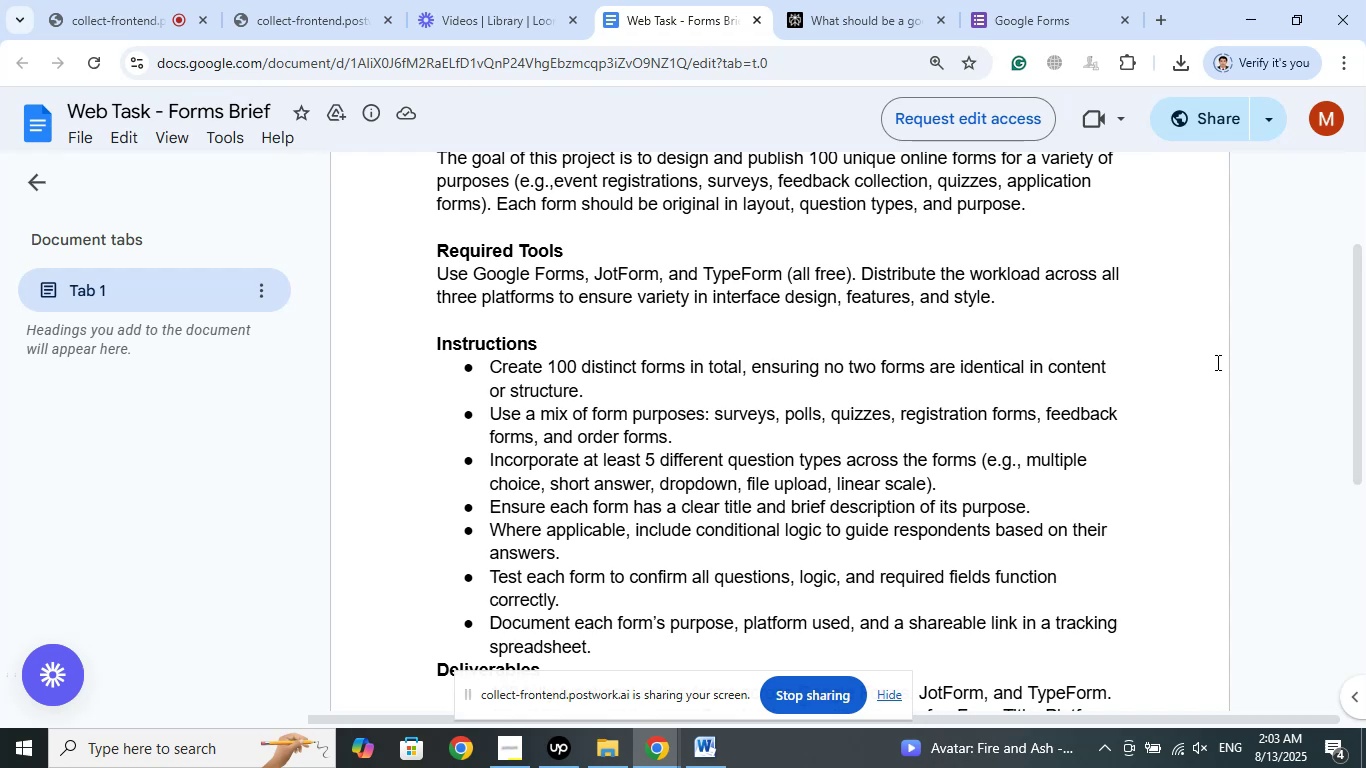 
wait(15.04)
 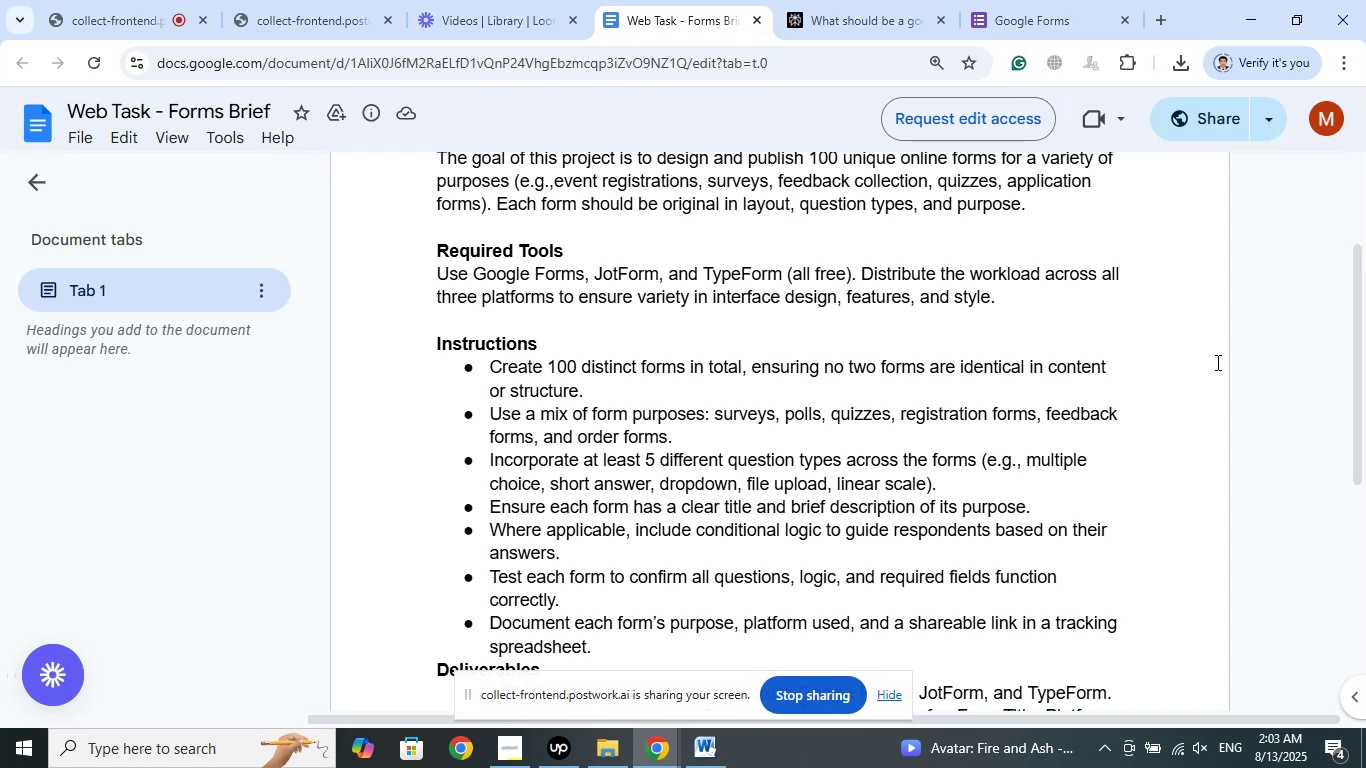 
left_click([1013, 0])
 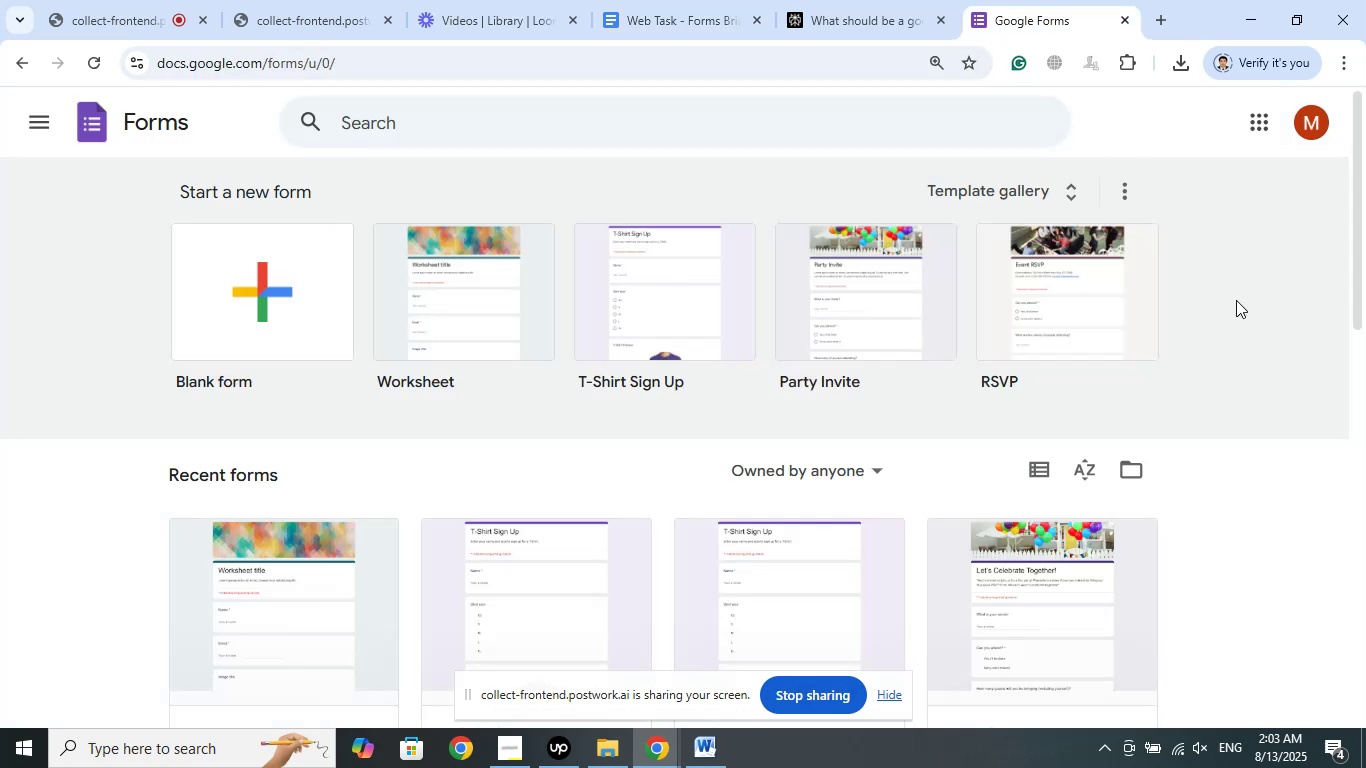 
scroll: coordinate [1236, 300], scroll_direction: down, amount: 3.0
 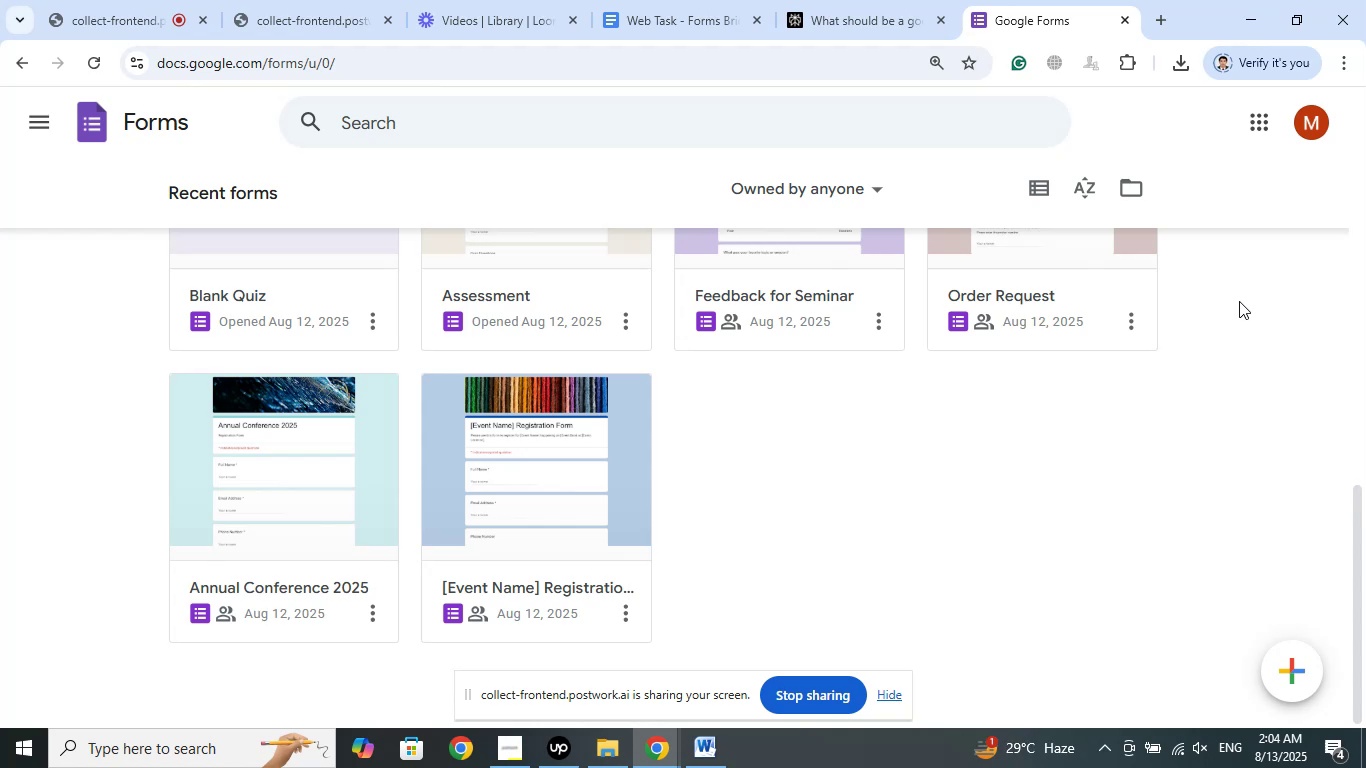 
scroll: coordinate [1239, 301], scroll_direction: up, amount: 2.0
 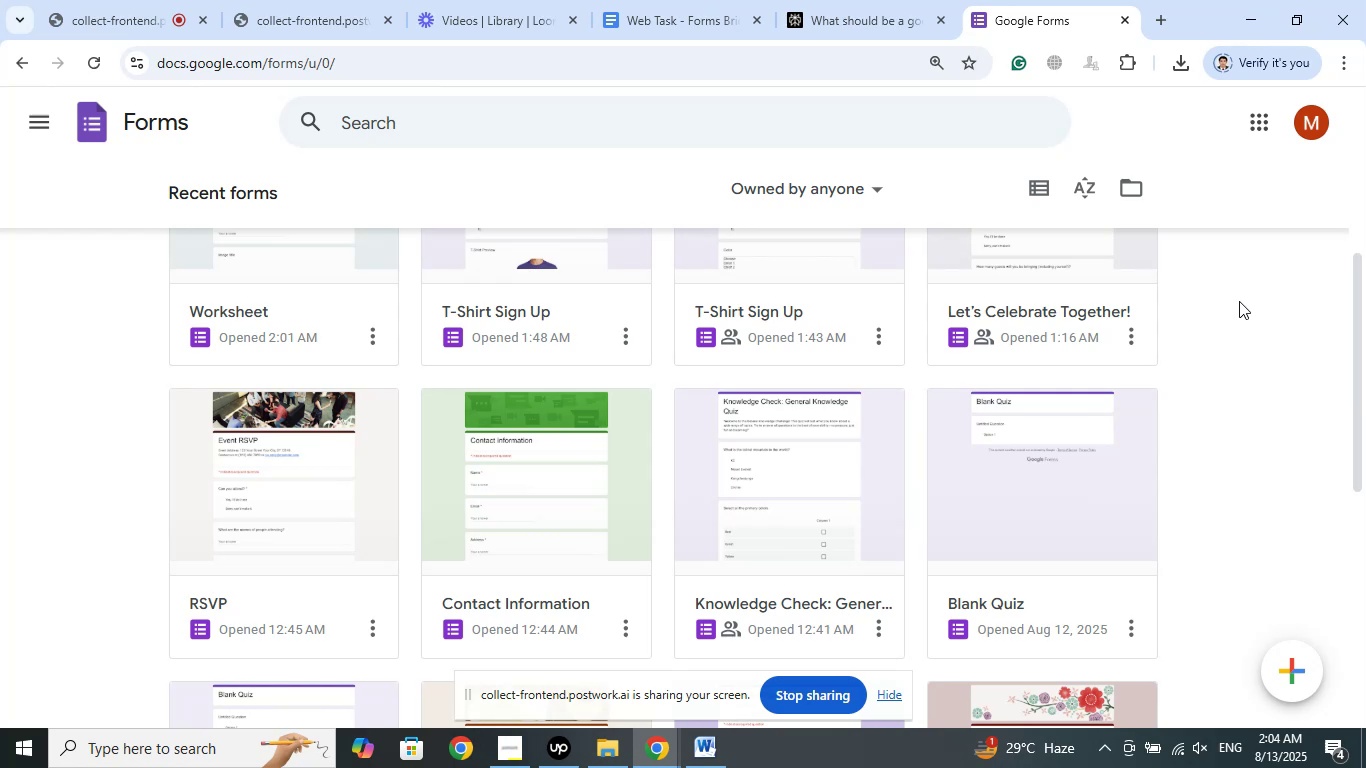 
wait(48.14)
 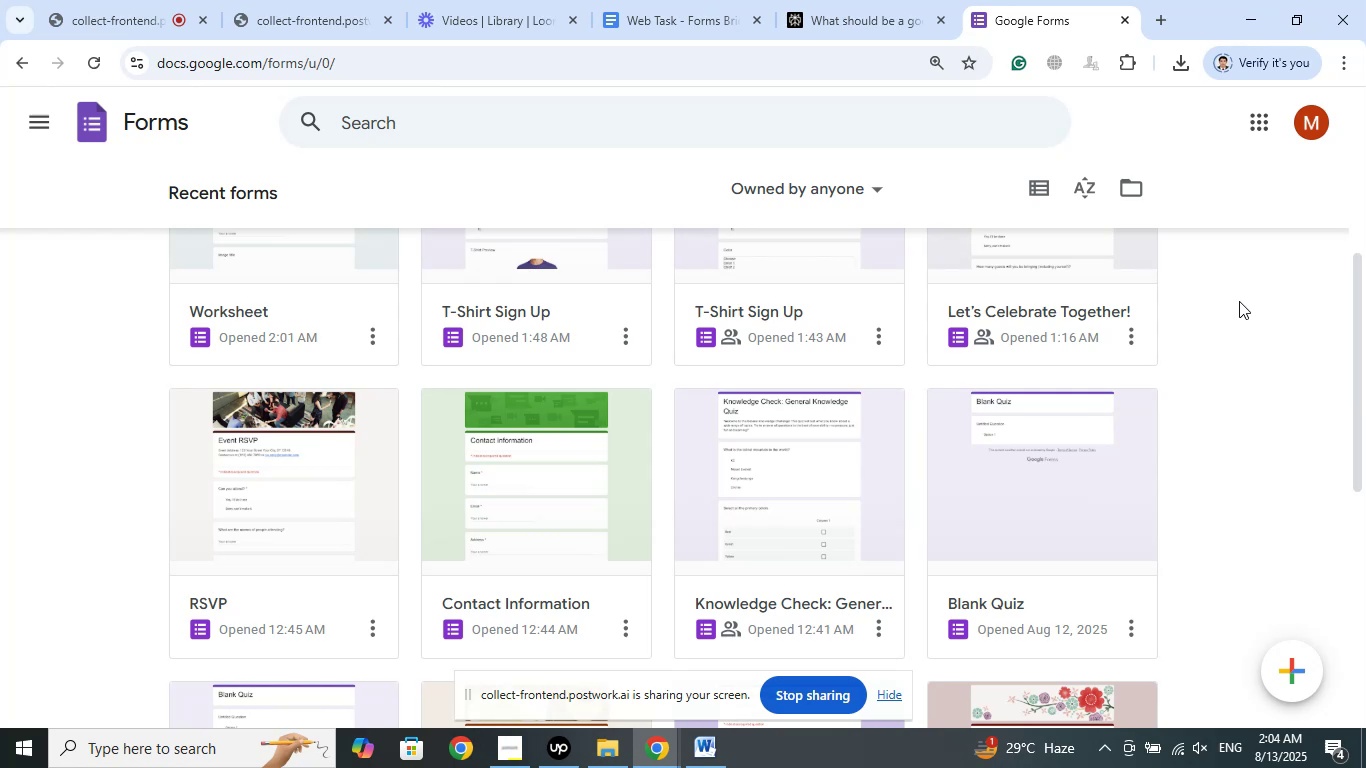 
left_click([828, 0])
 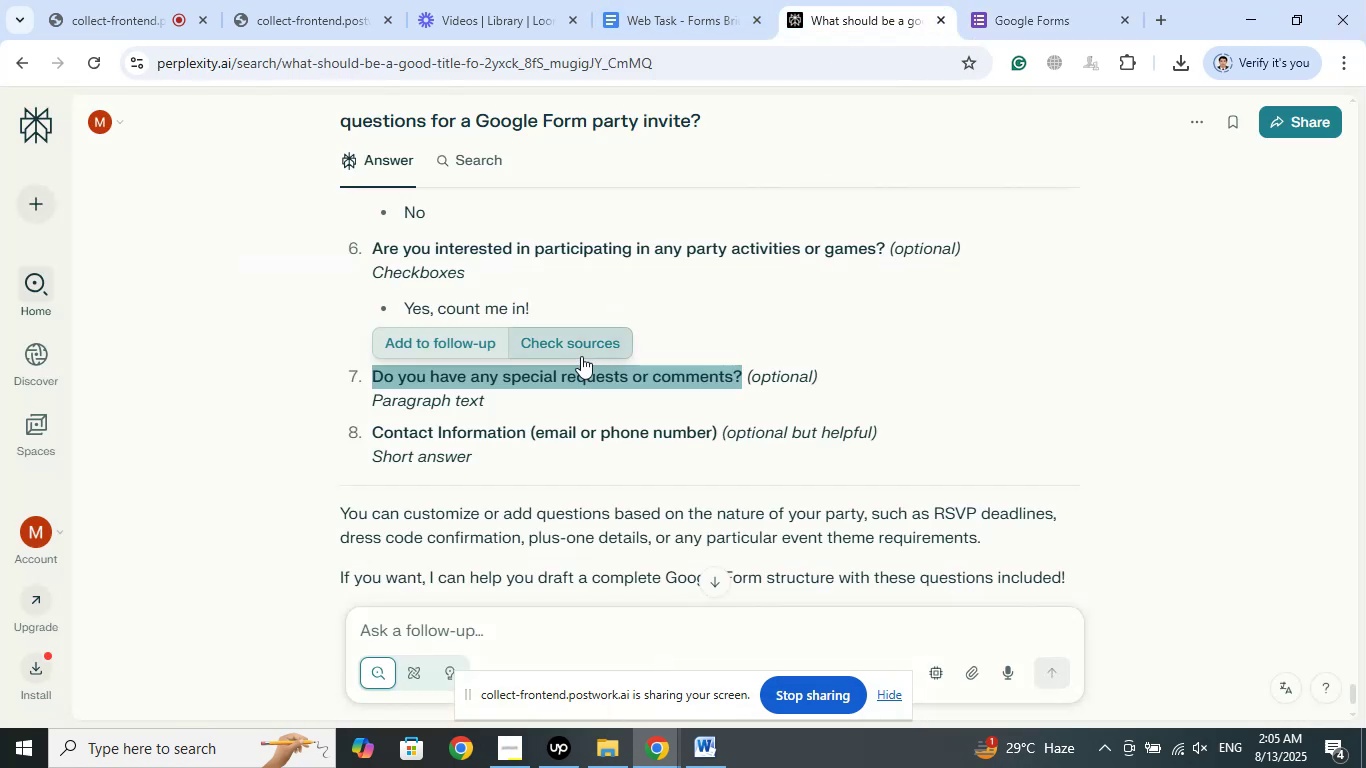 
scroll: coordinate [585, 354], scroll_direction: down, amount: 2.0
 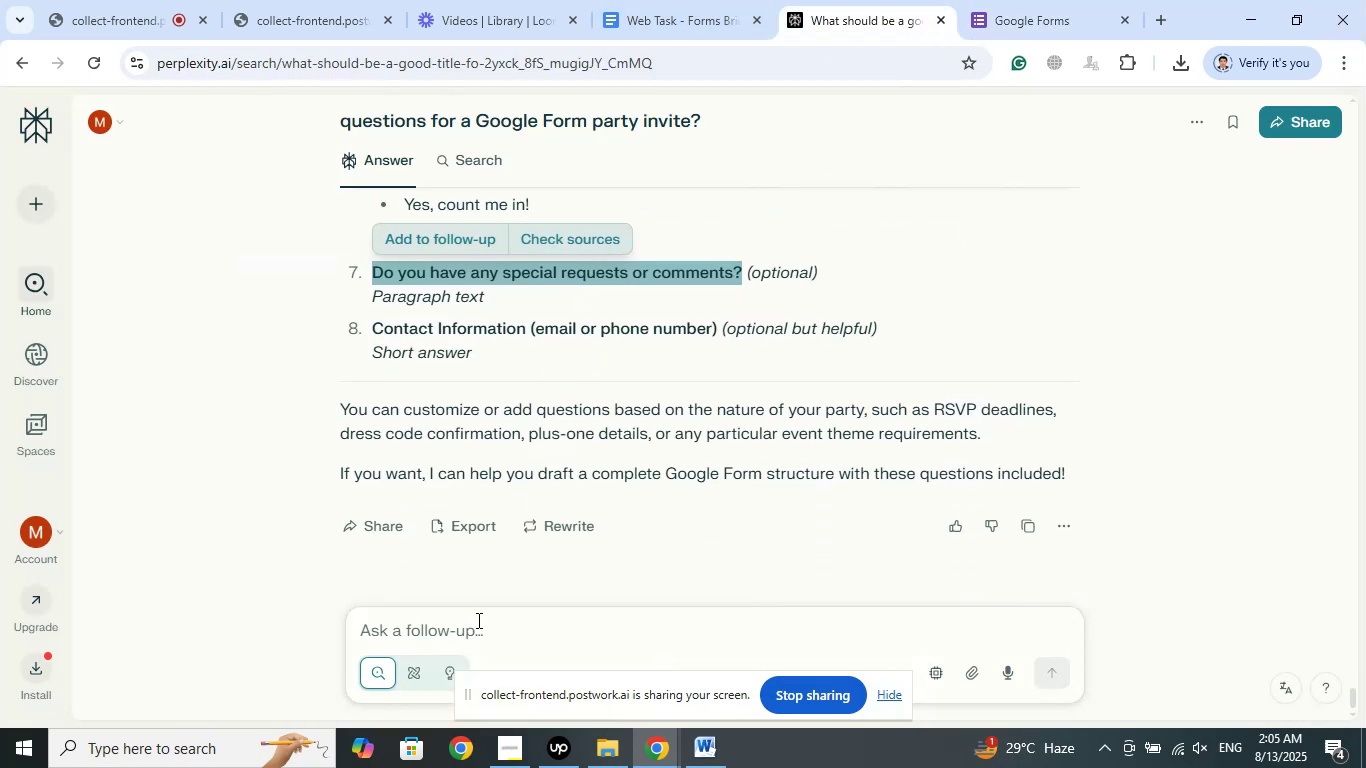 
left_click([477, 620])
 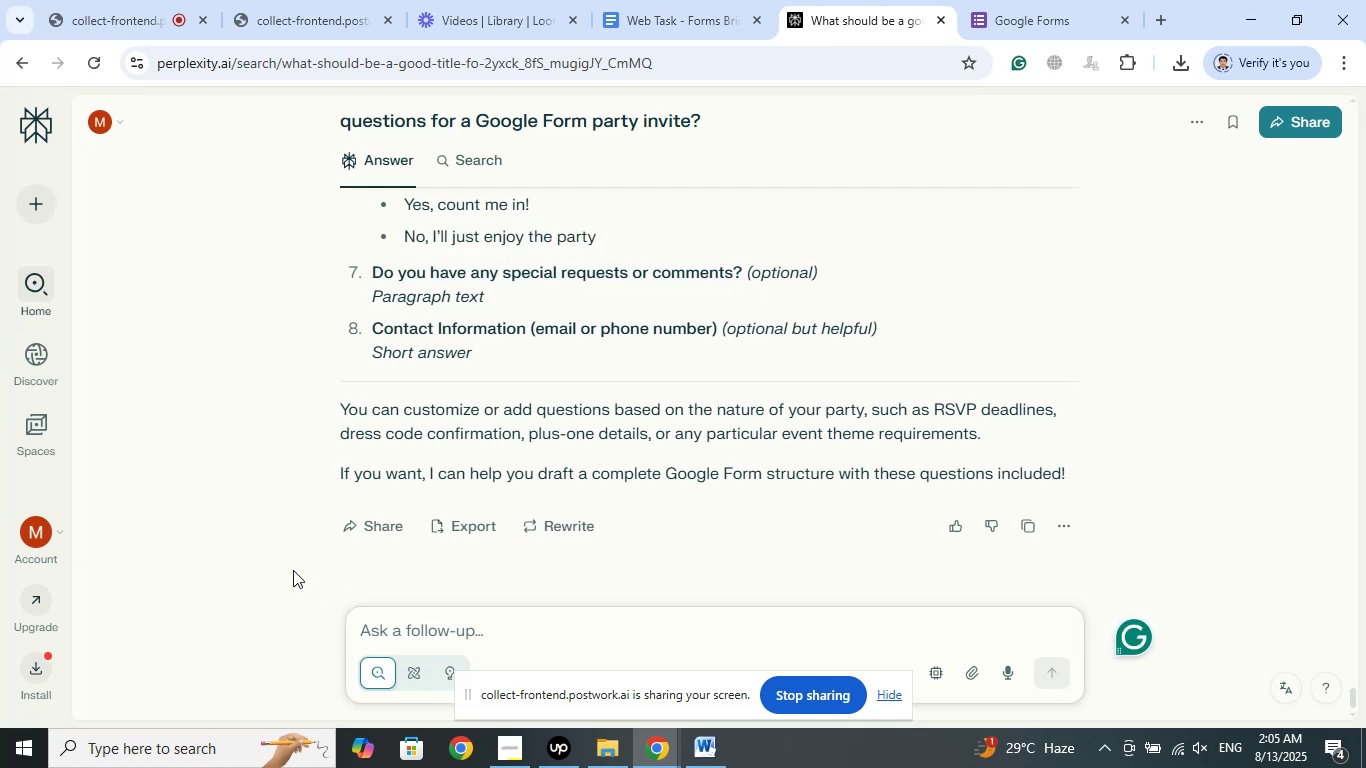 
type(What shold)
key(Backspace)
key(Backspace)
key(Backspace)
key(Backspace)
type(ld be te)
key(Backspace)
type(he ttle for )
 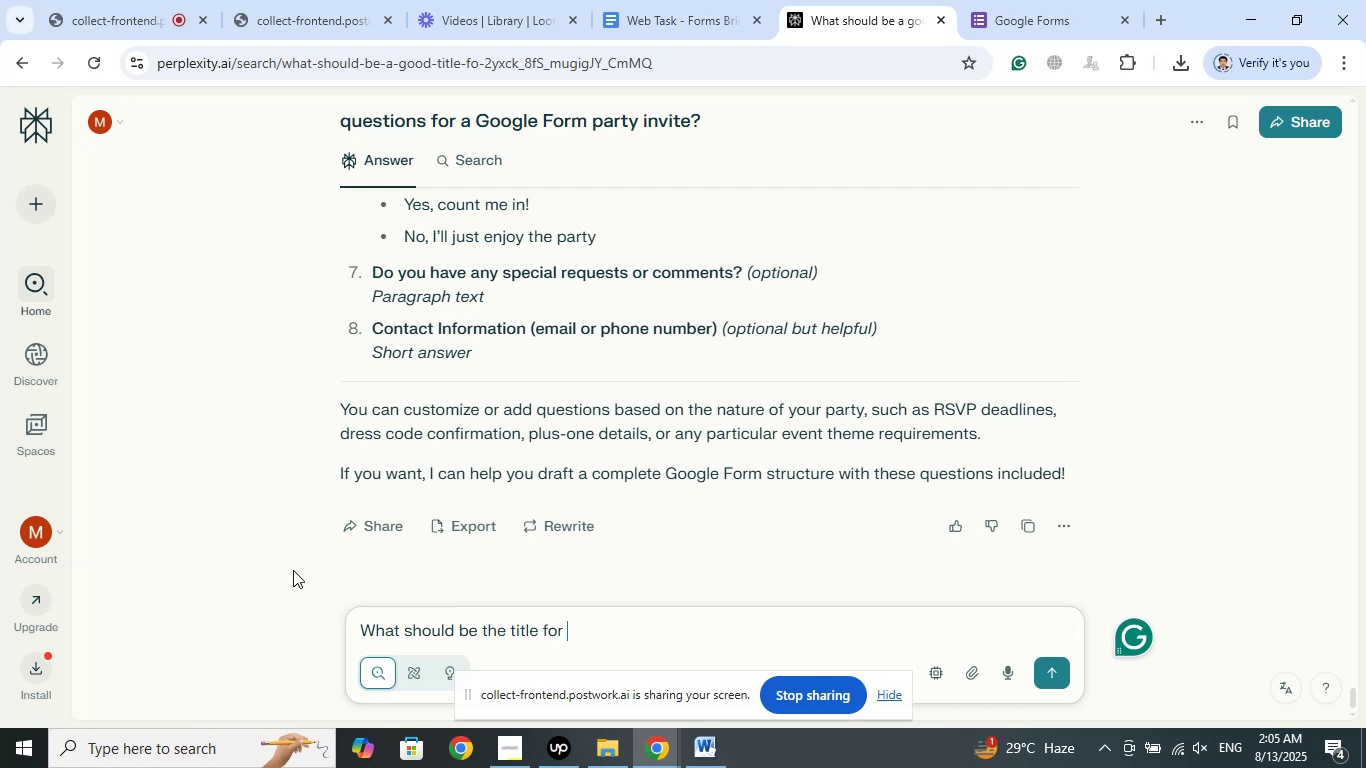 
hold_key(key=U, duration=2.35)
 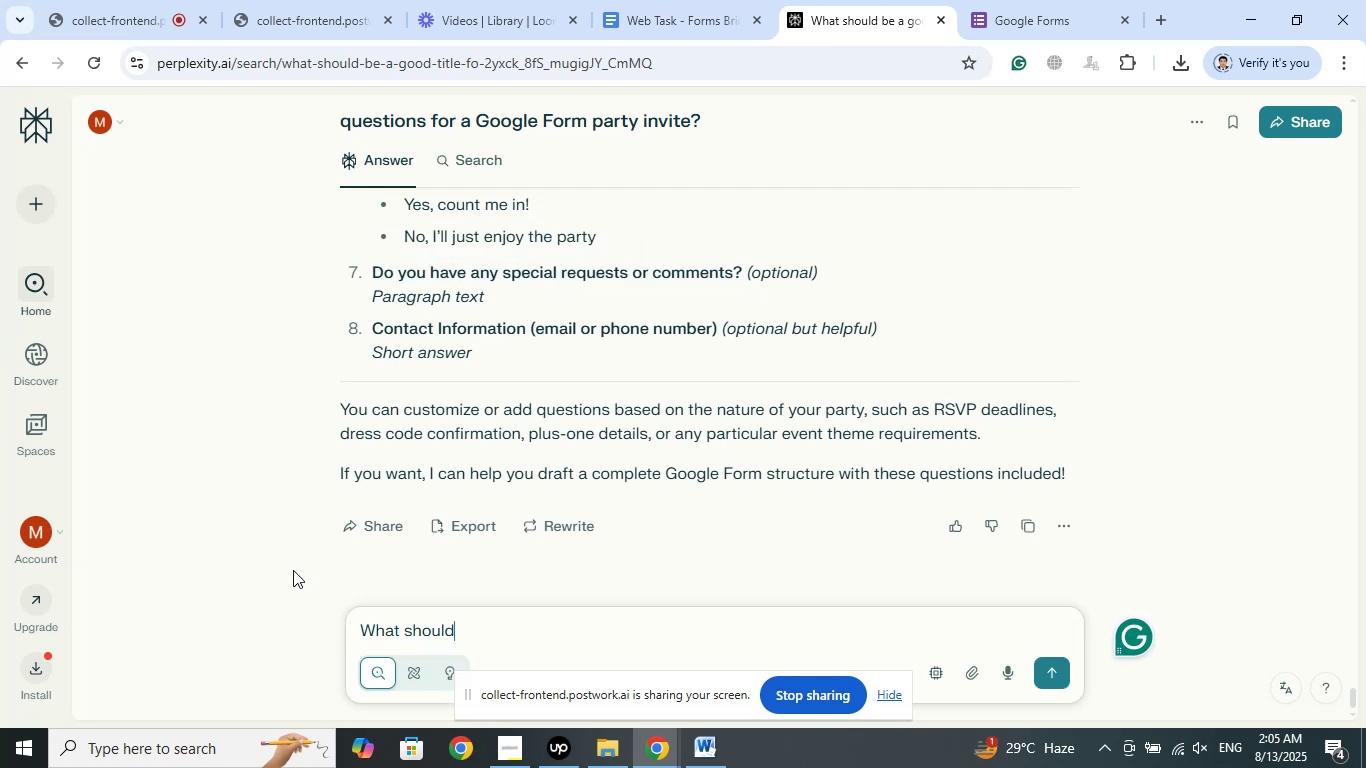 
hold_key(key=I, duration=6.7)
 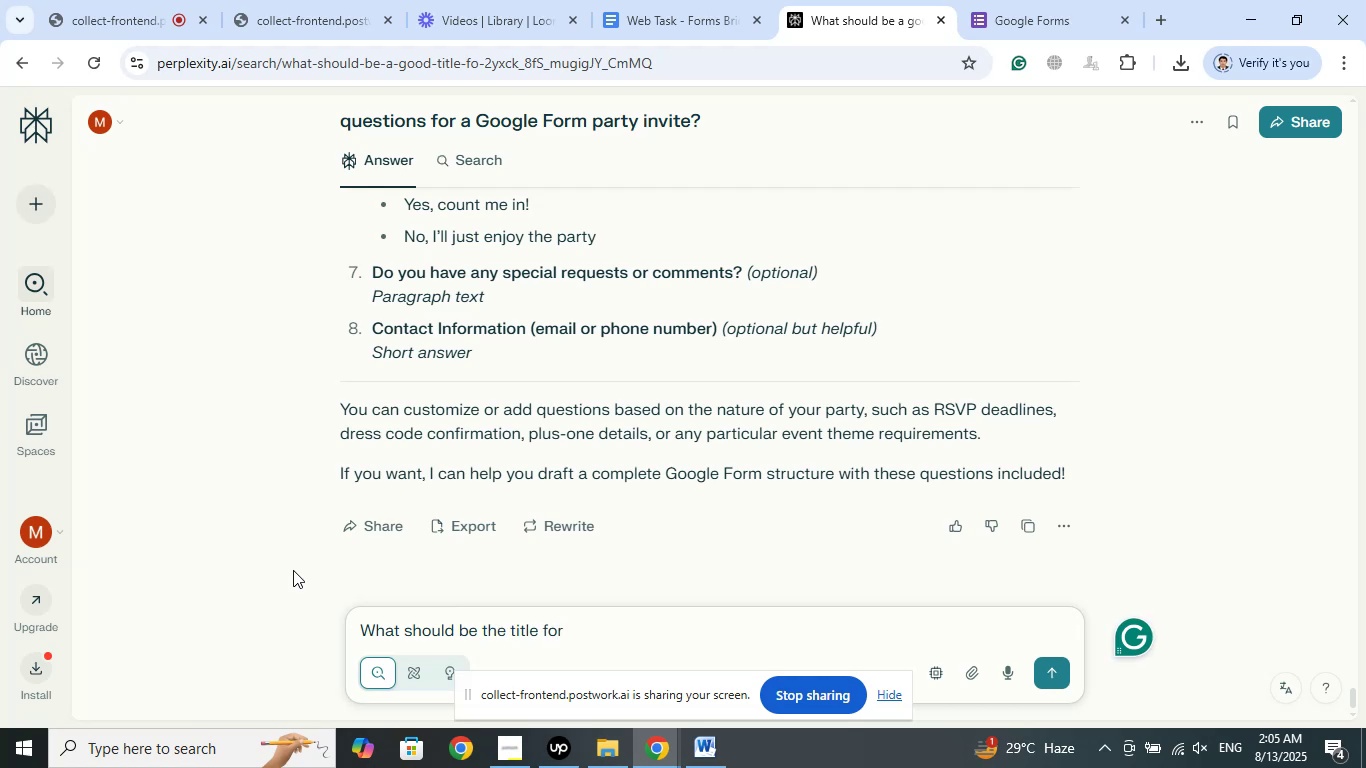 
wait(6.71)
 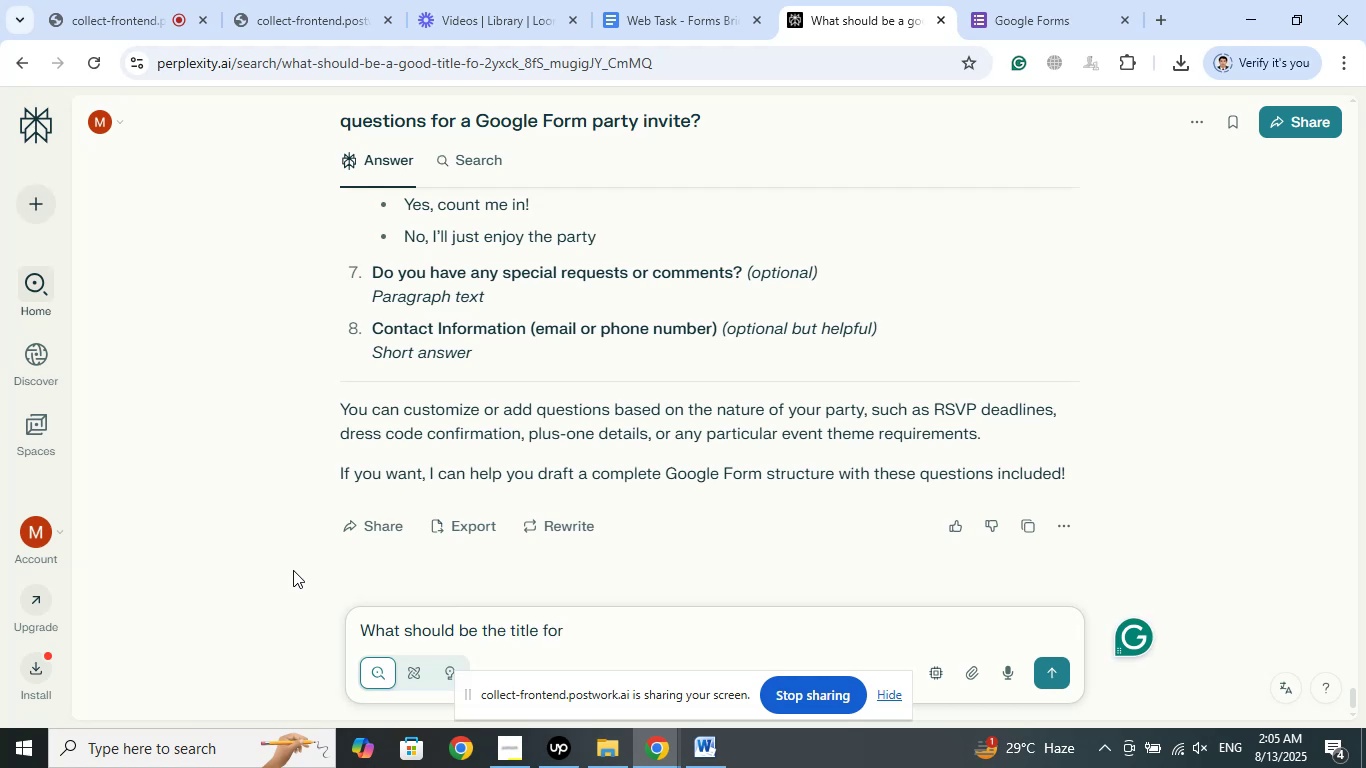 
type(google form for poll)
 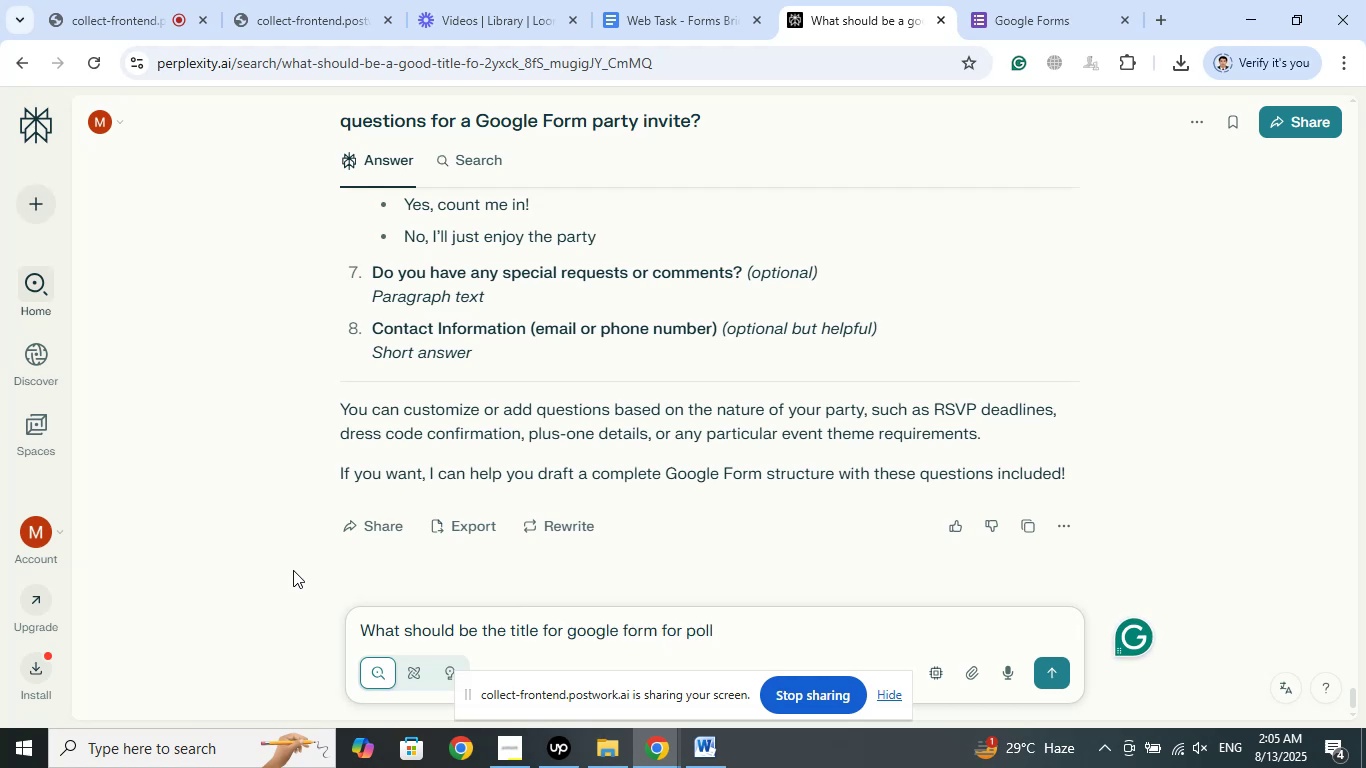 
key(Enter)
 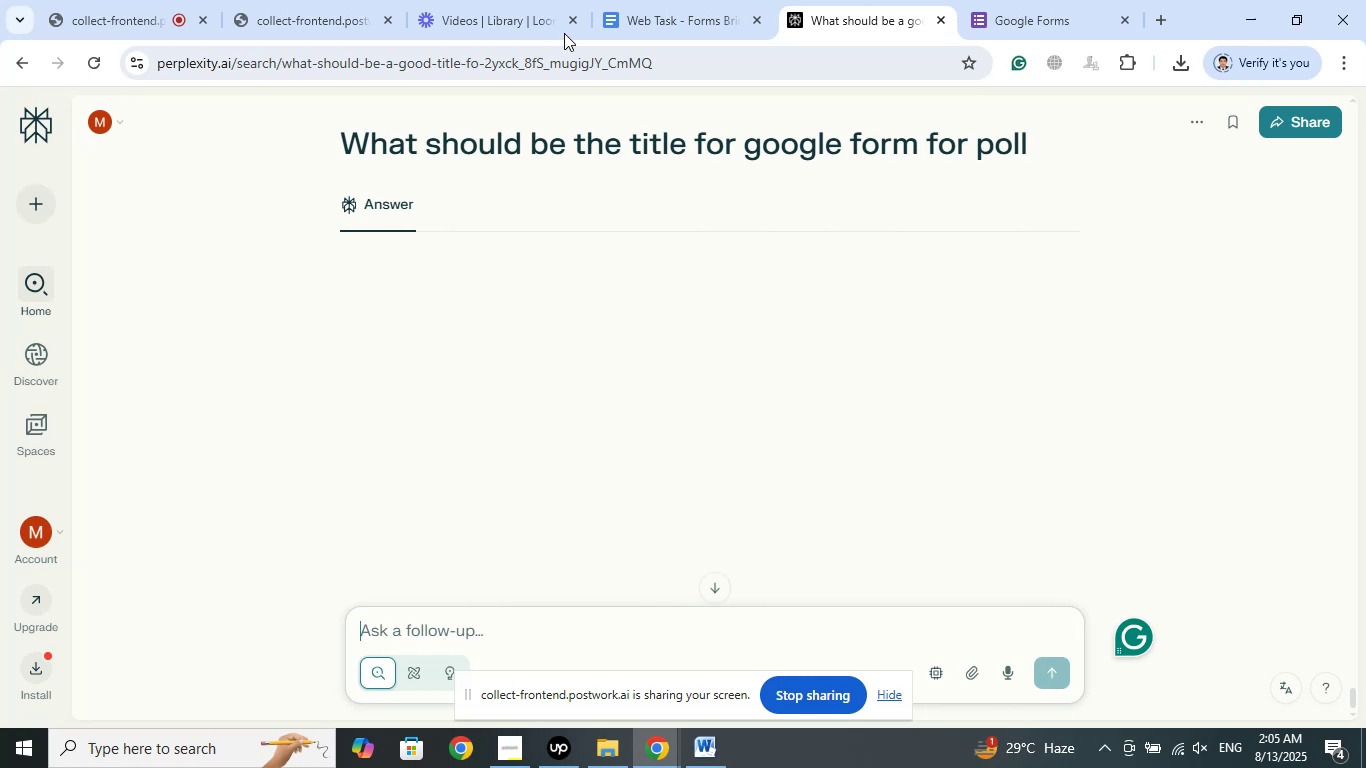 
left_click([688, 0])
 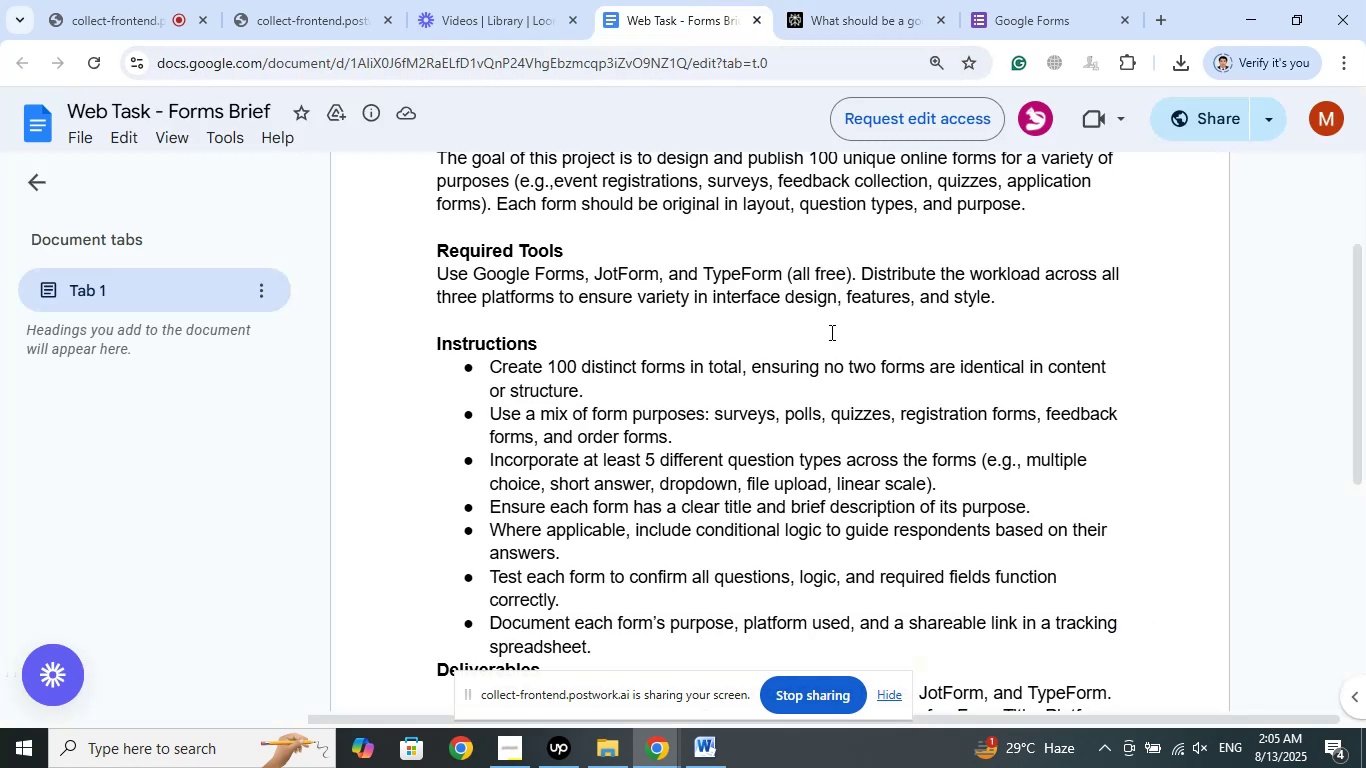 
wait(5.46)
 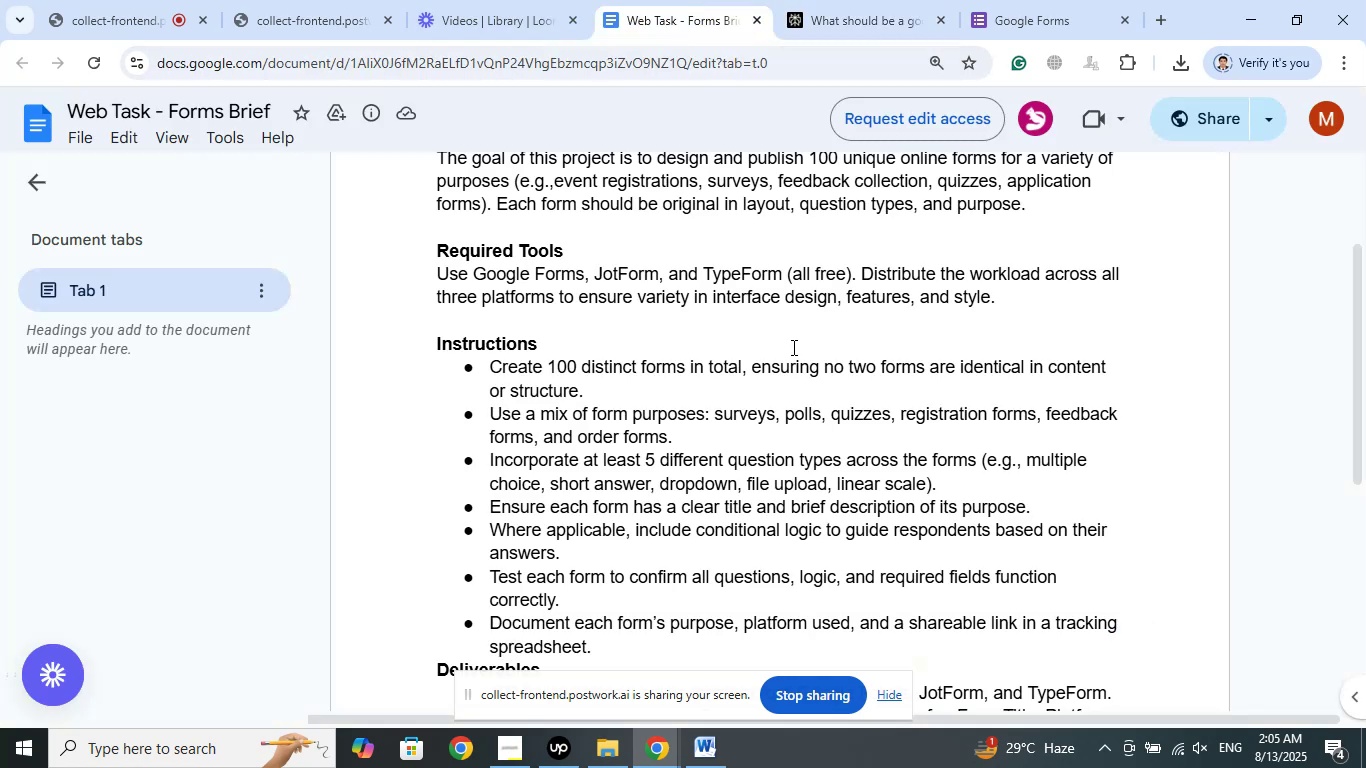 
left_click([1042, 0])
 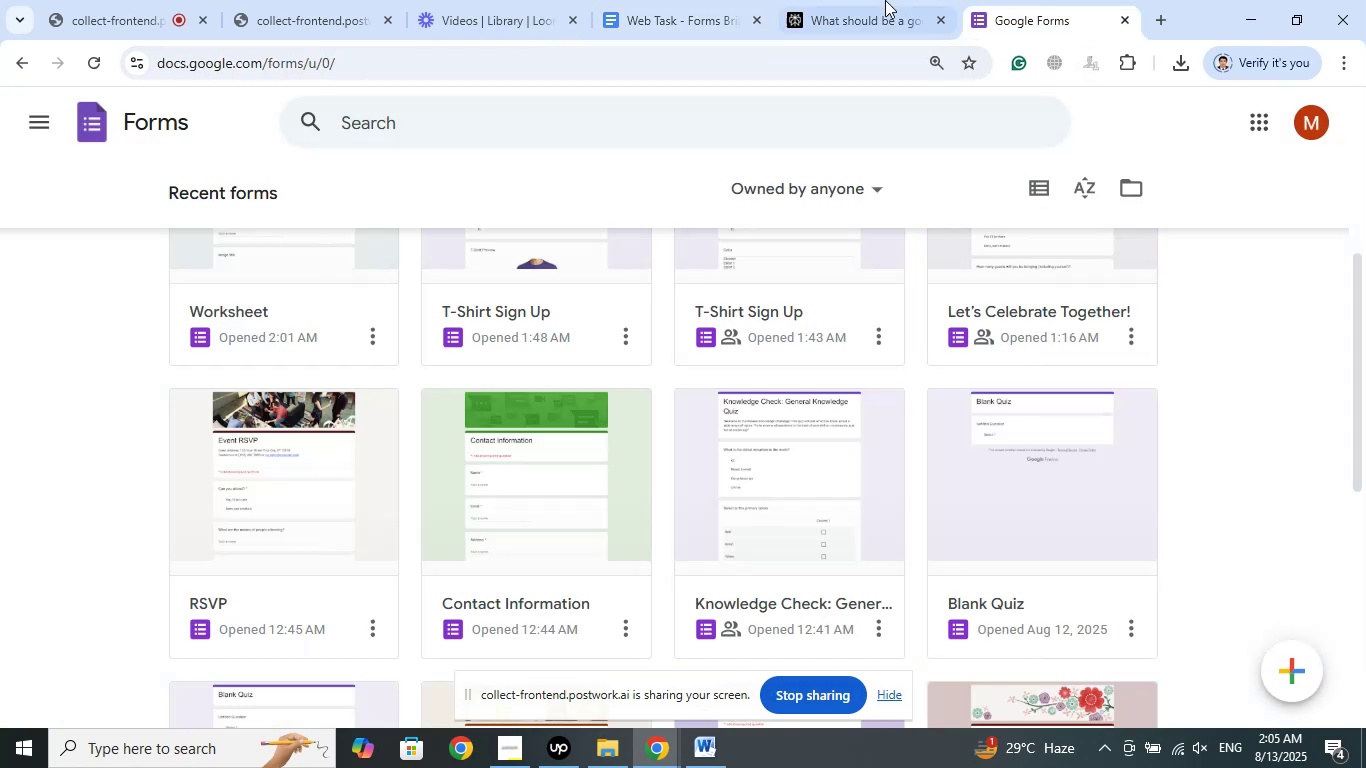 
left_click([879, 0])
 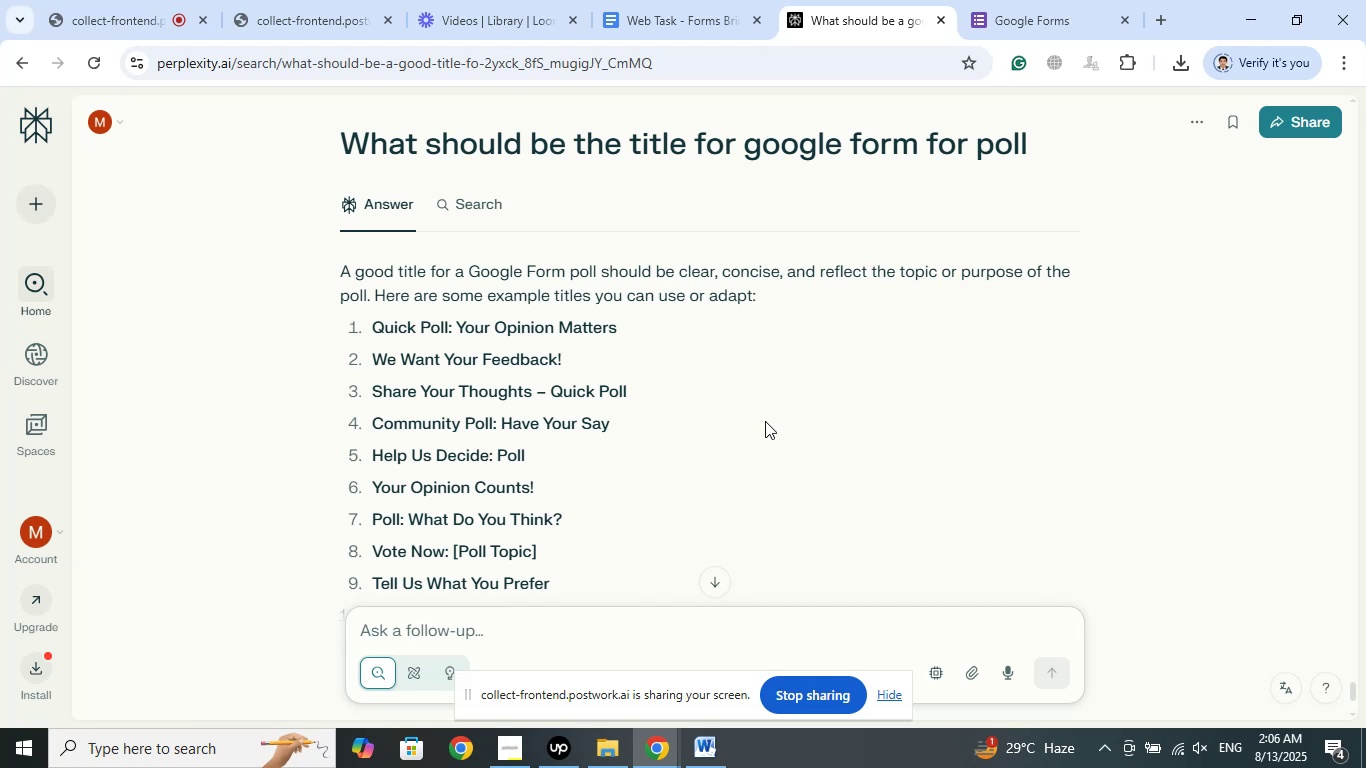 
wait(58.73)
 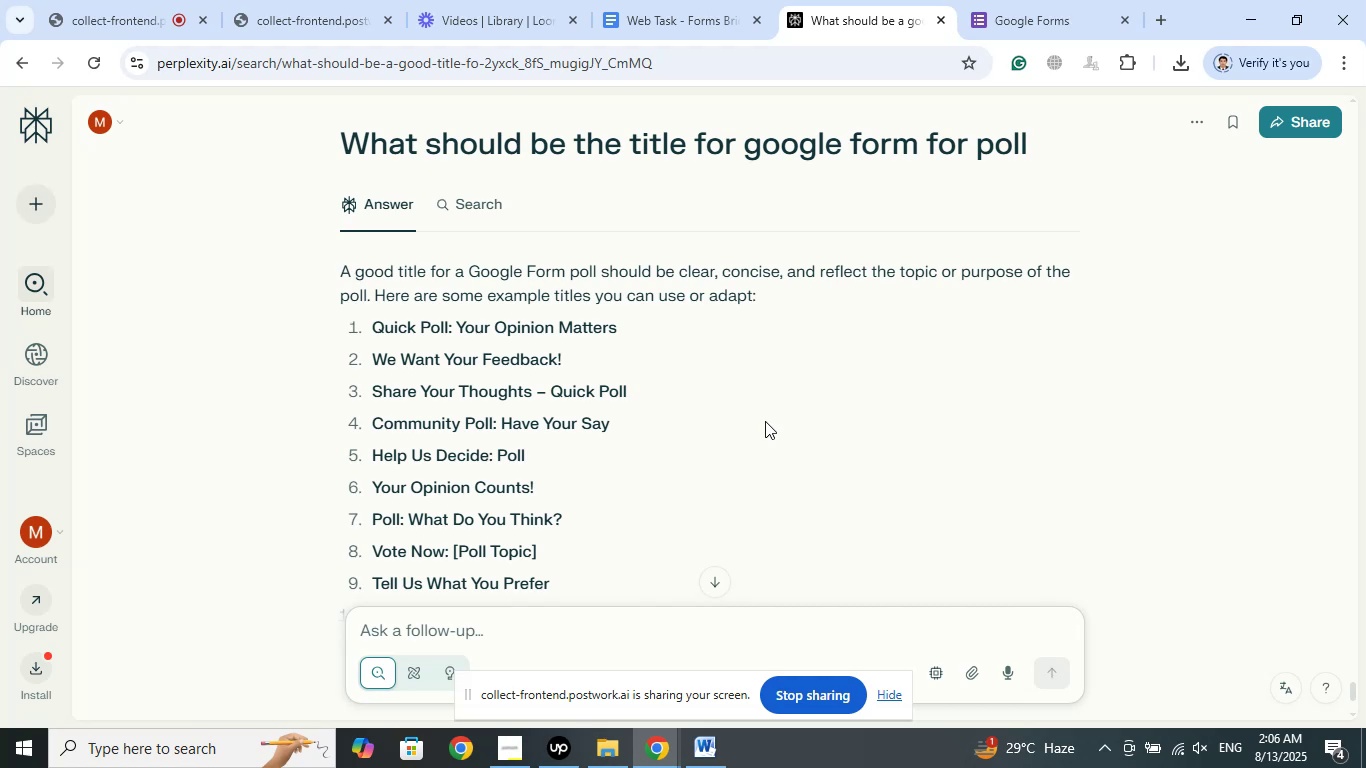 
scroll: coordinate [709, 490], scroll_direction: down, amount: 3.0
 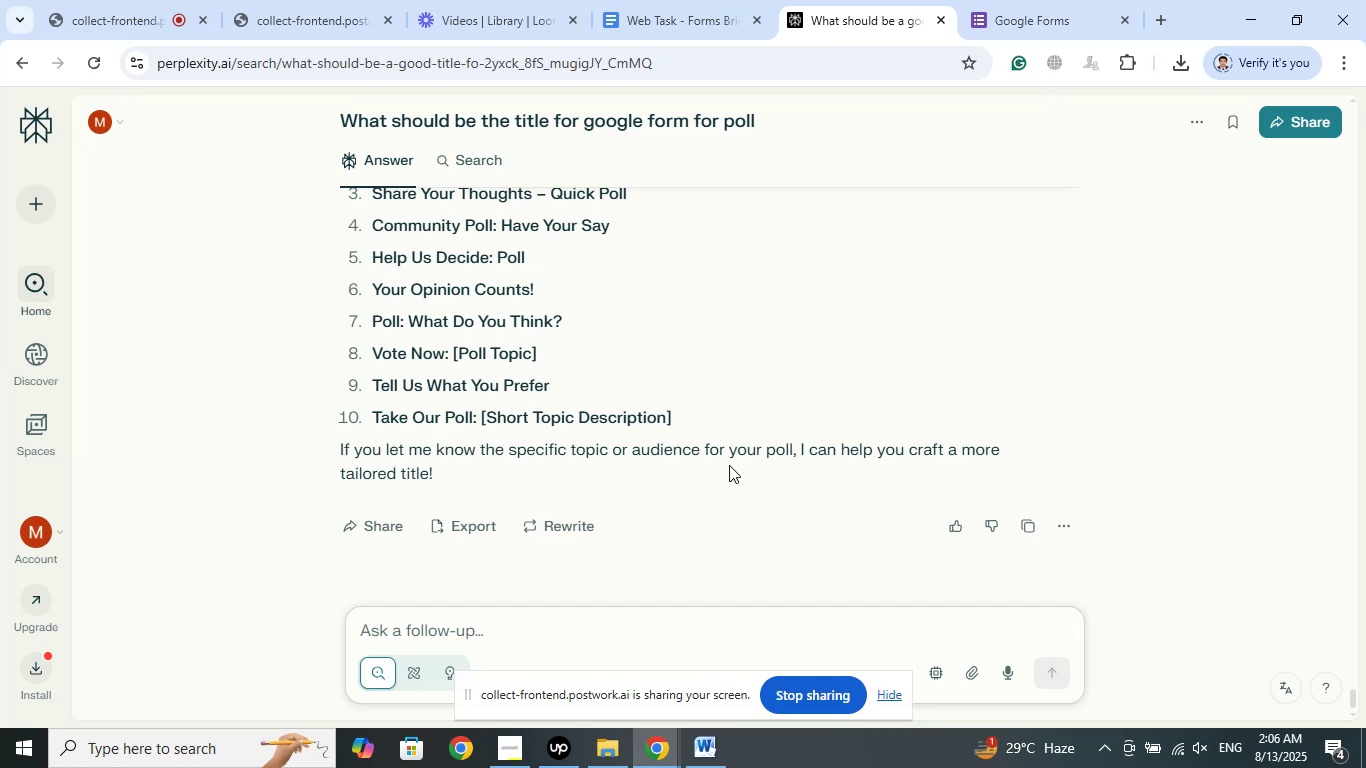 
wait(6.99)
 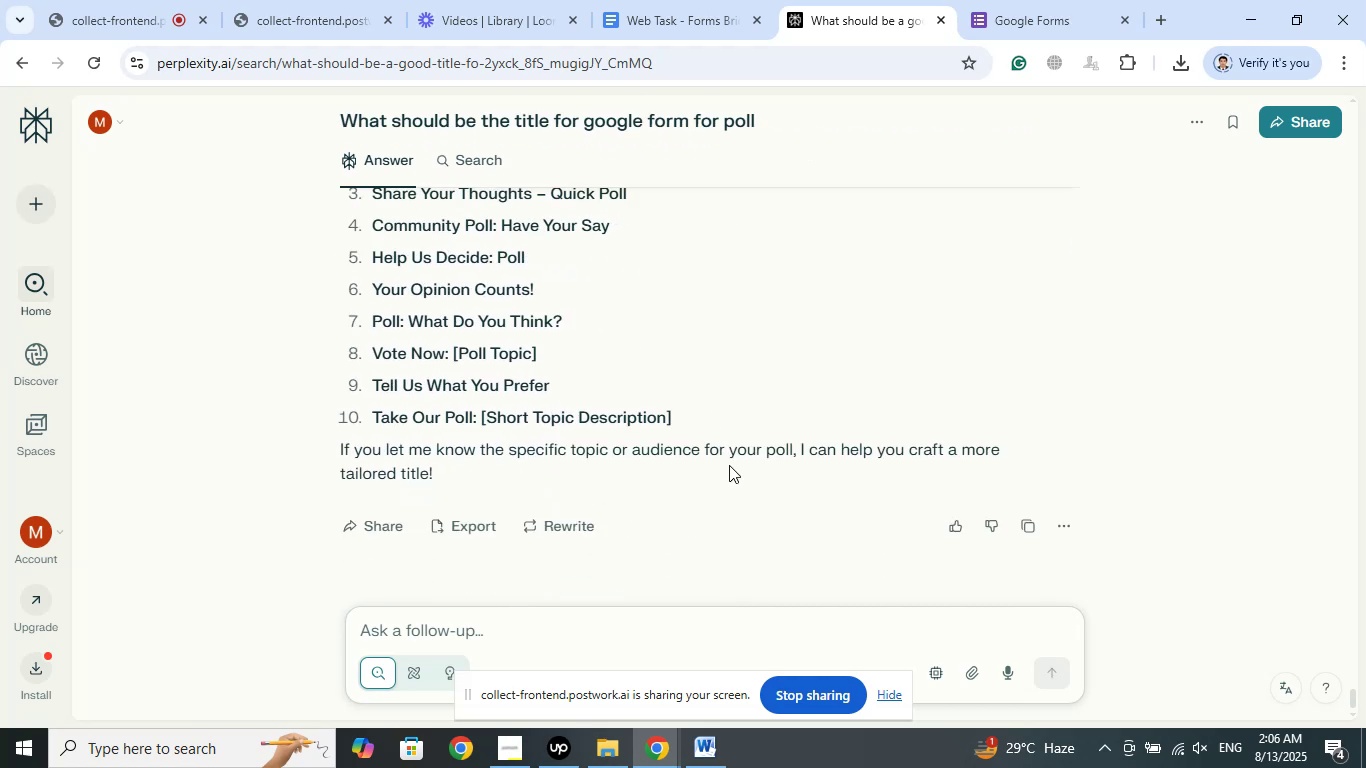 
scroll: coordinate [735, 459], scroll_direction: up, amount: 6.0
 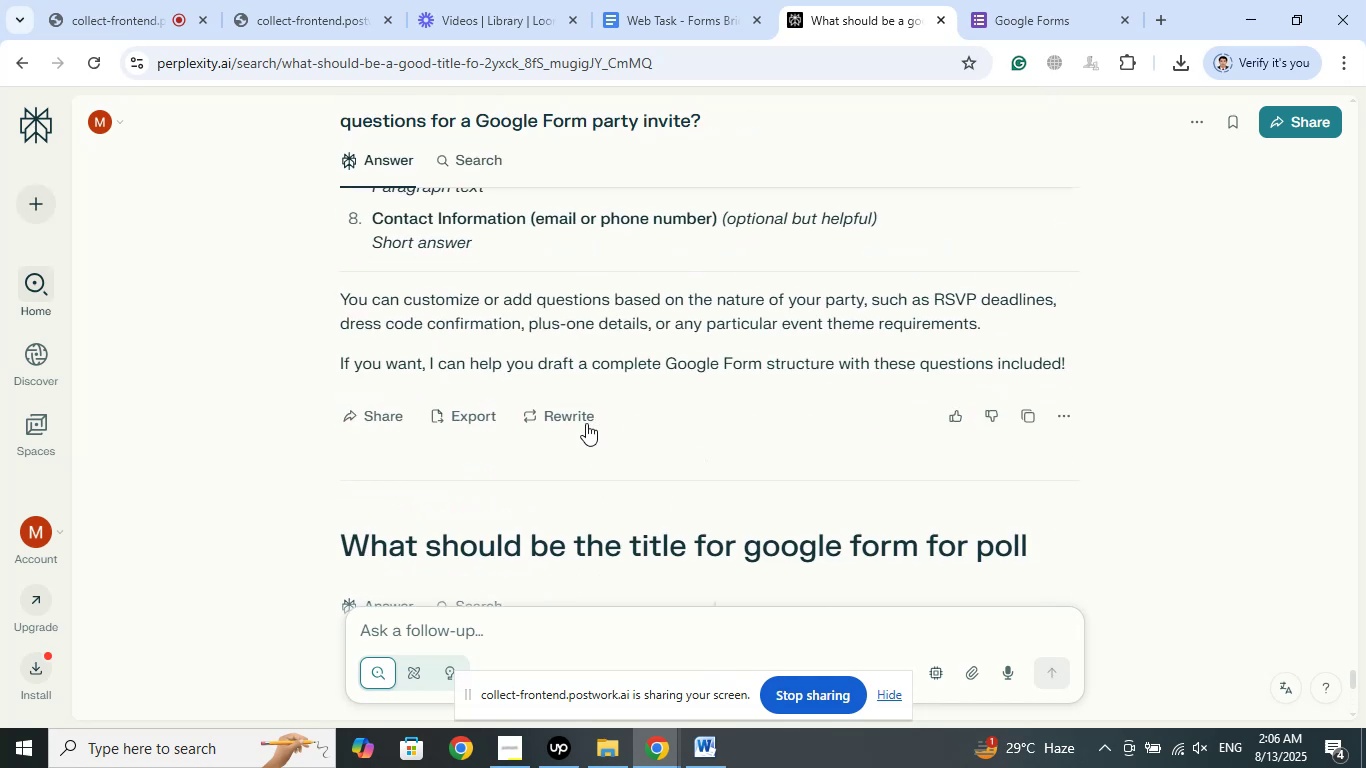 
scroll: coordinate [590, 375], scroll_direction: down, amount: 4.0
 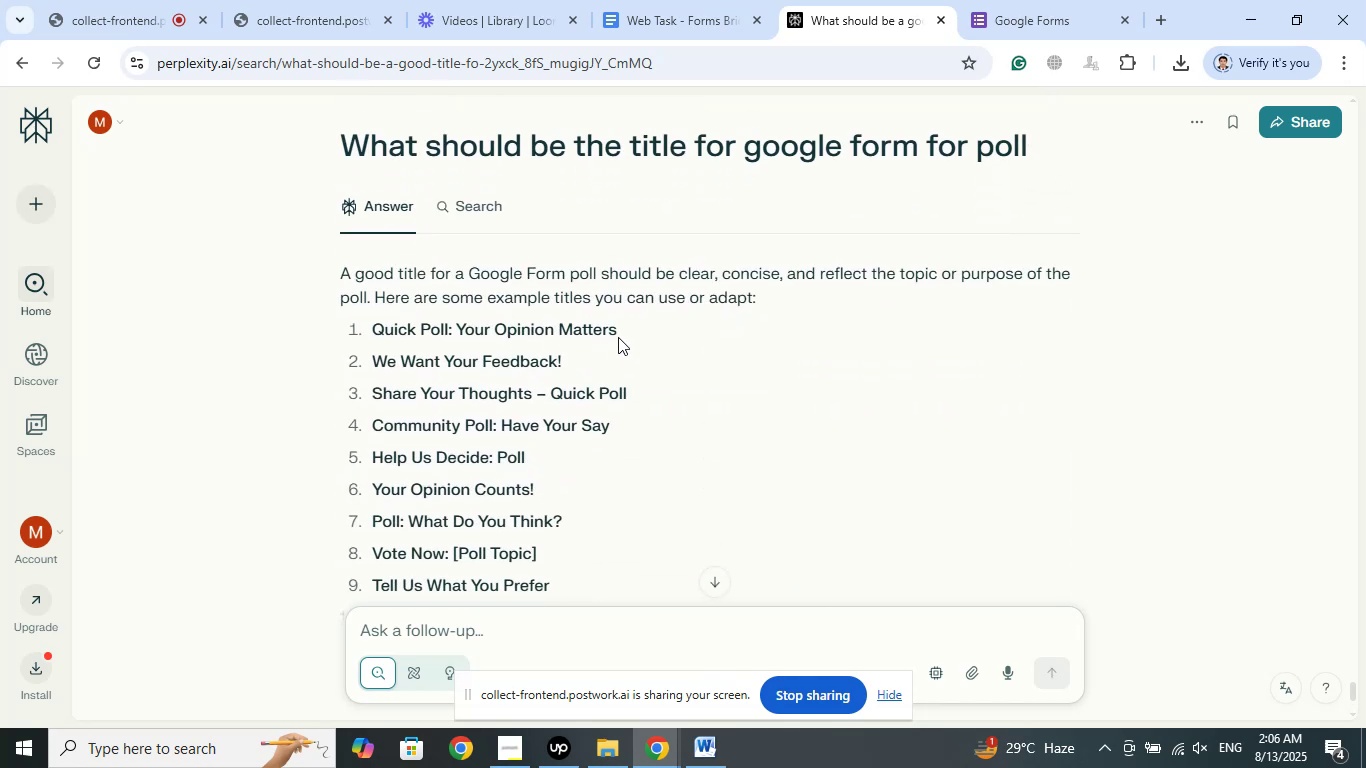 
left_click_drag(start_coordinate=[623, 334], to_coordinate=[376, 322])
 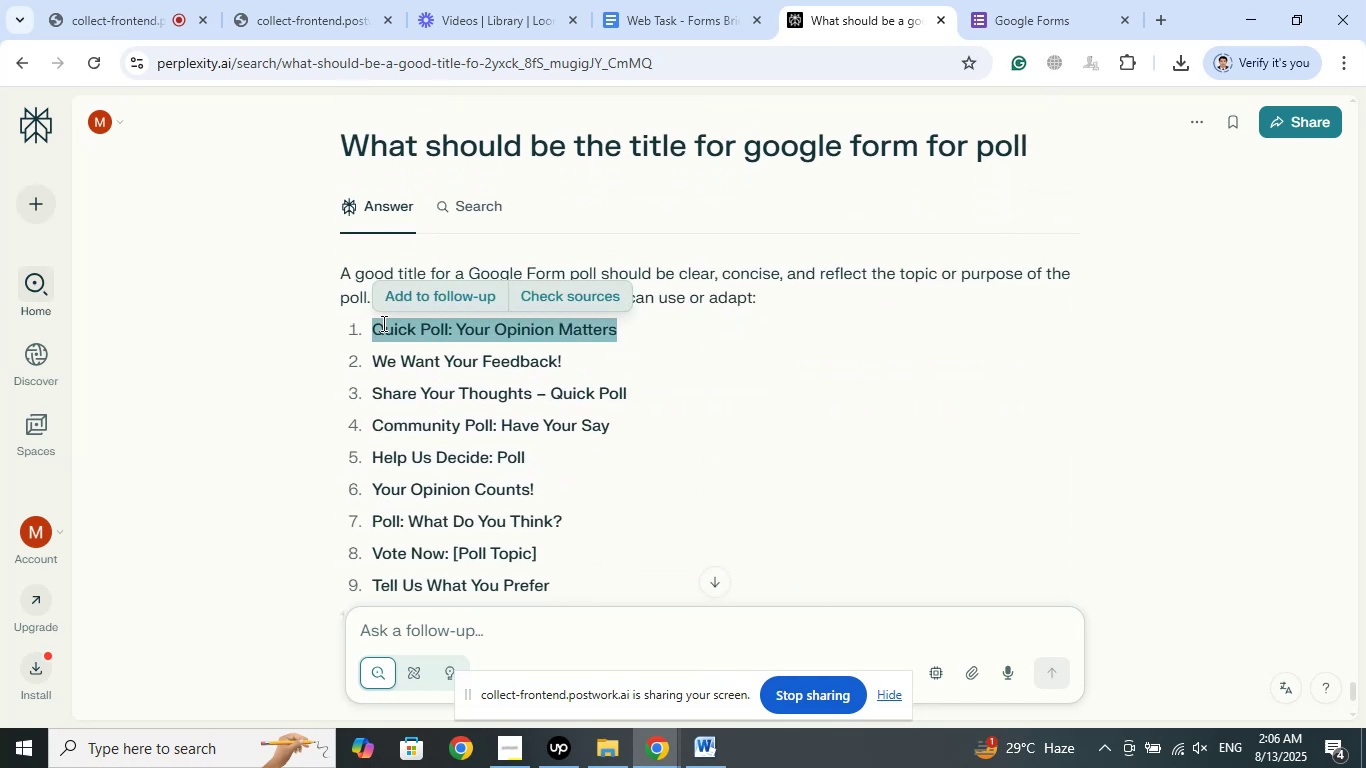 
right_click([382, 323])
 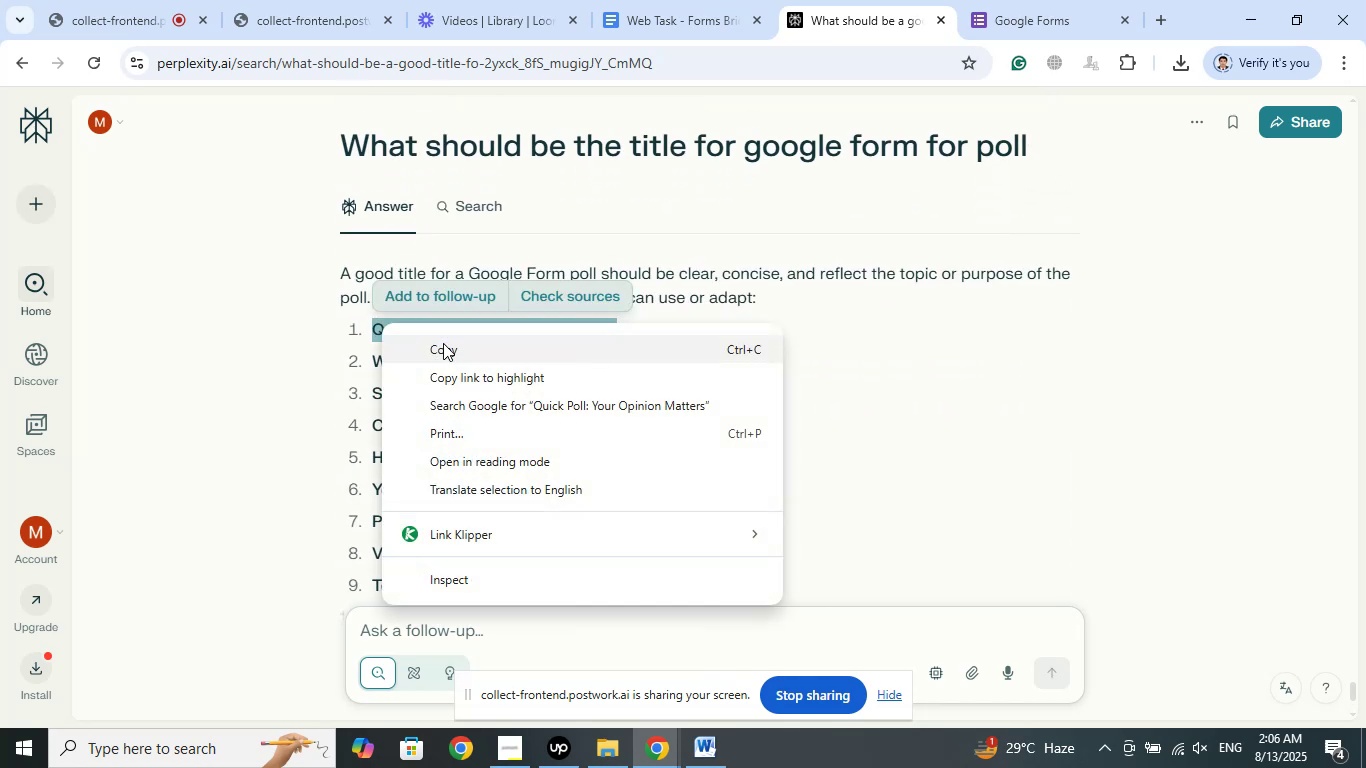 
left_click([443, 343])
 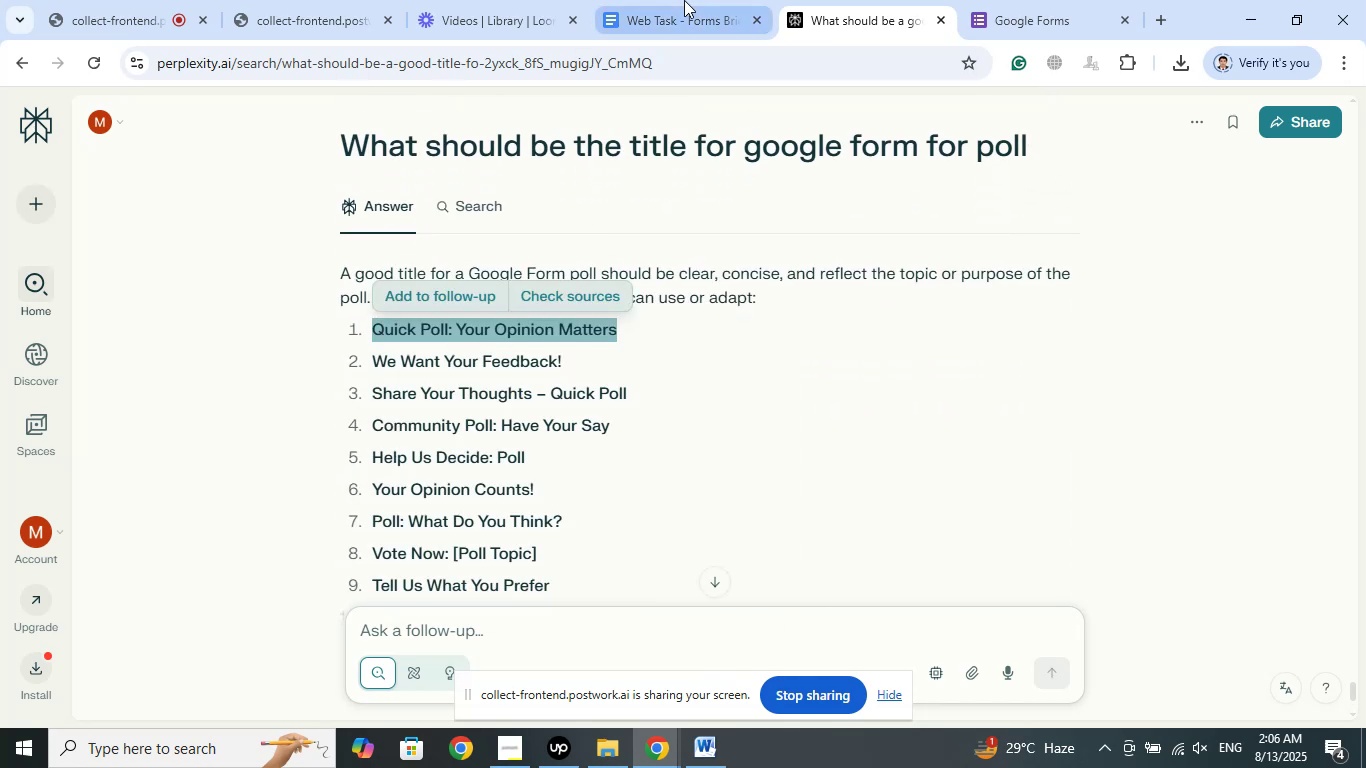 
left_click([684, 0])
 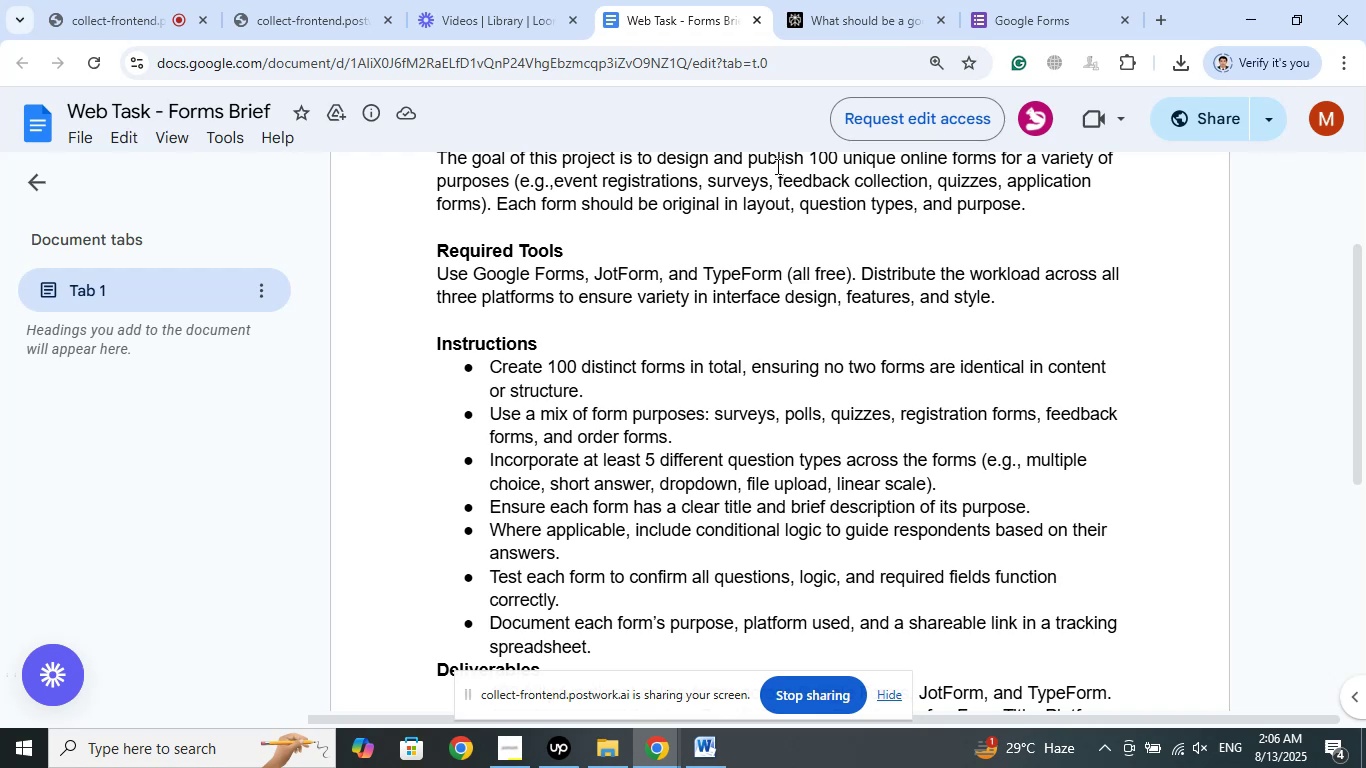 
mouse_move([998, 143])
 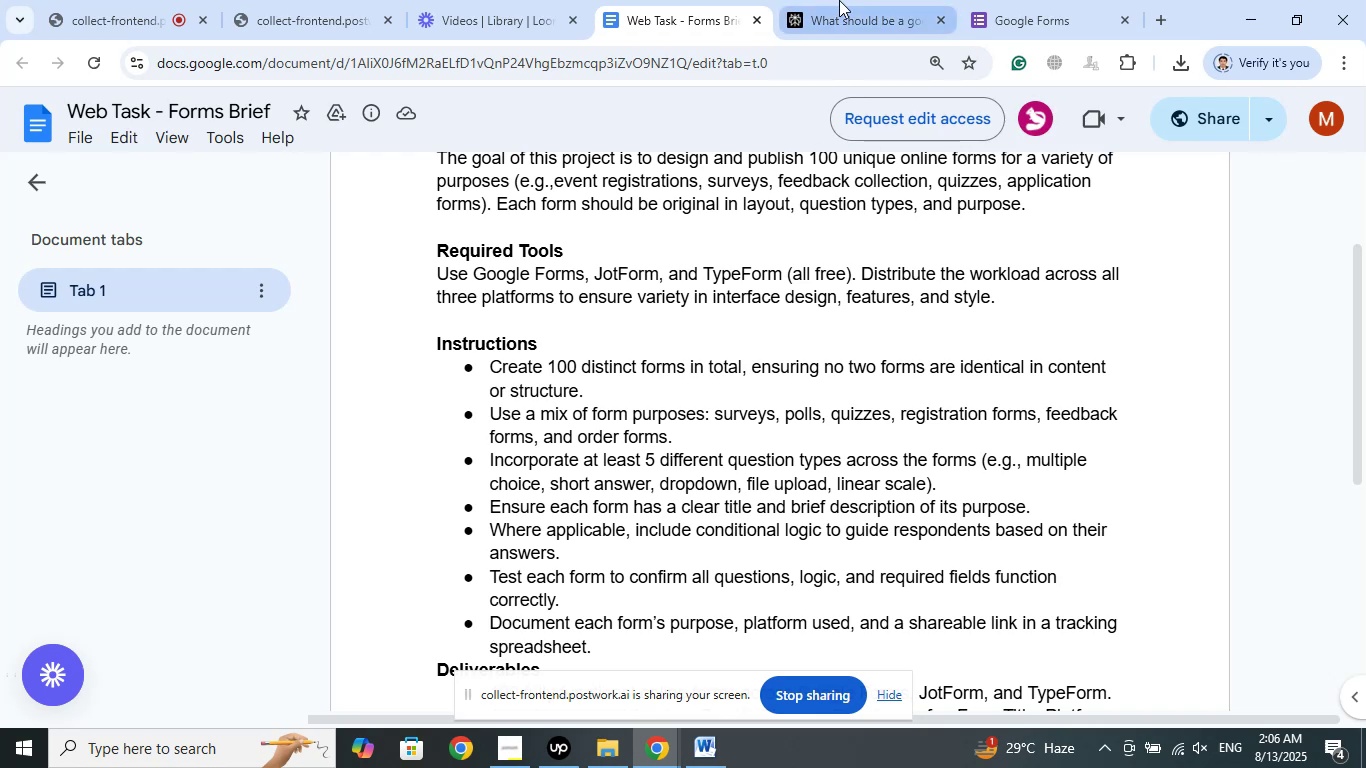 
left_click([839, 0])
 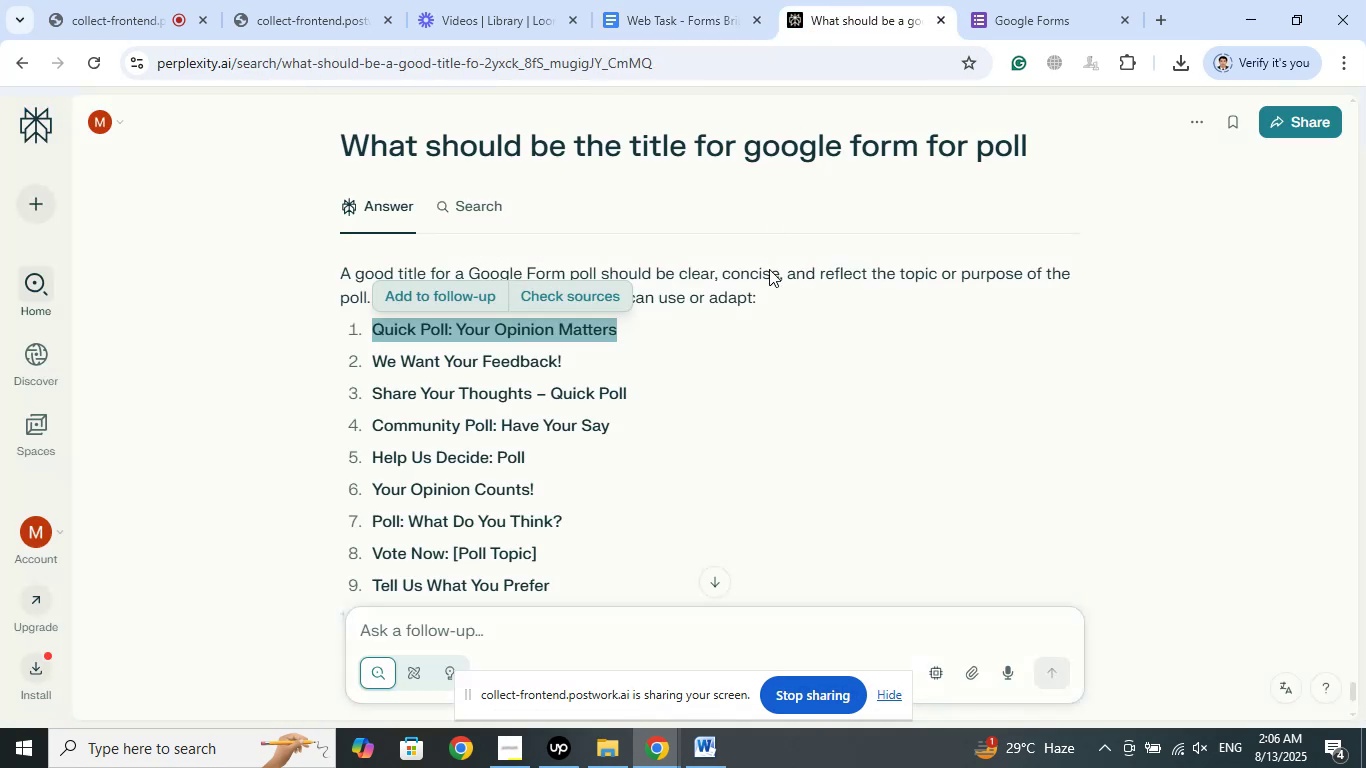 
scroll: coordinate [735, 380], scroll_direction: down, amount: 8.0
 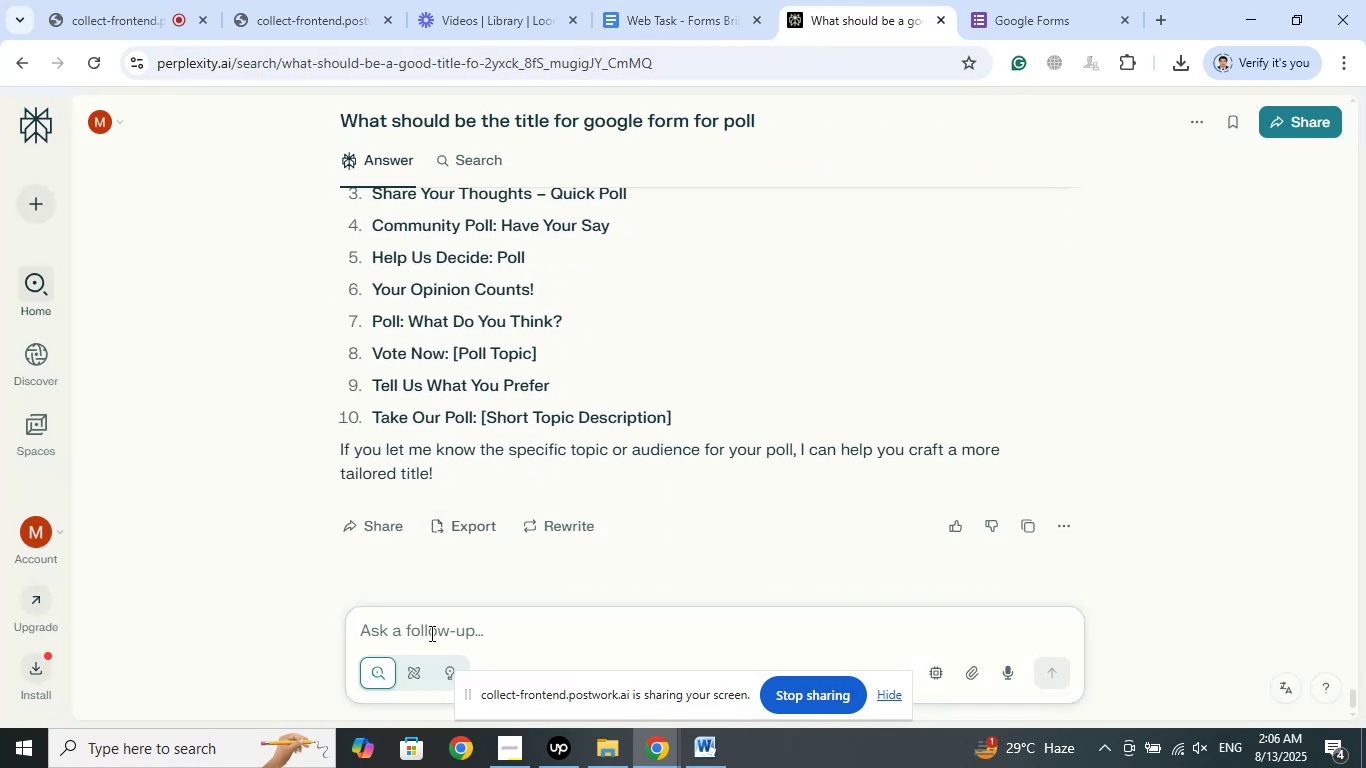 
left_click([430, 633])
 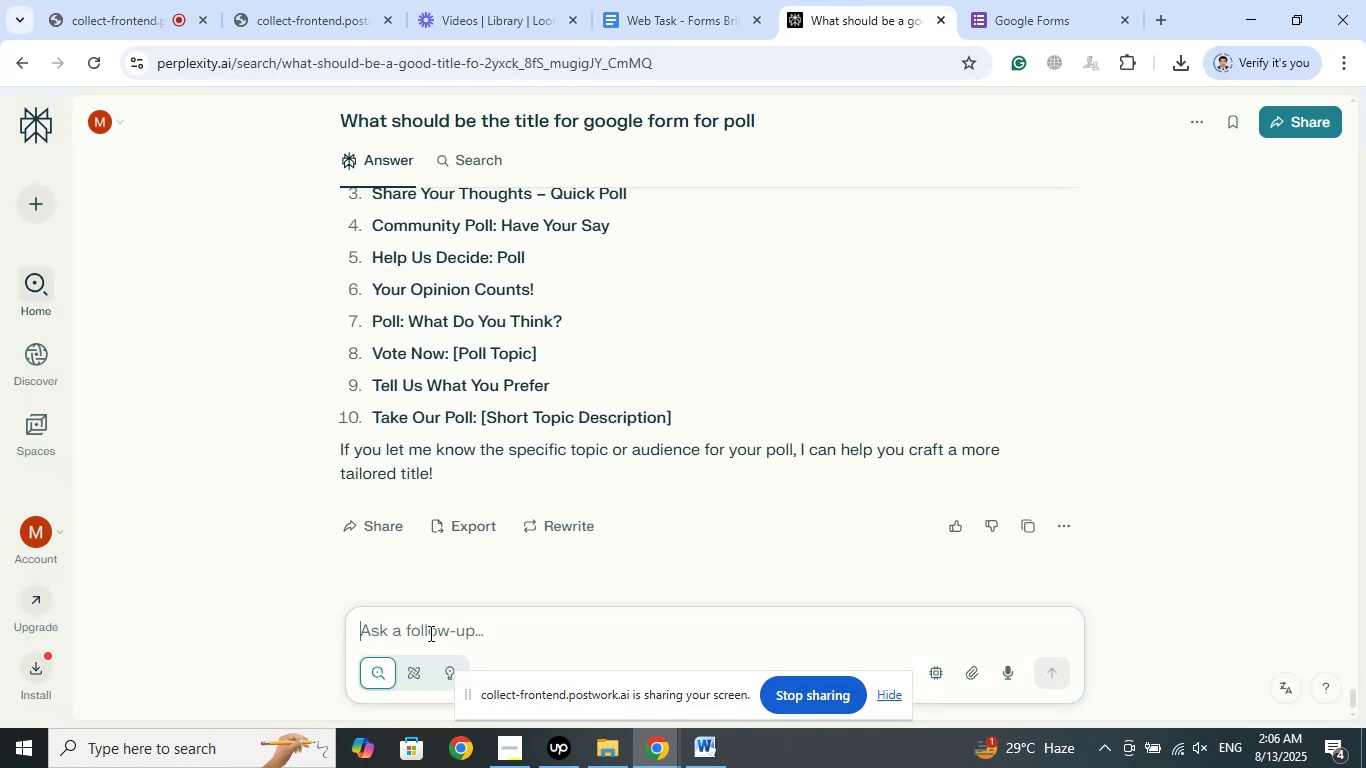 
right_click([430, 633])
 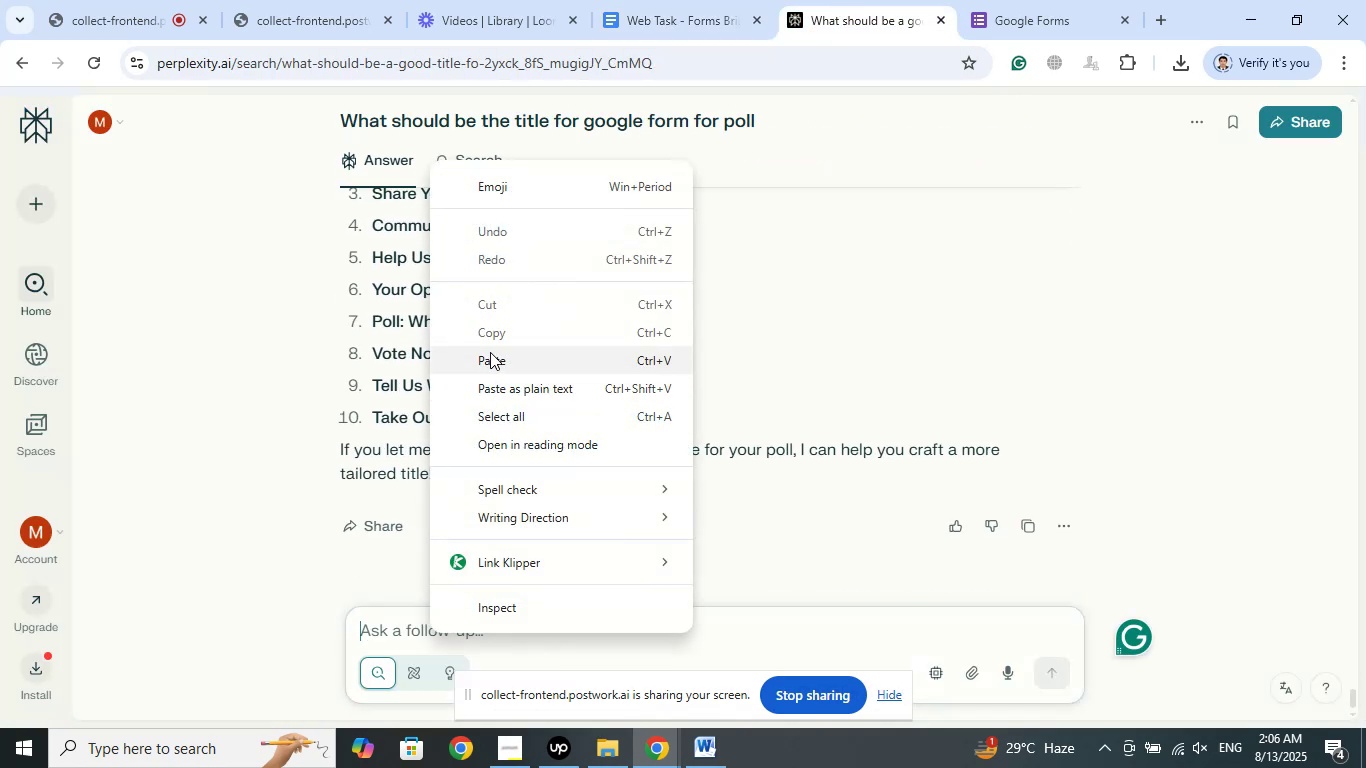 
left_click([490, 352])
 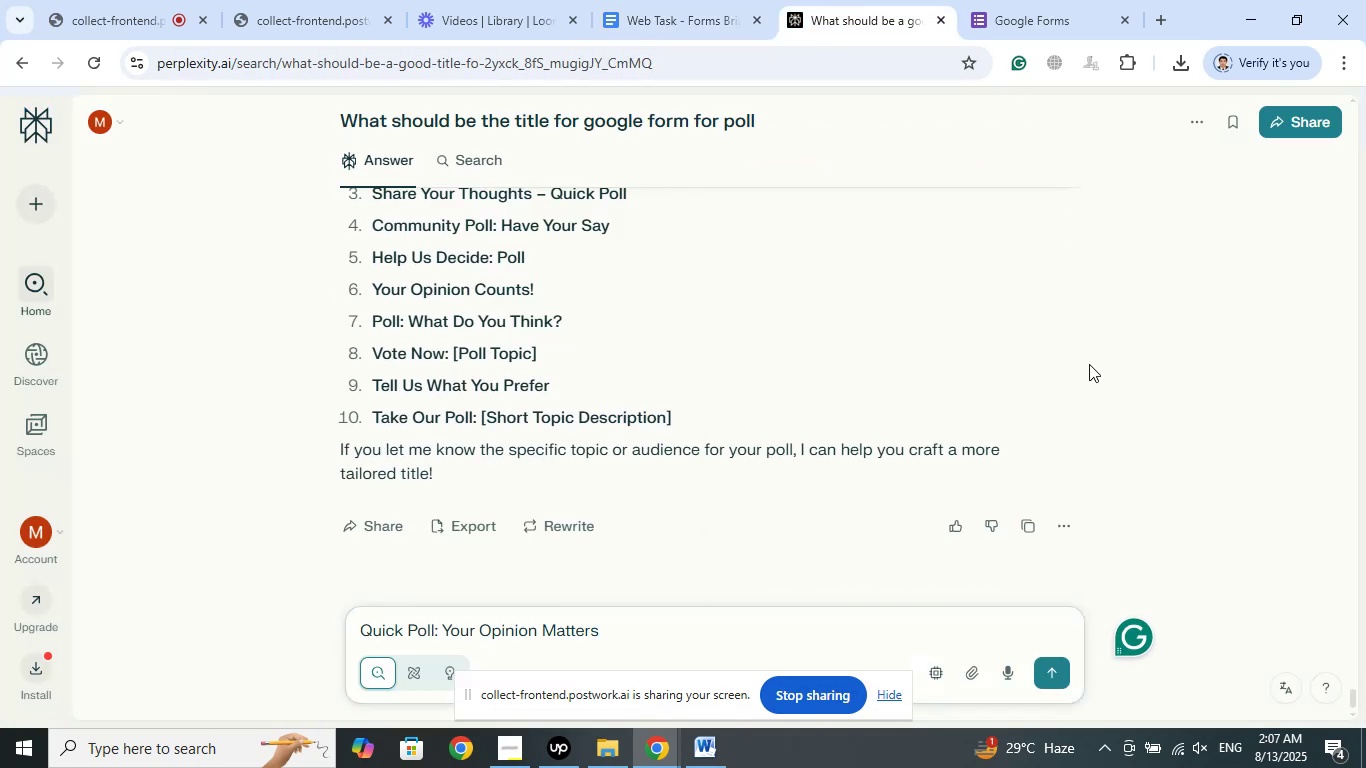 
hold_key(key=ArrowLeft, duration=1.52)
 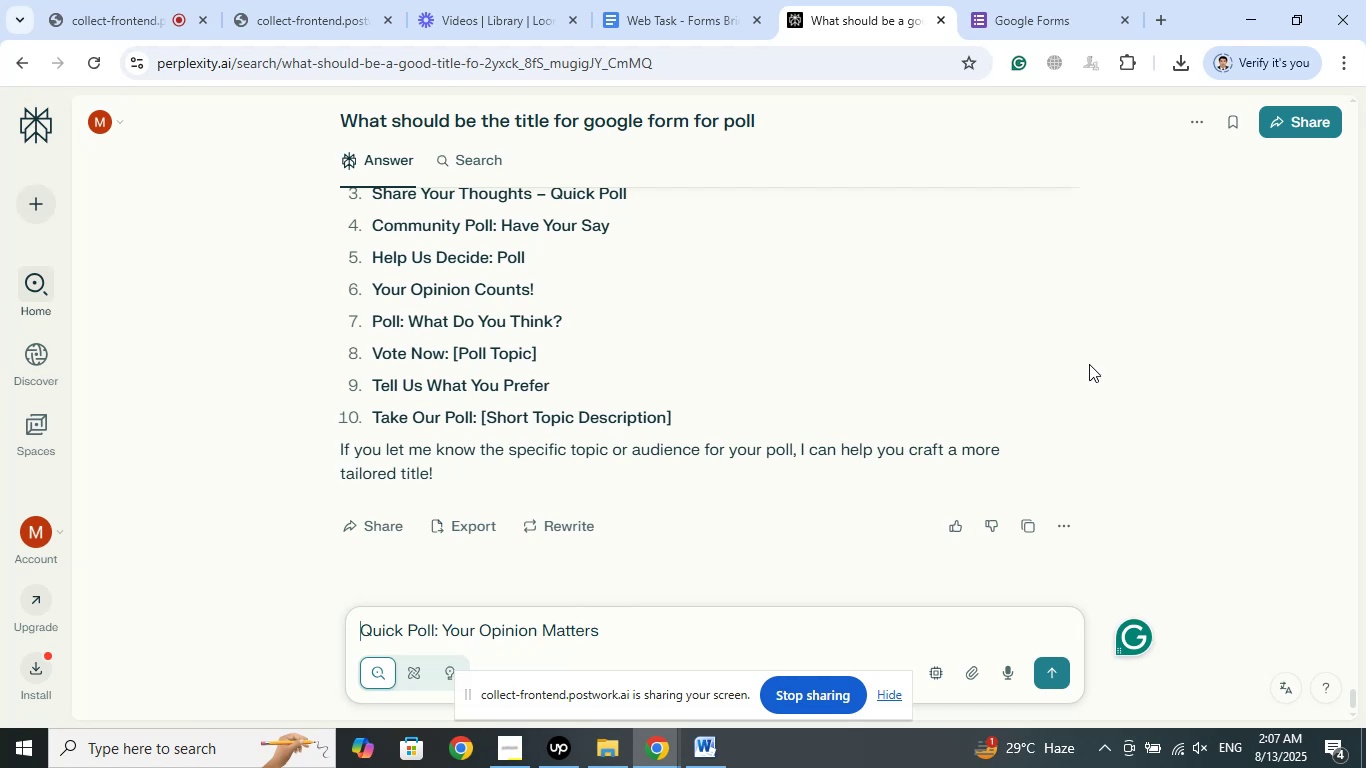 
hold_key(key=ArrowLeft, duration=0.56)
 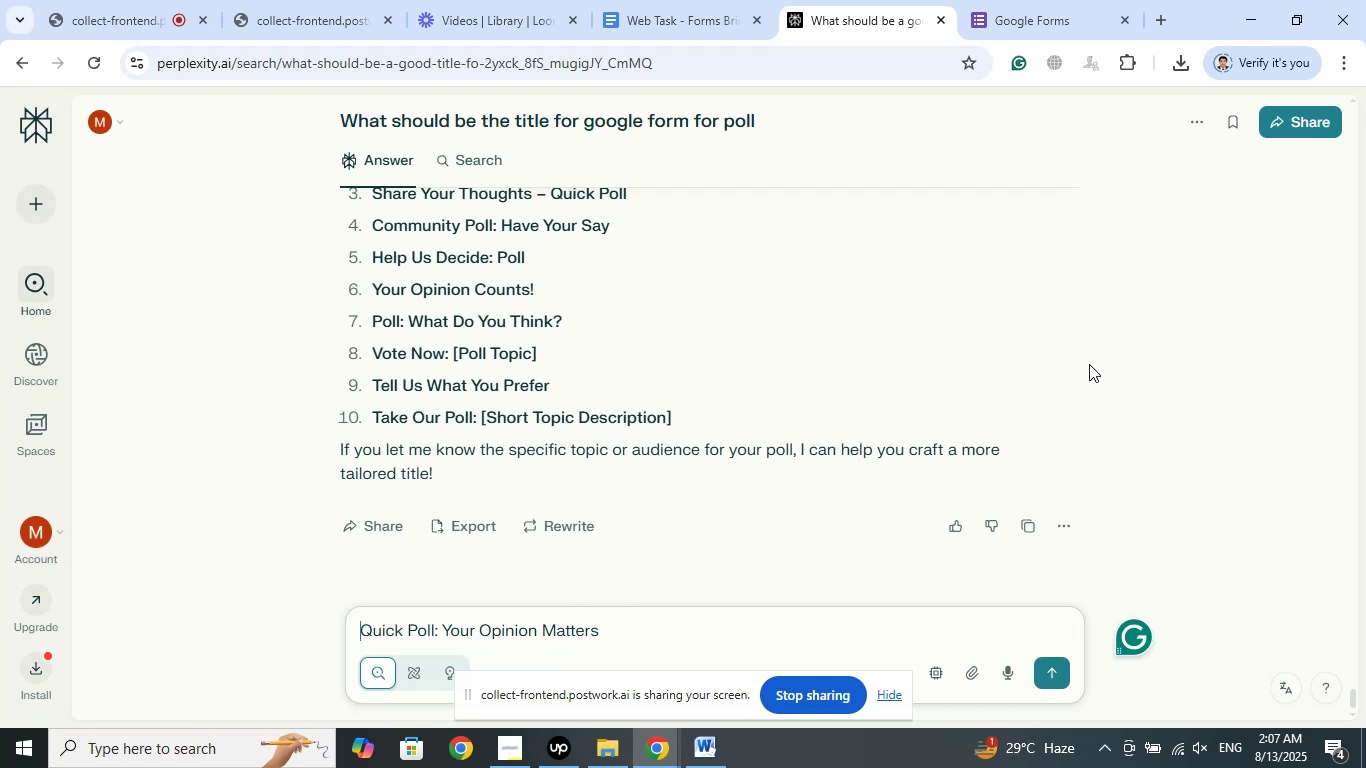 
type(What should be the )
 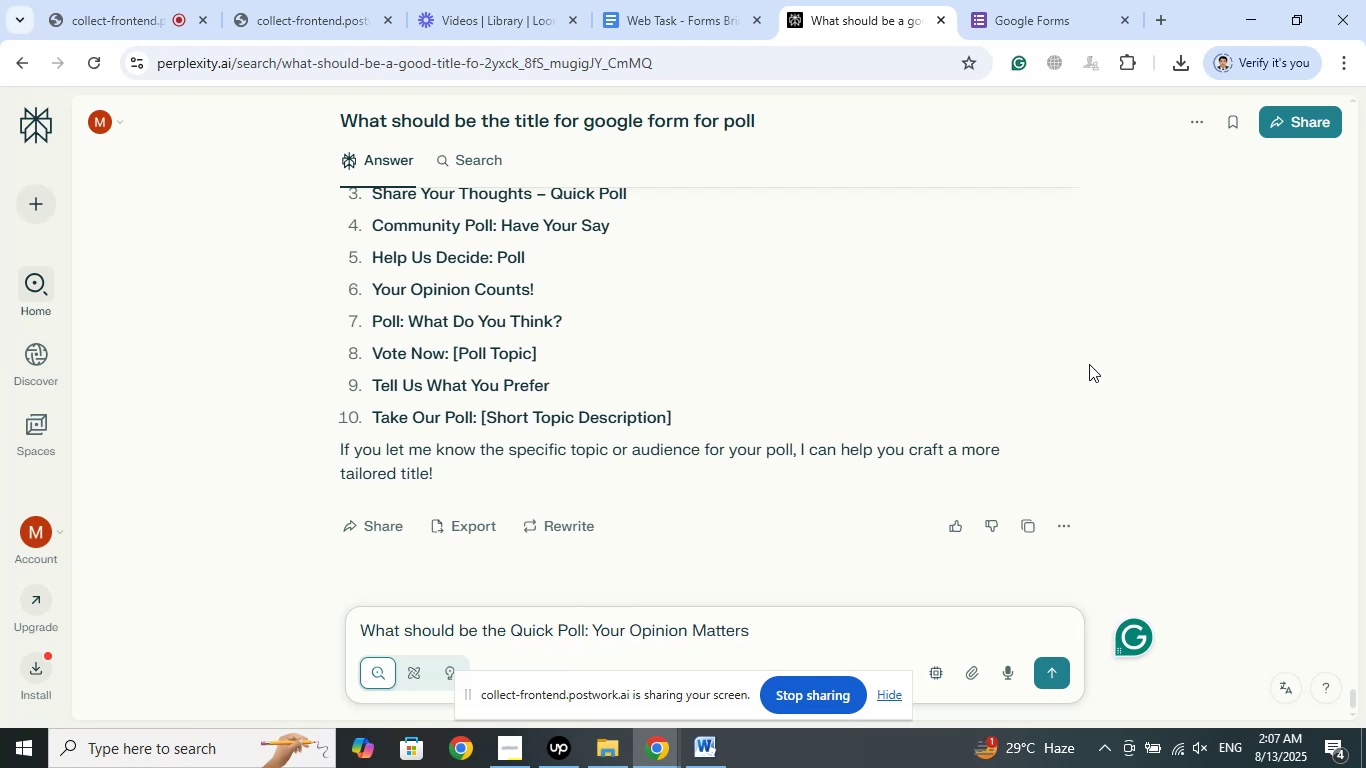 
key(ArrowLeft)
 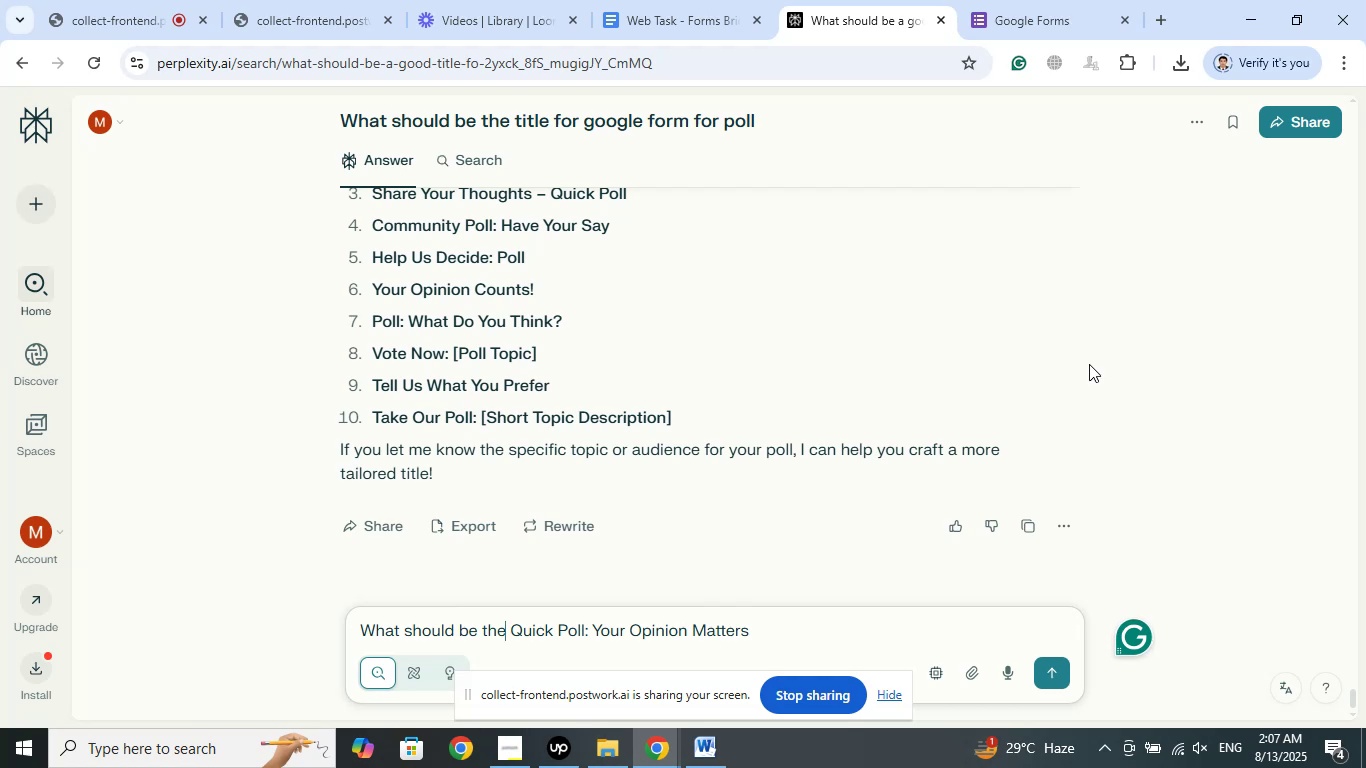 
type( questions for a google for )
key(Backspace)
type(m )
 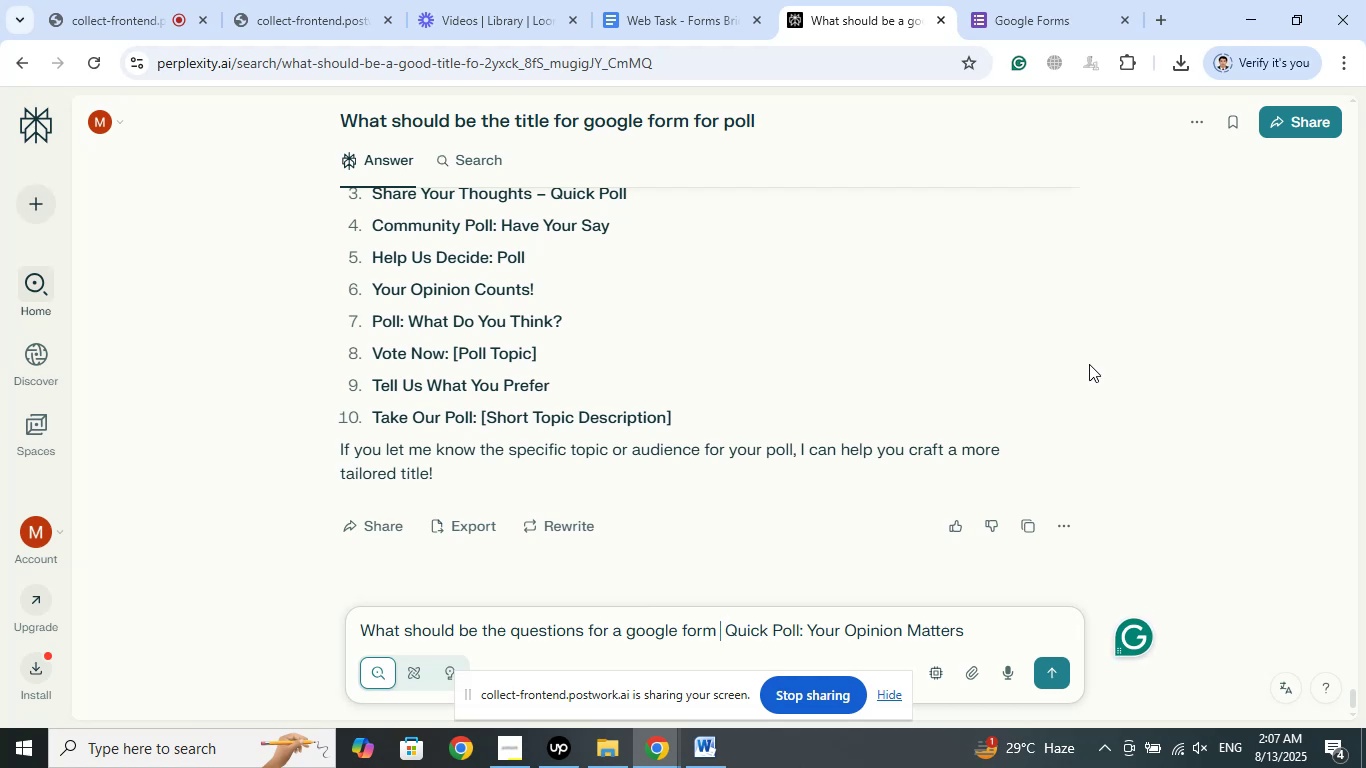 
type(with the title)
 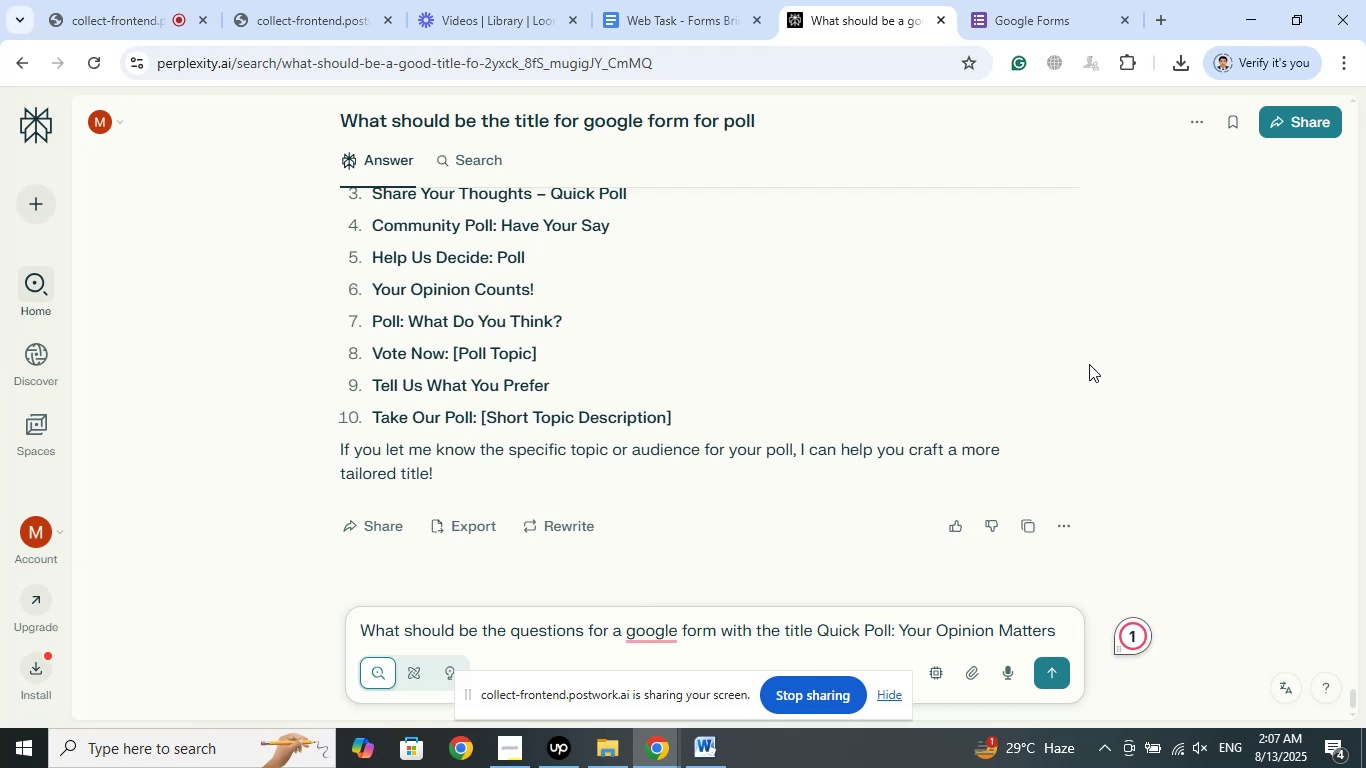 
key(ArrowRight)
 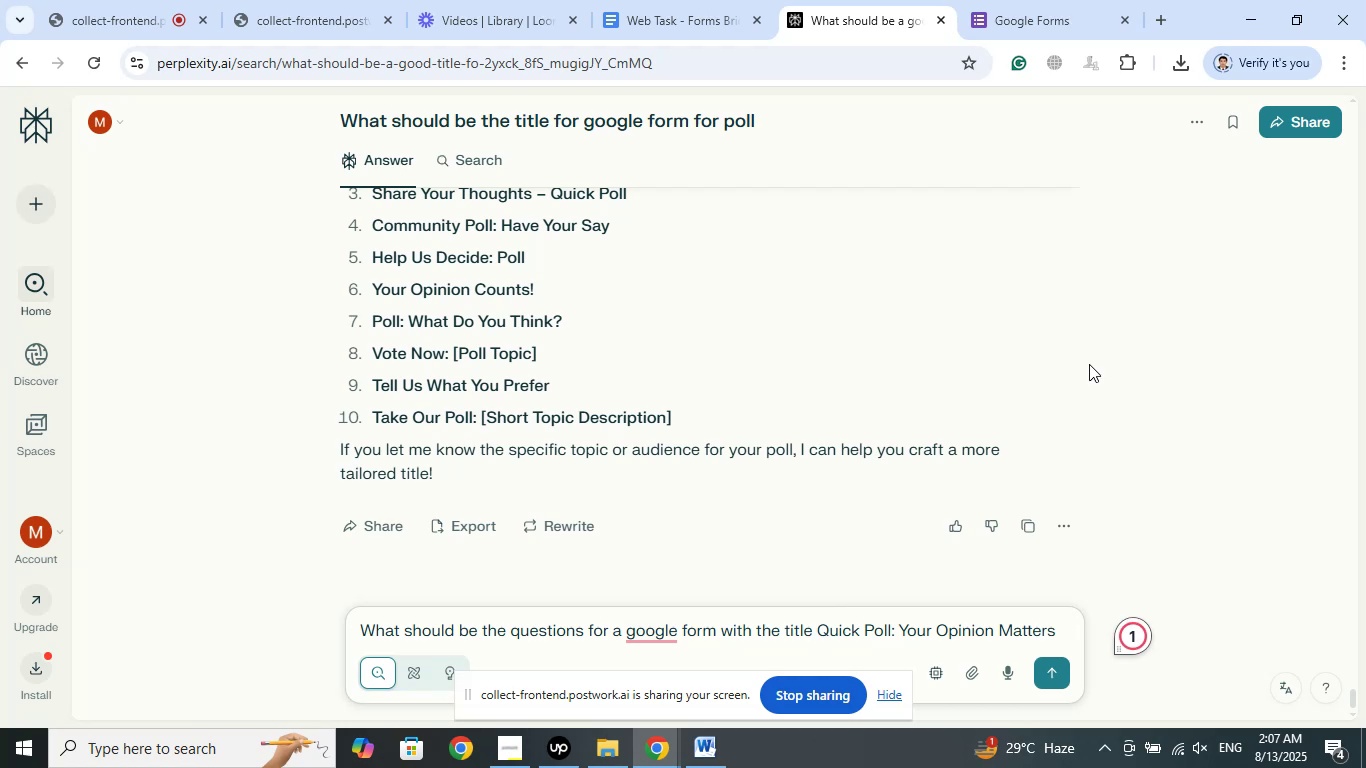 
key(Shift+Quote)
 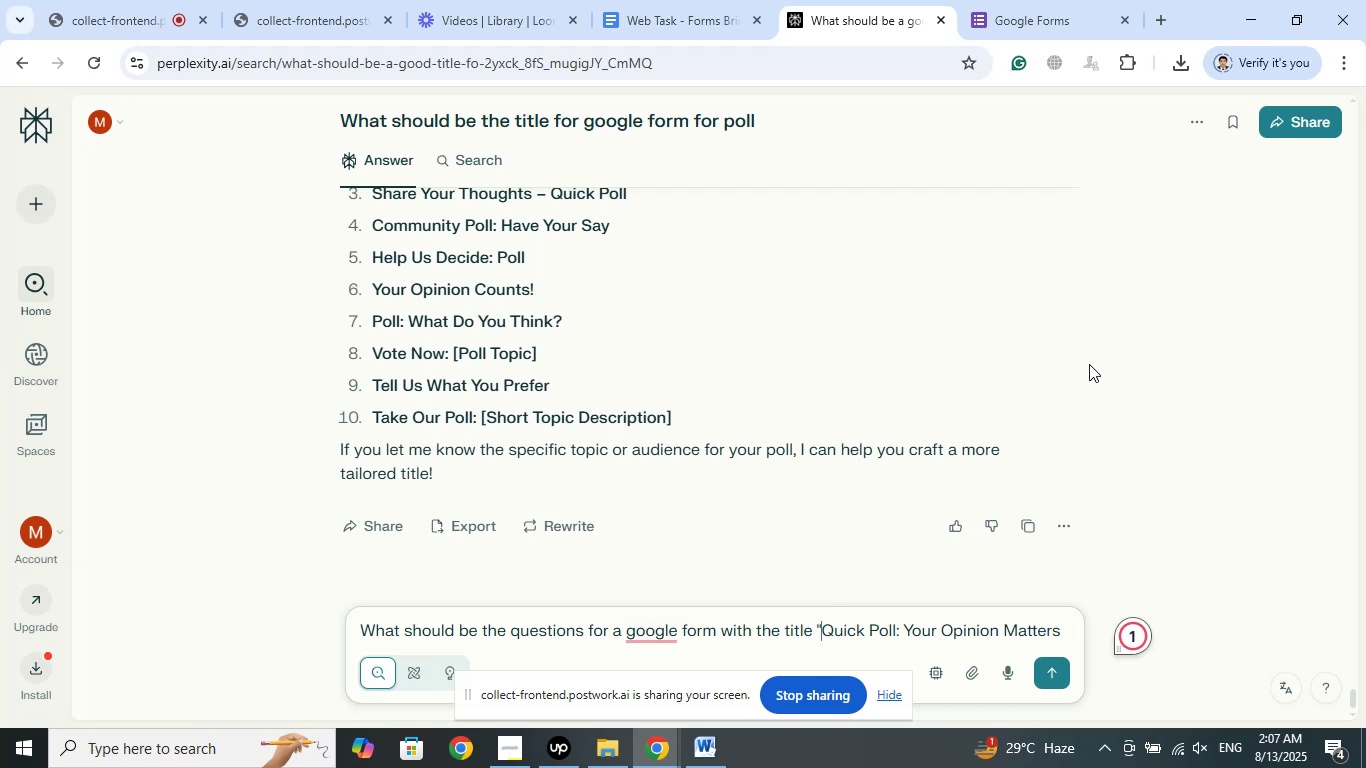 
hold_key(key=ArrowRight, duration=1.51)
 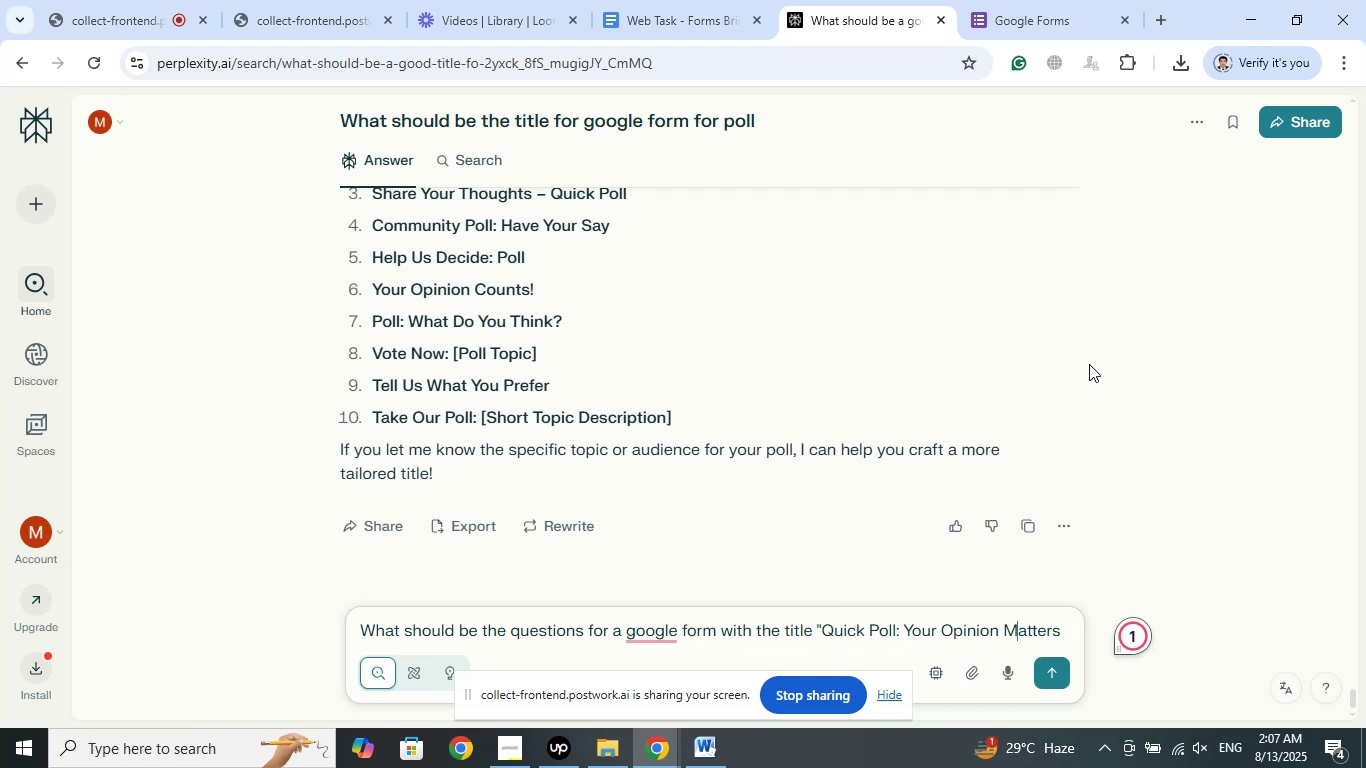 
key(ArrowRight)
 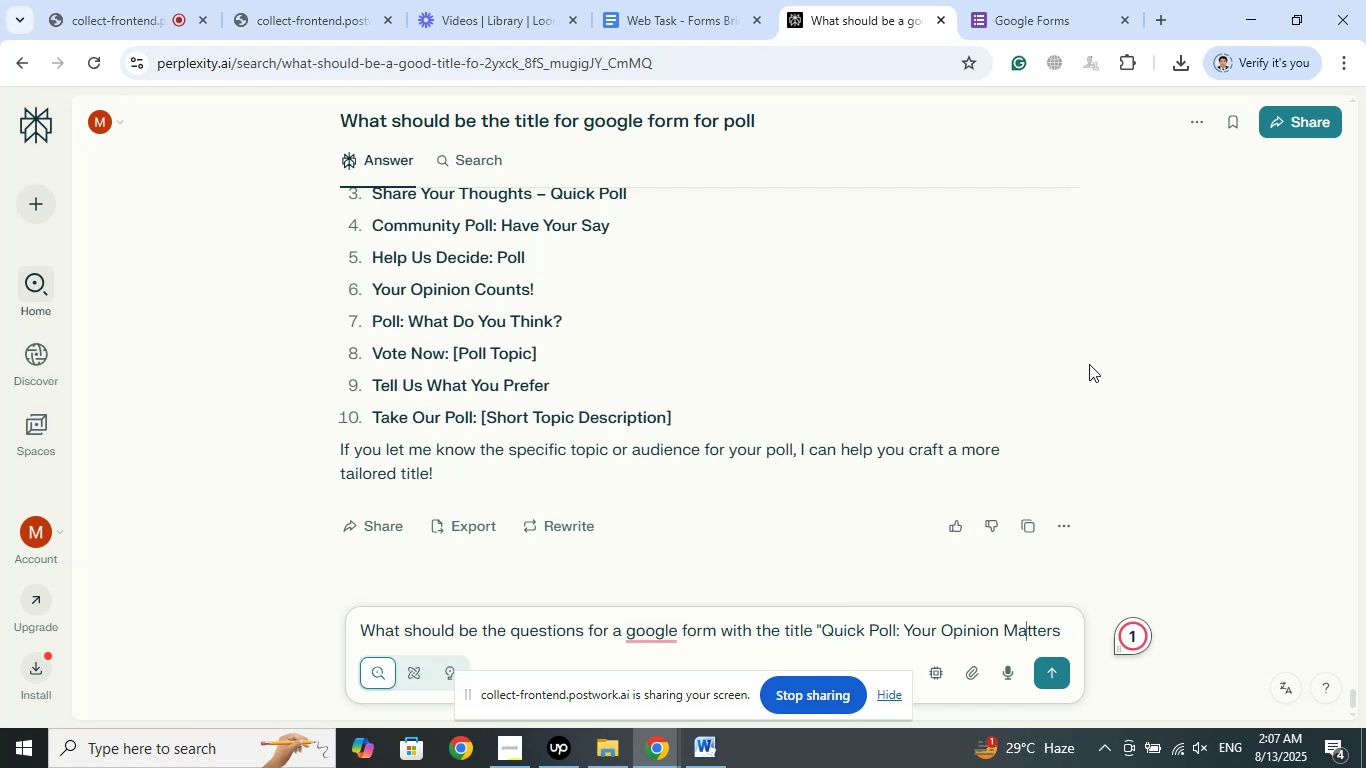 
hold_key(key=ArrowRight, duration=0.31)
 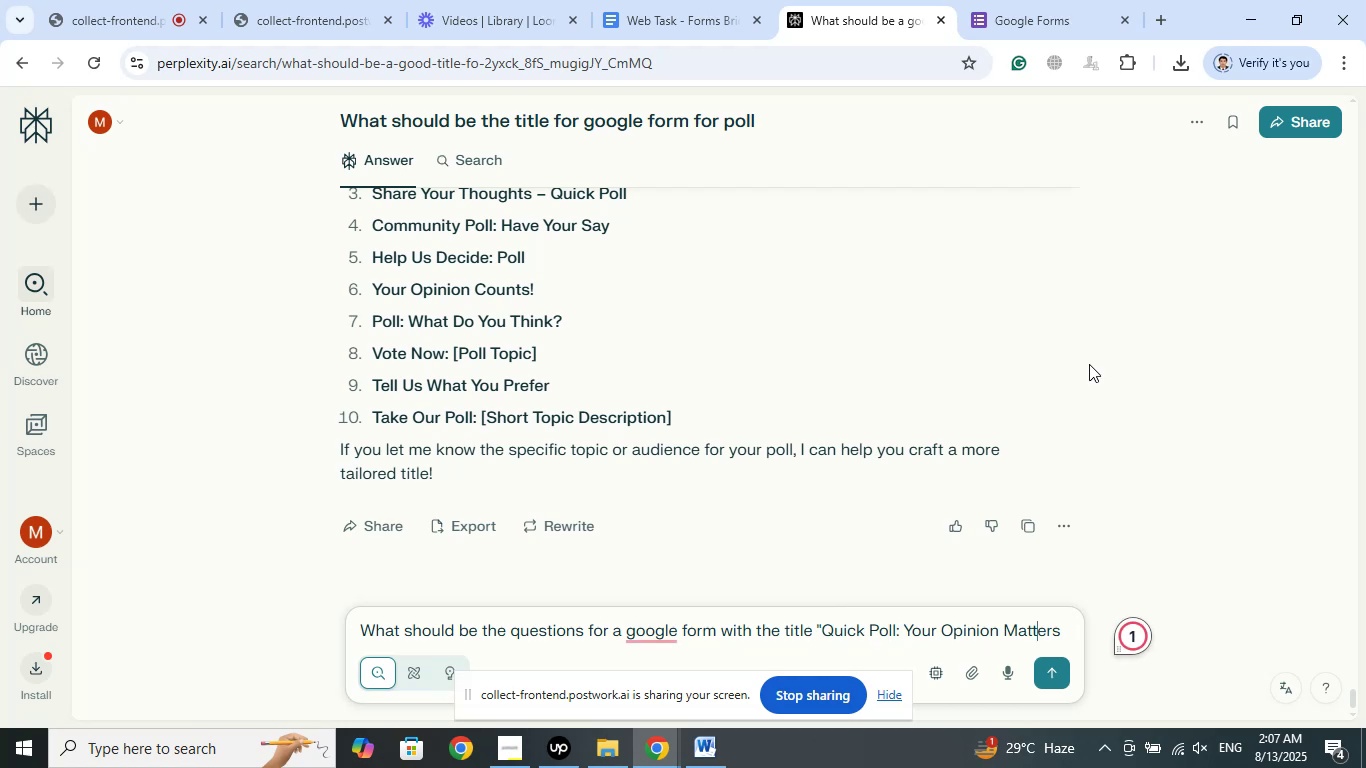 
key(ArrowRight)
 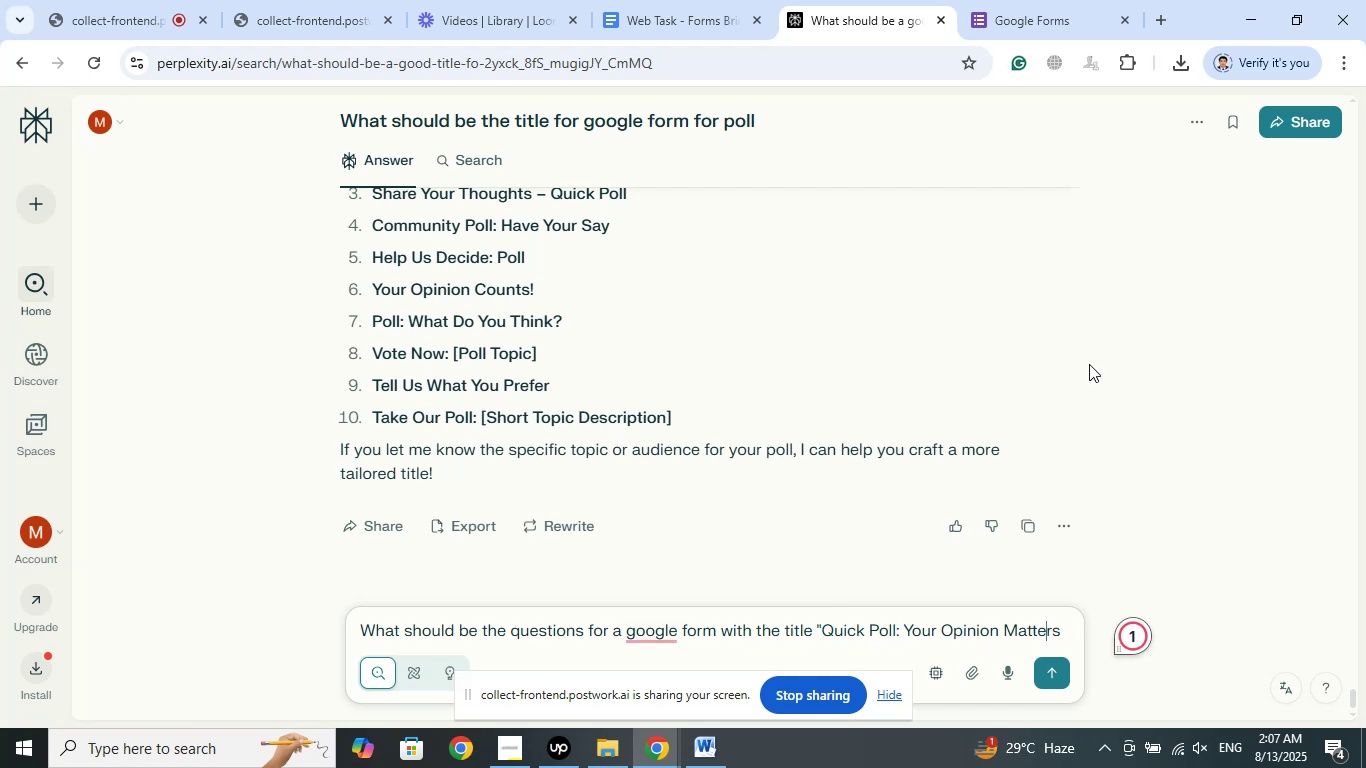 
key(ArrowRight)
 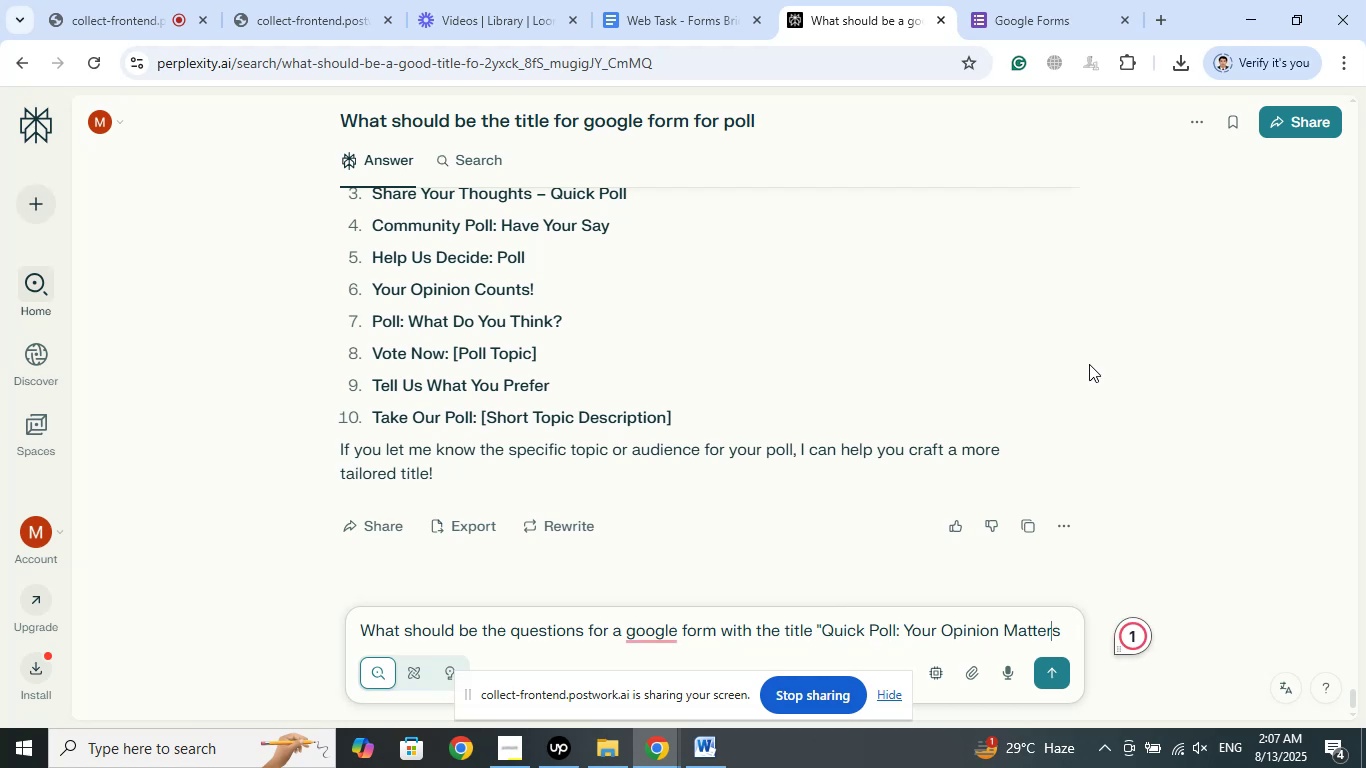 
key(ArrowRight)
 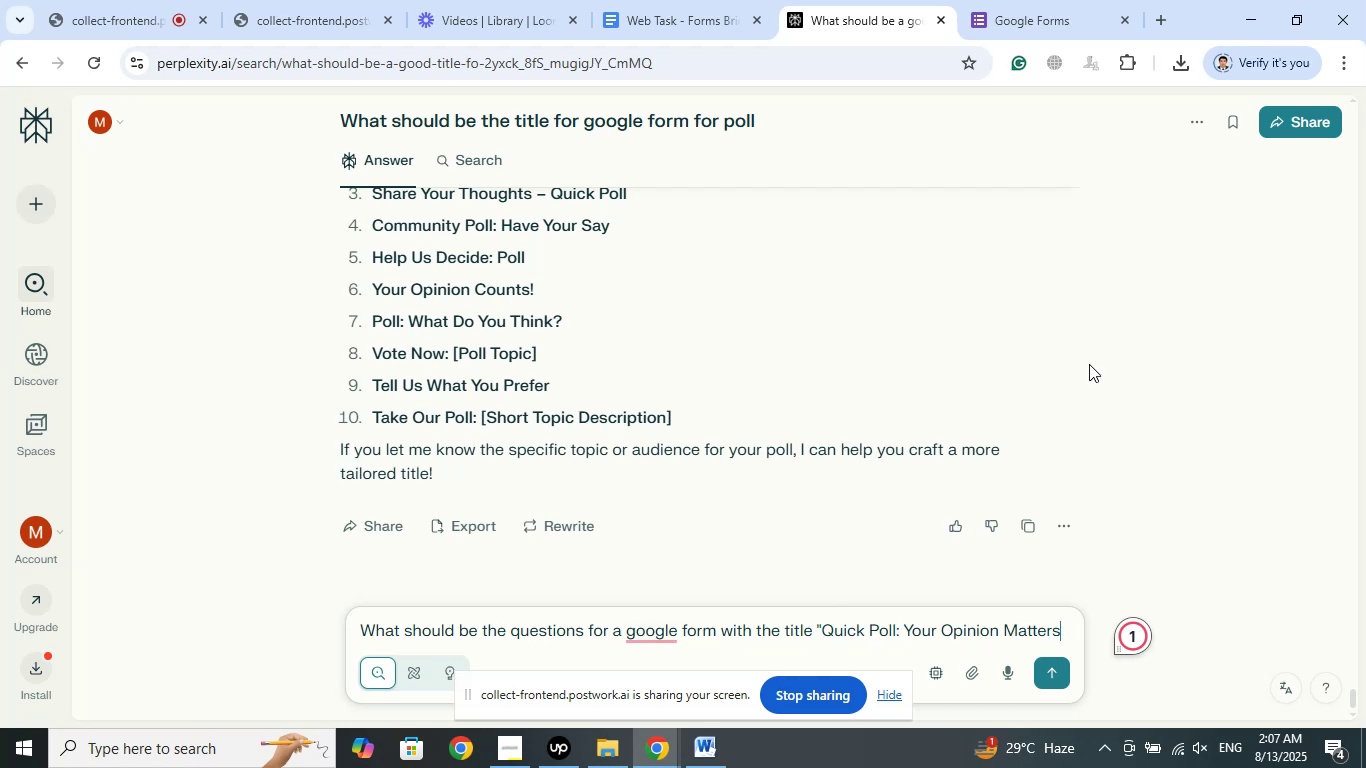 
key(Shift+Quote)
 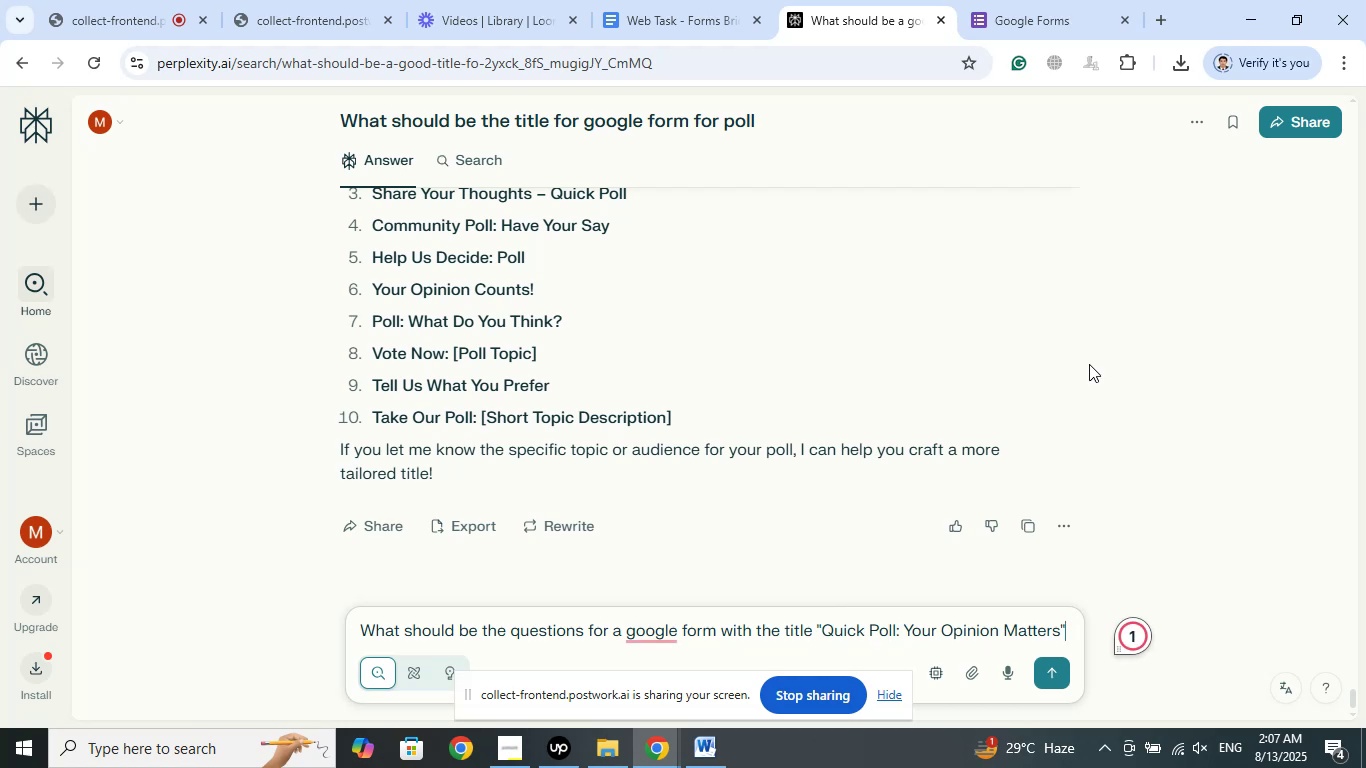 
key(Enter)
 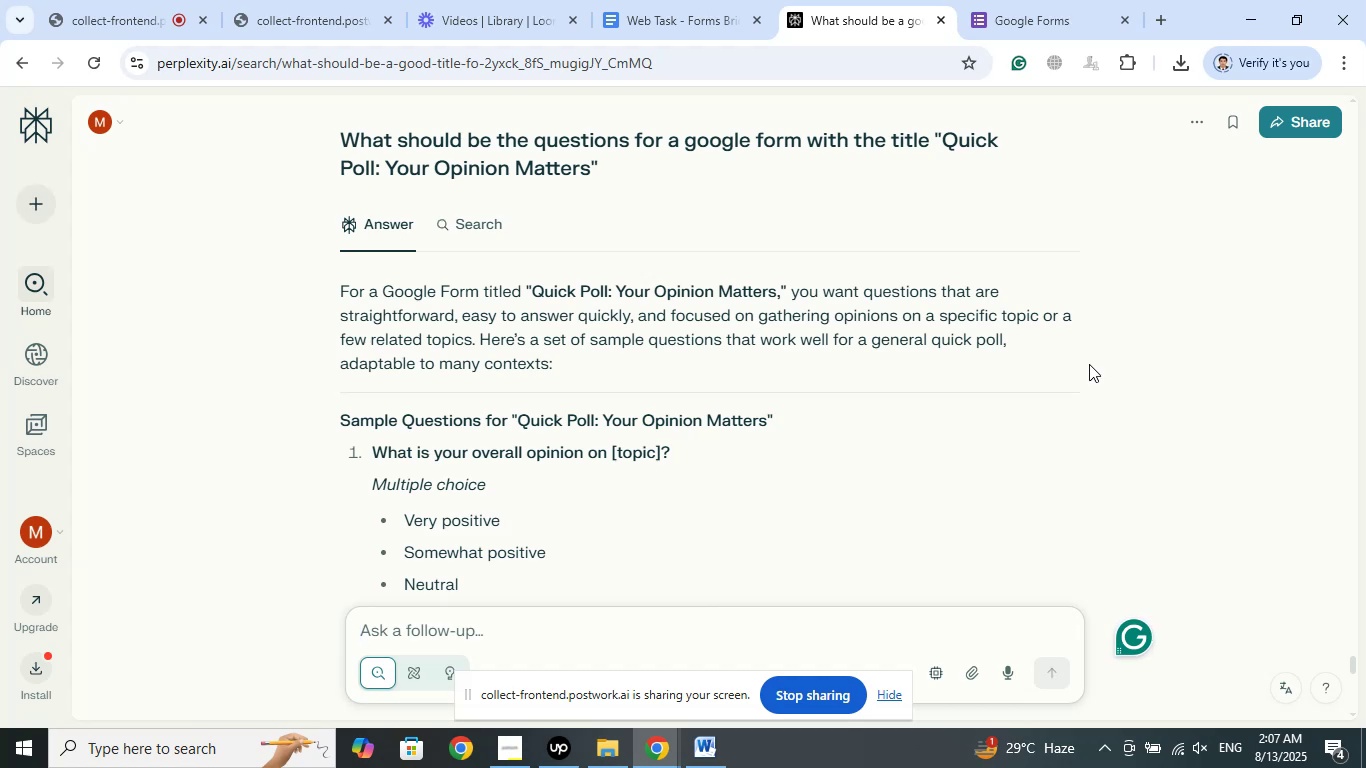 
wait(22.62)
 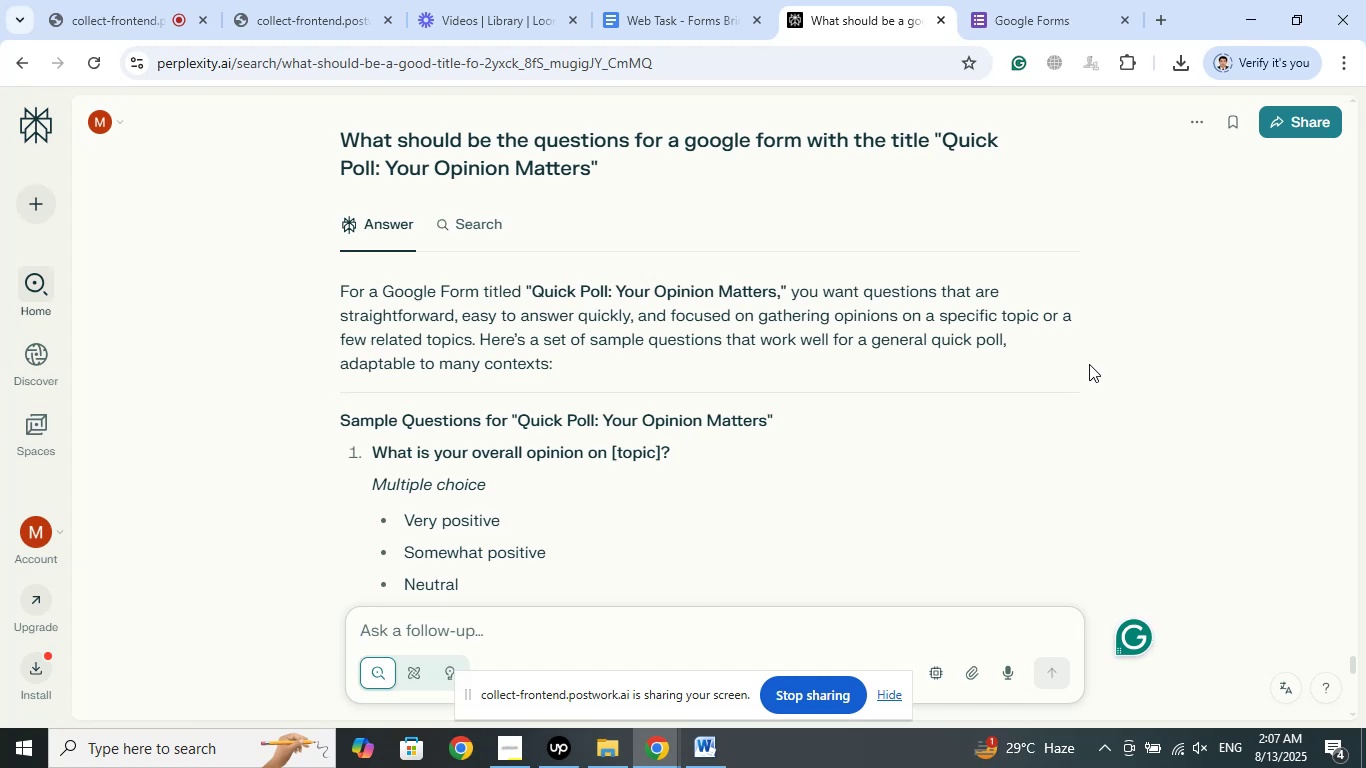 
scroll: coordinate [800, 358], scroll_direction: down, amount: 2.0
 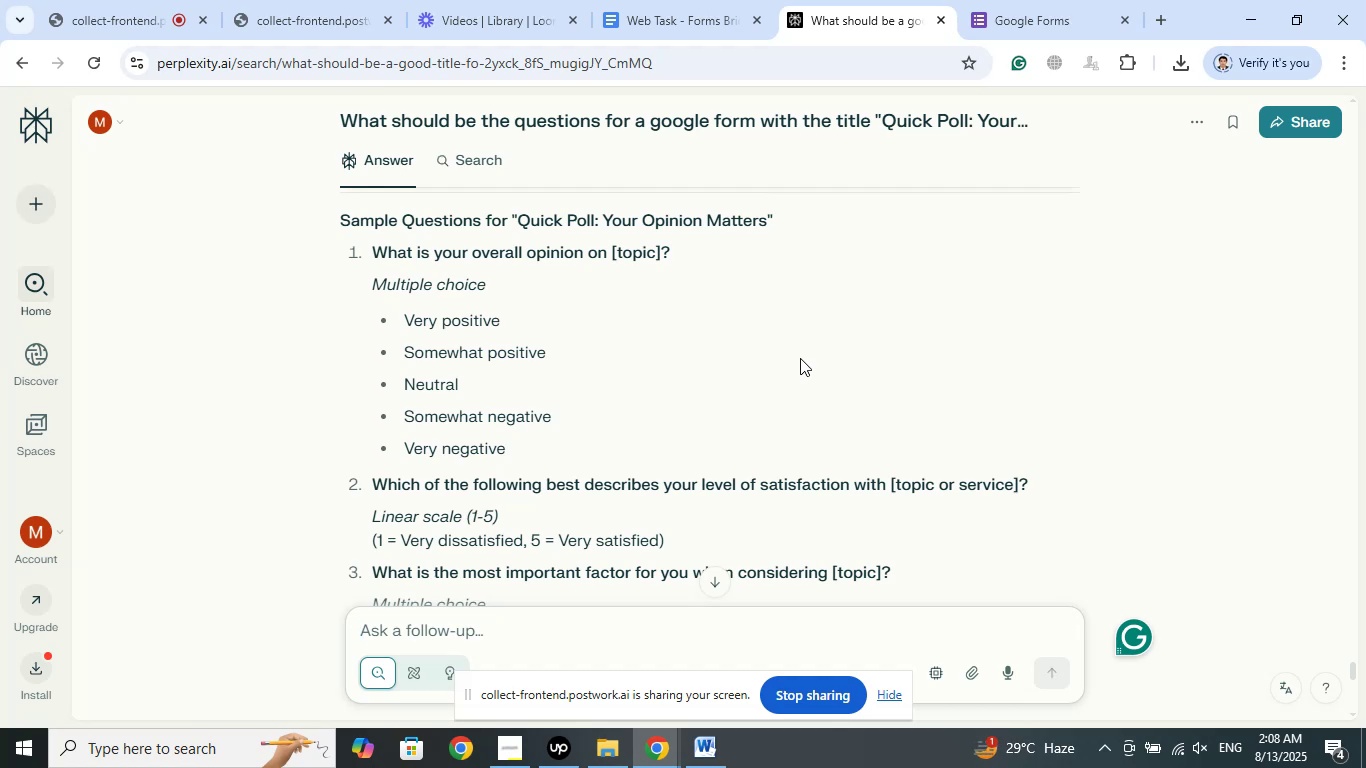 
wait(16.42)
 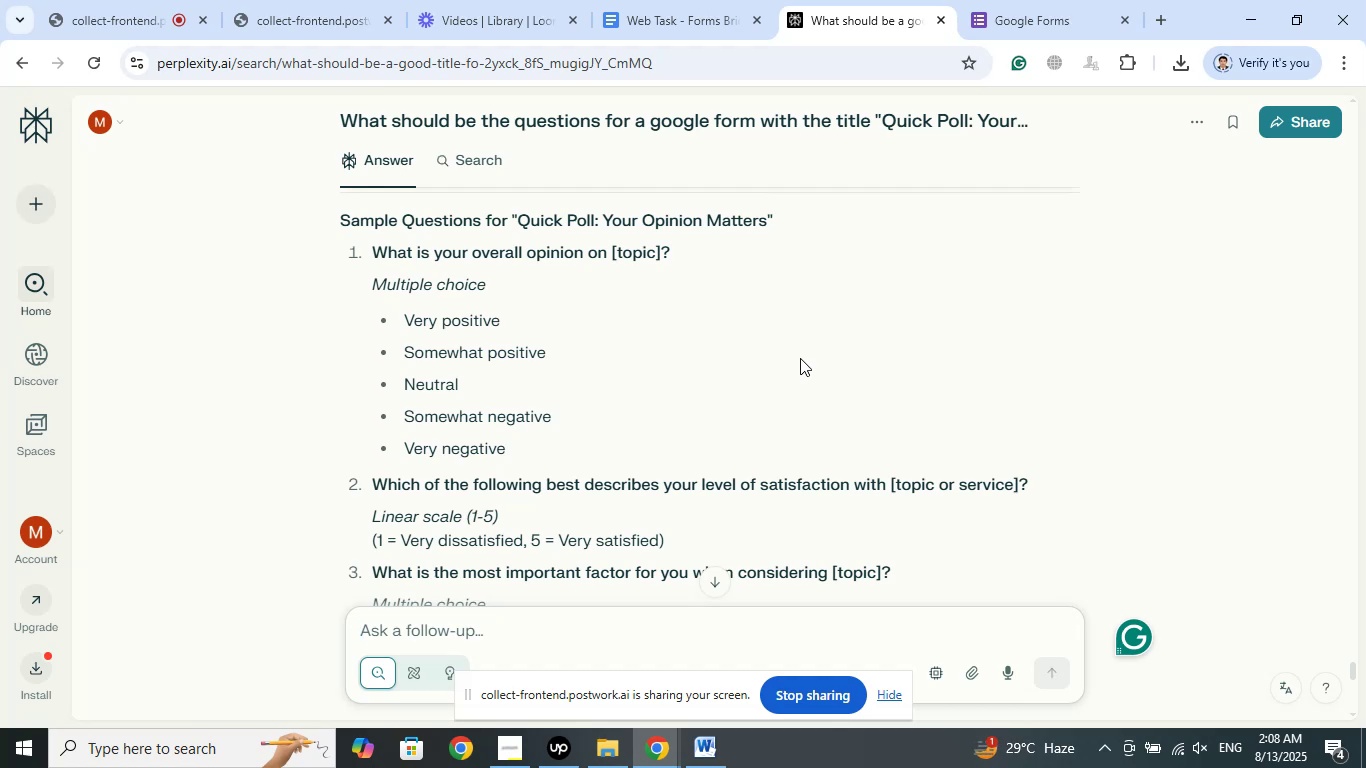 
scroll: coordinate [758, 383], scroll_direction: down, amount: 20.0
 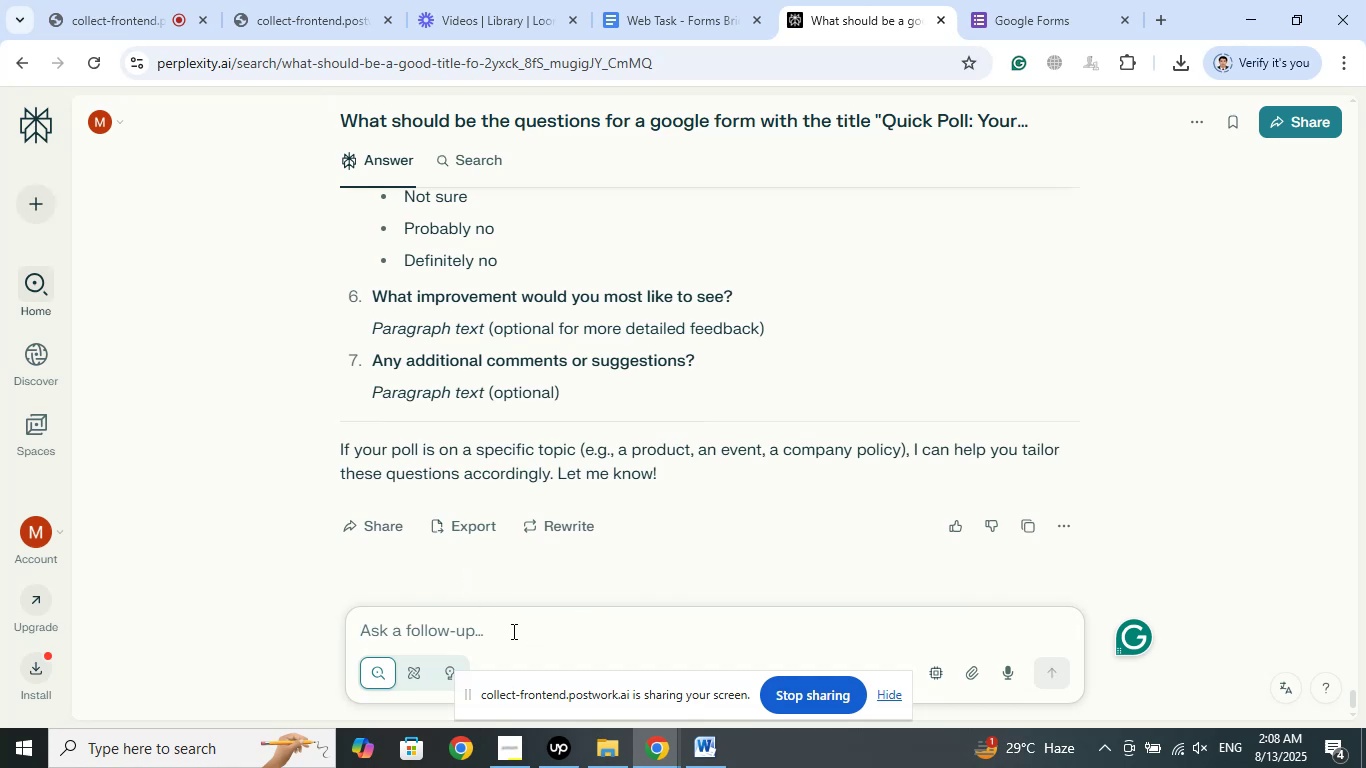 
left_click([453, 630])
 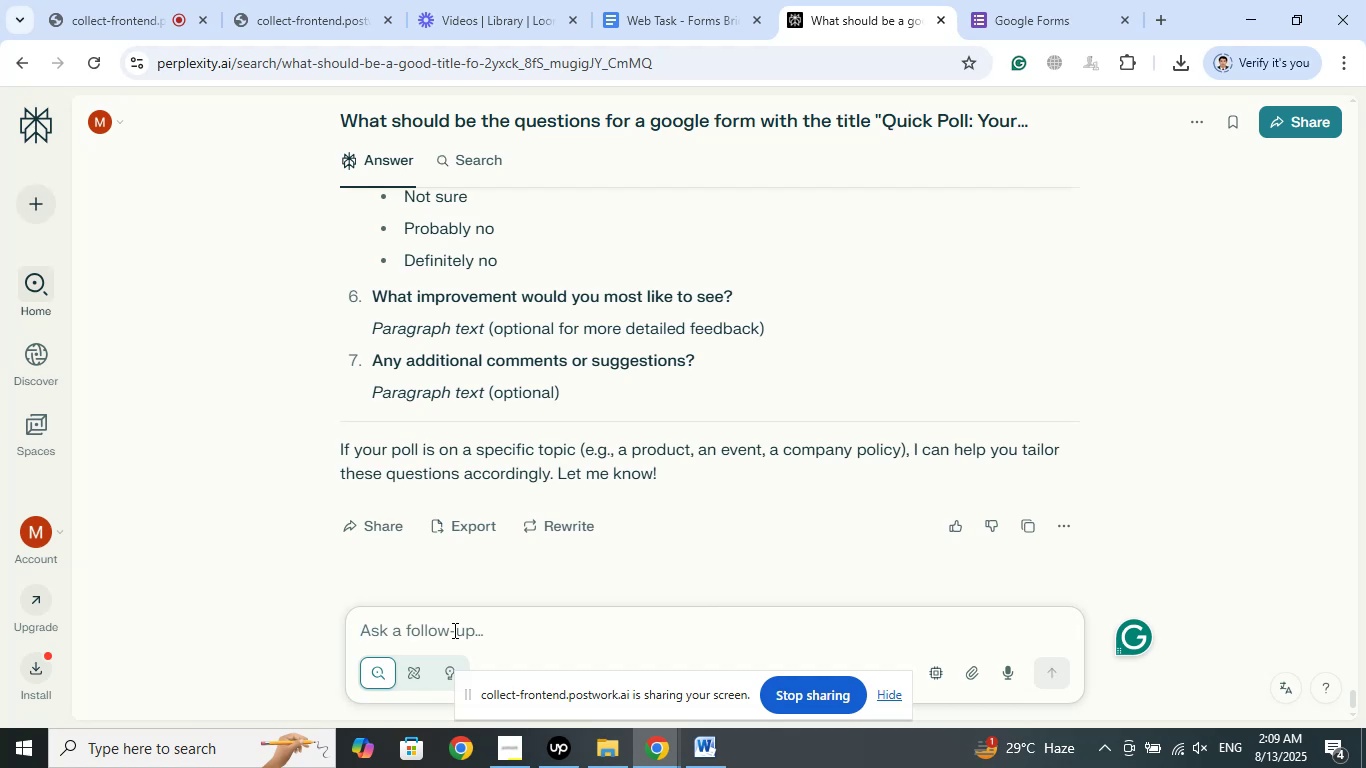 
wait(85.07)
 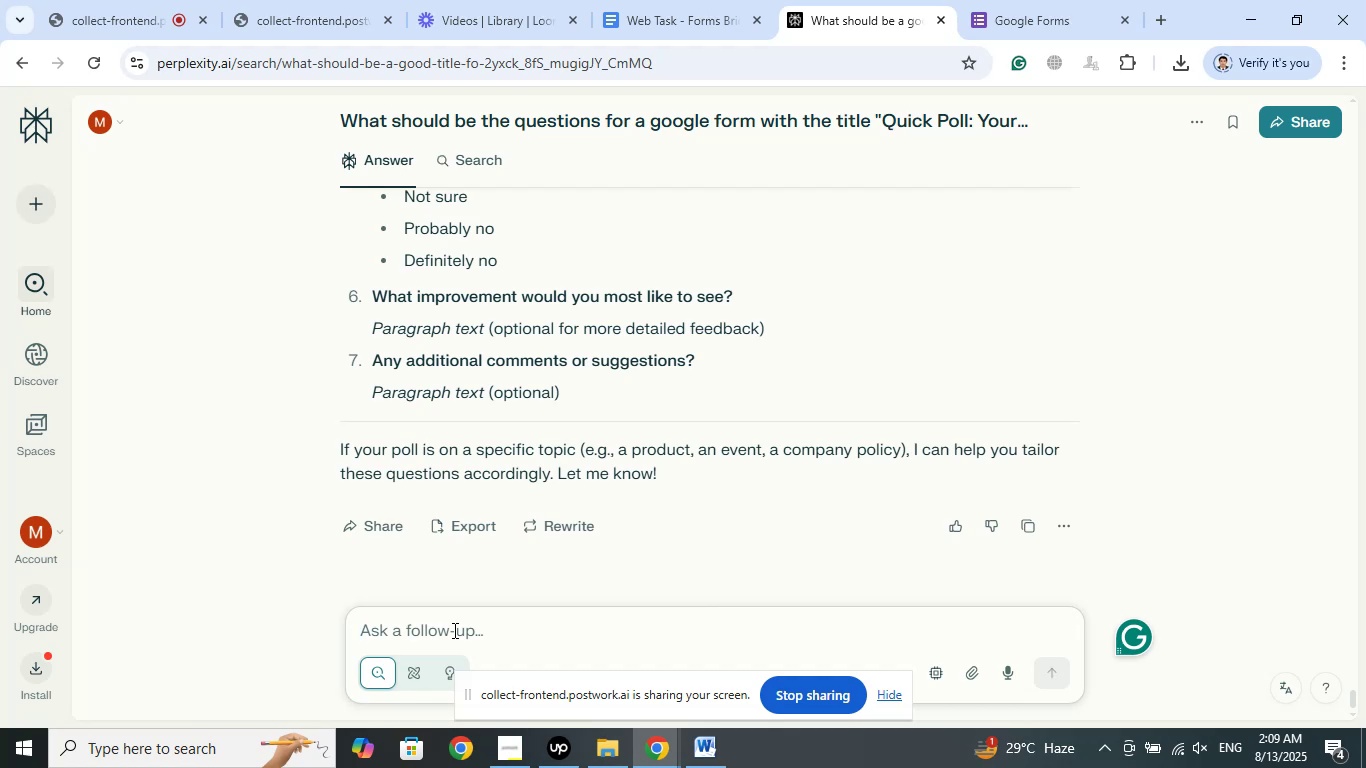 
double_click([419, 635])
 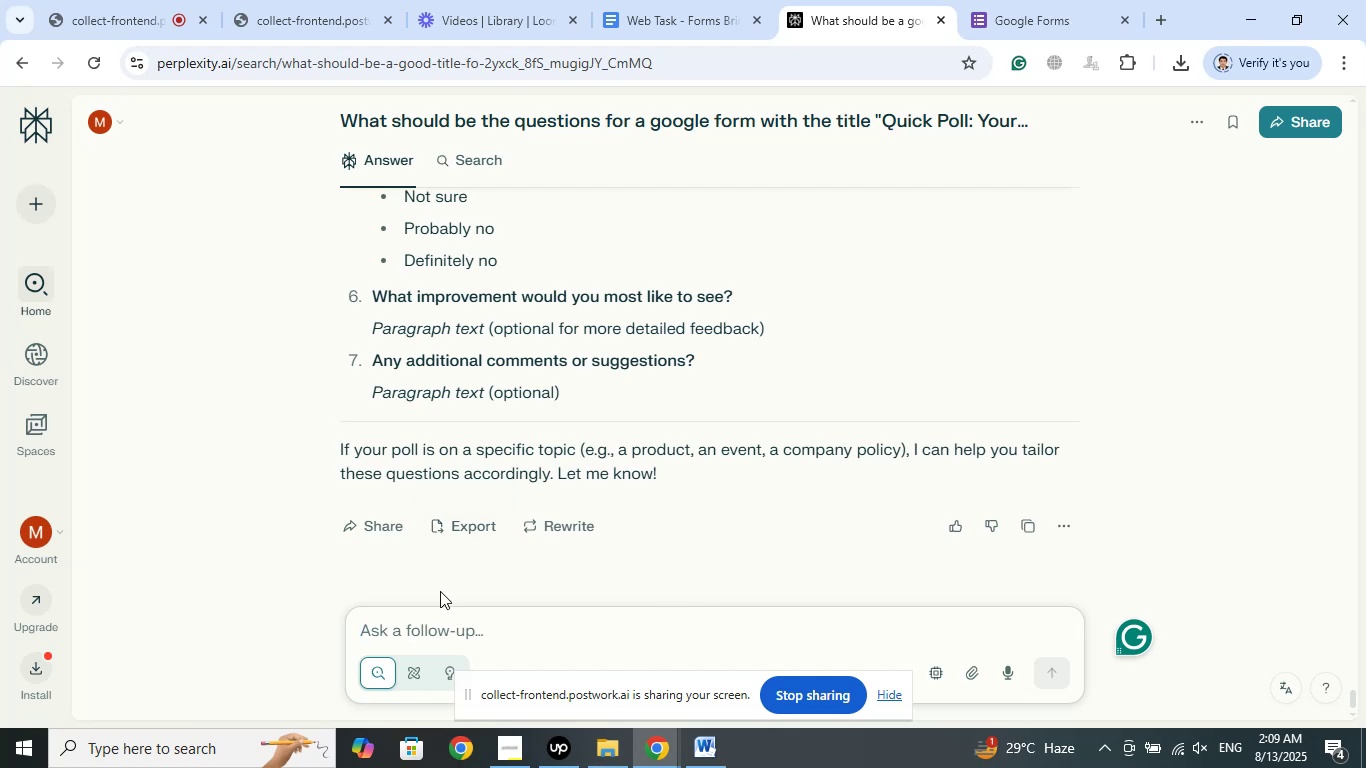 
scroll: coordinate [650, 488], scroll_direction: up, amount: 19.0
 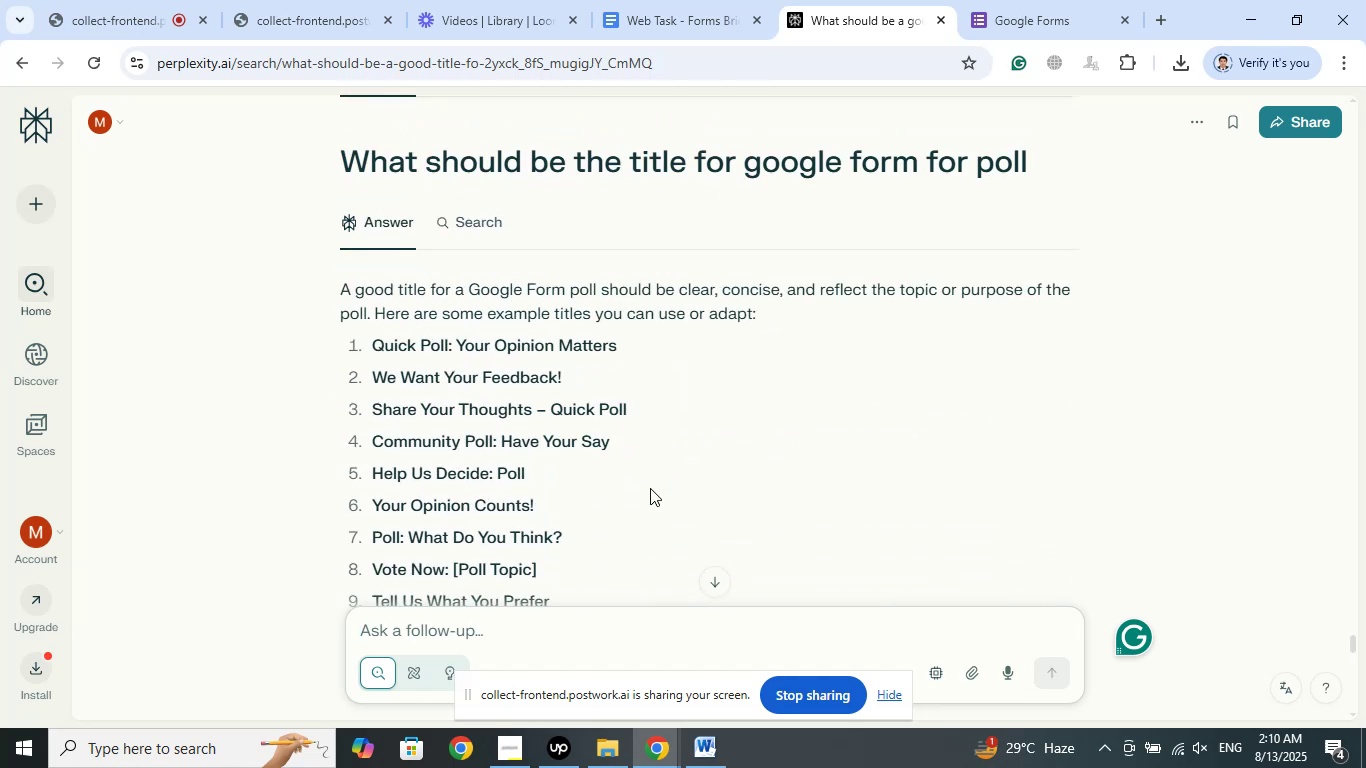 
scroll: coordinate [650, 488], scroll_direction: down, amount: 1.0
 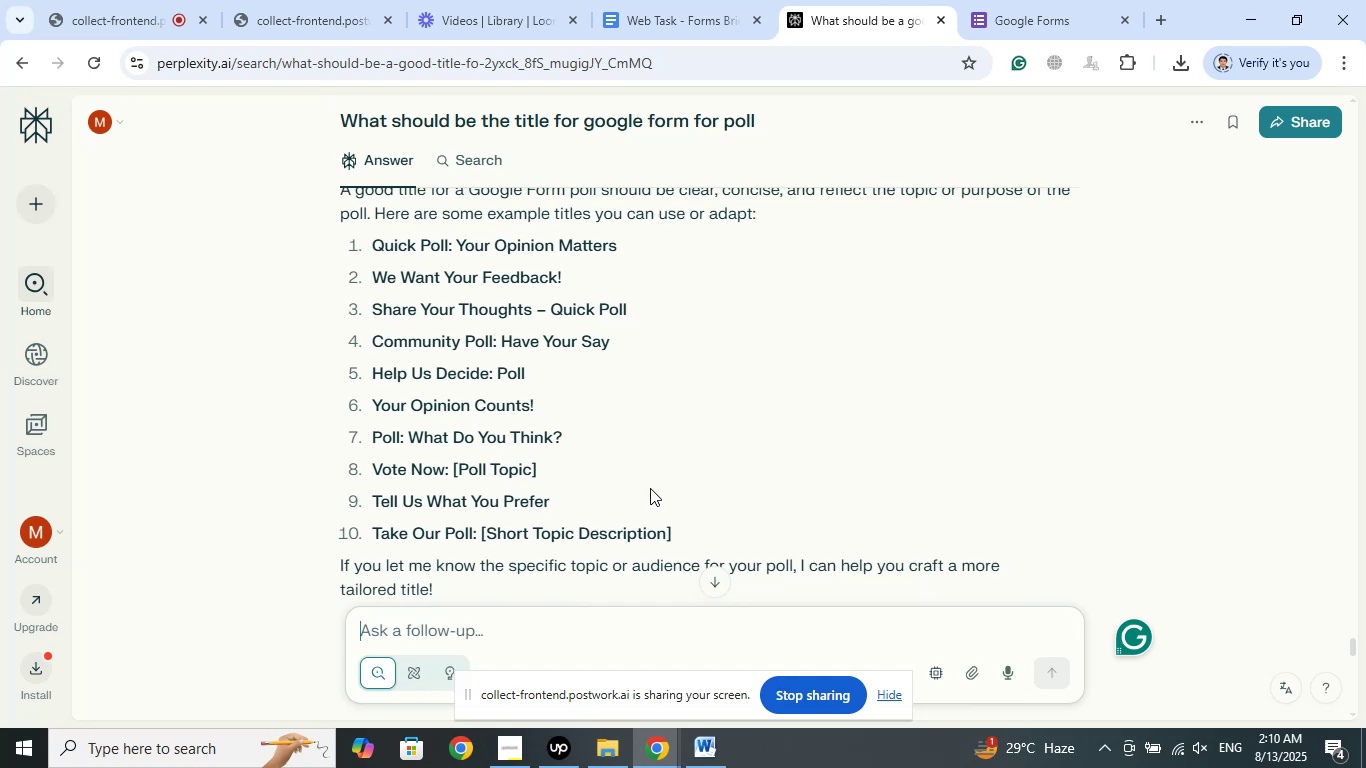 
wait(6.55)
 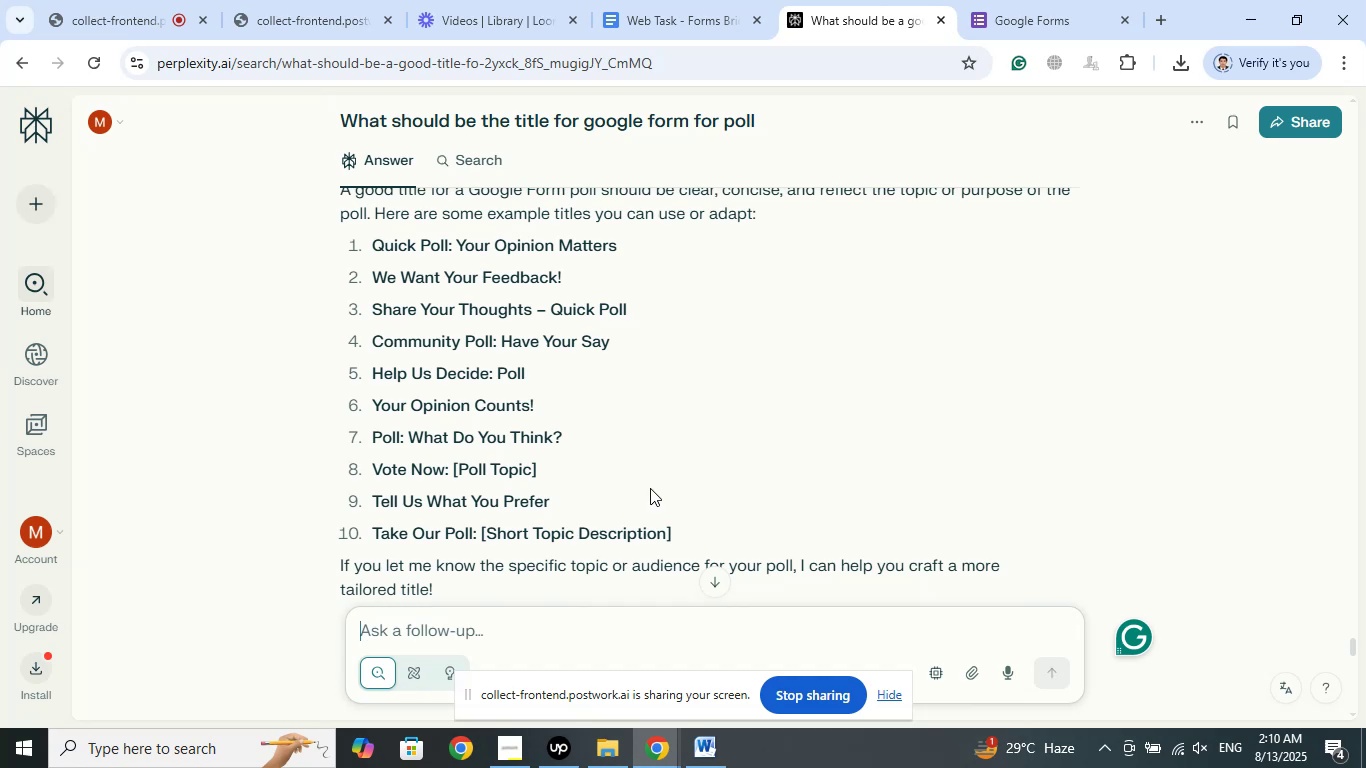 
scroll: coordinate [651, 487], scroll_direction: down, amount: 18.0
 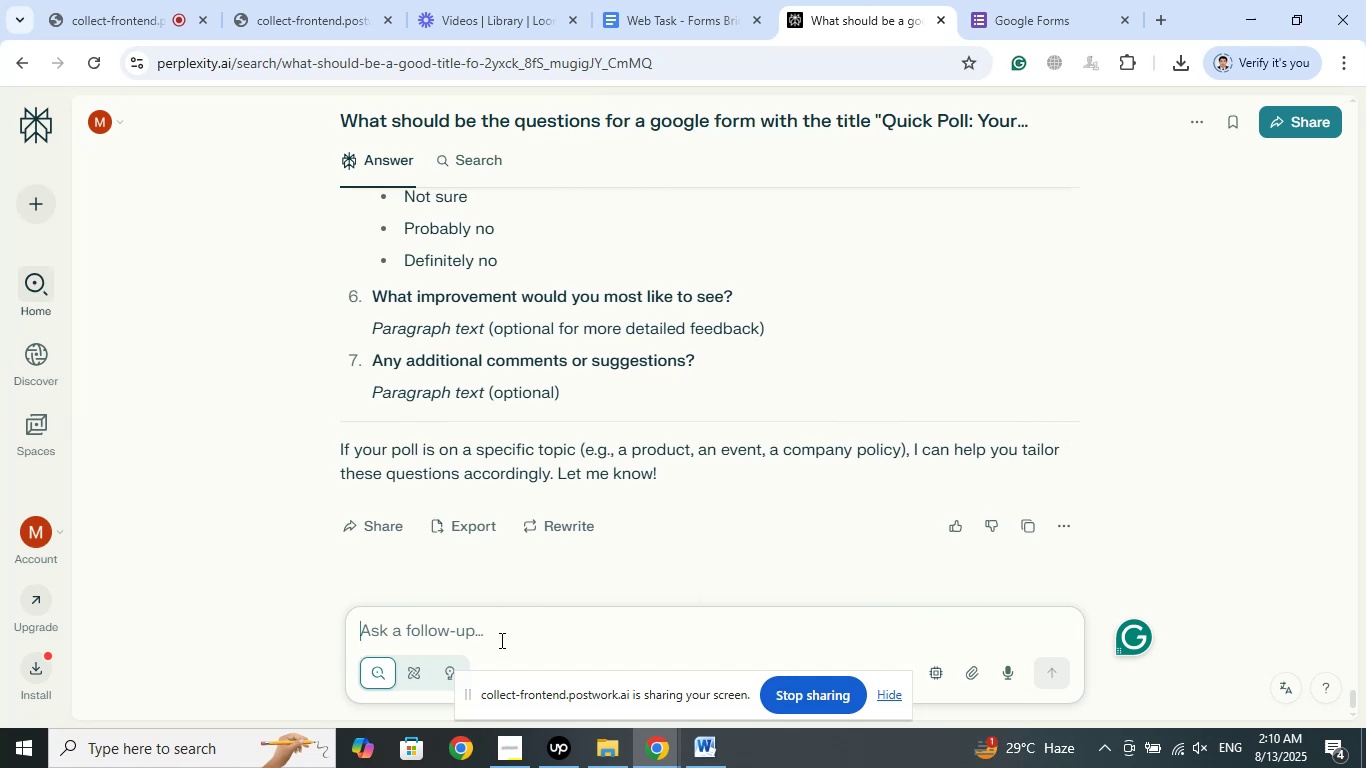 
left_click([507, 630])
 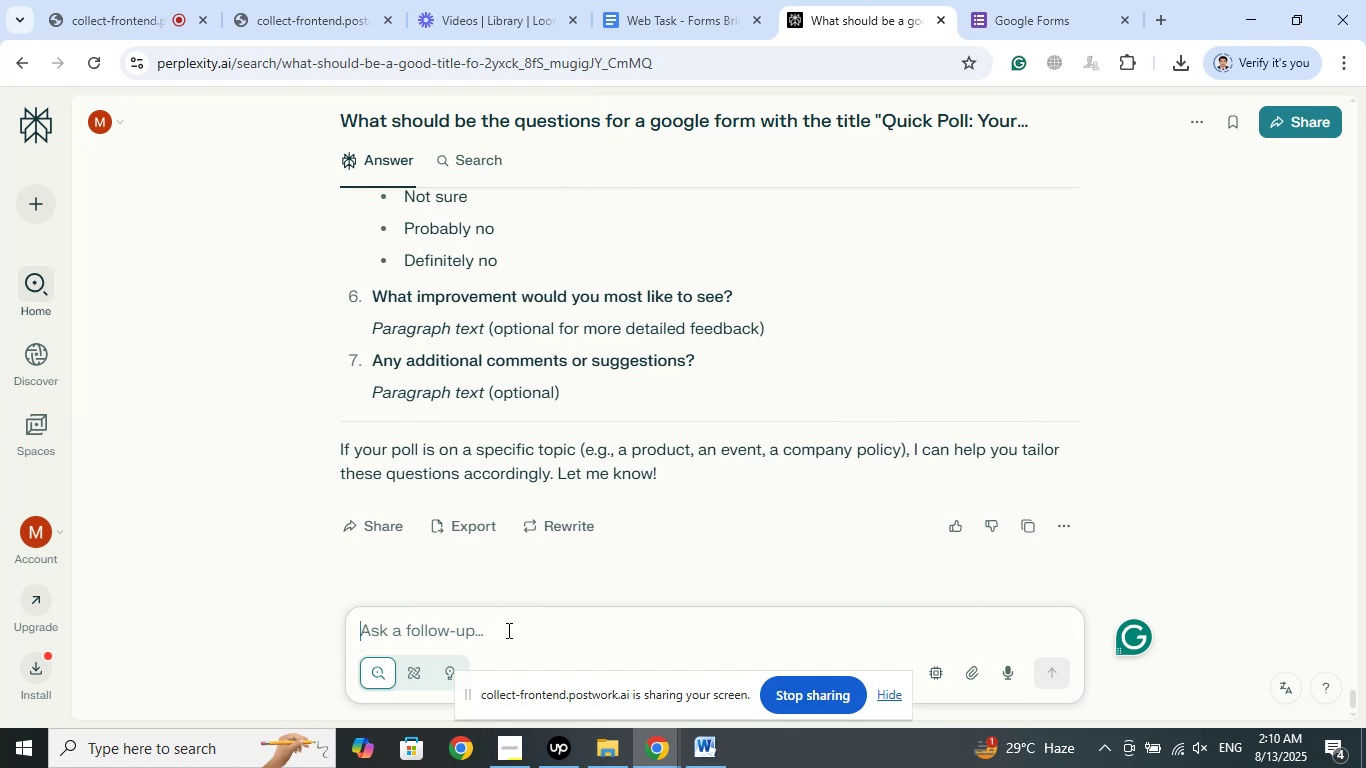 
type(What is a good subject for a poll)
key(Backspace)
key(Backspace)
key(Backspace)
key(Backspace)
type(Google form poll?)
 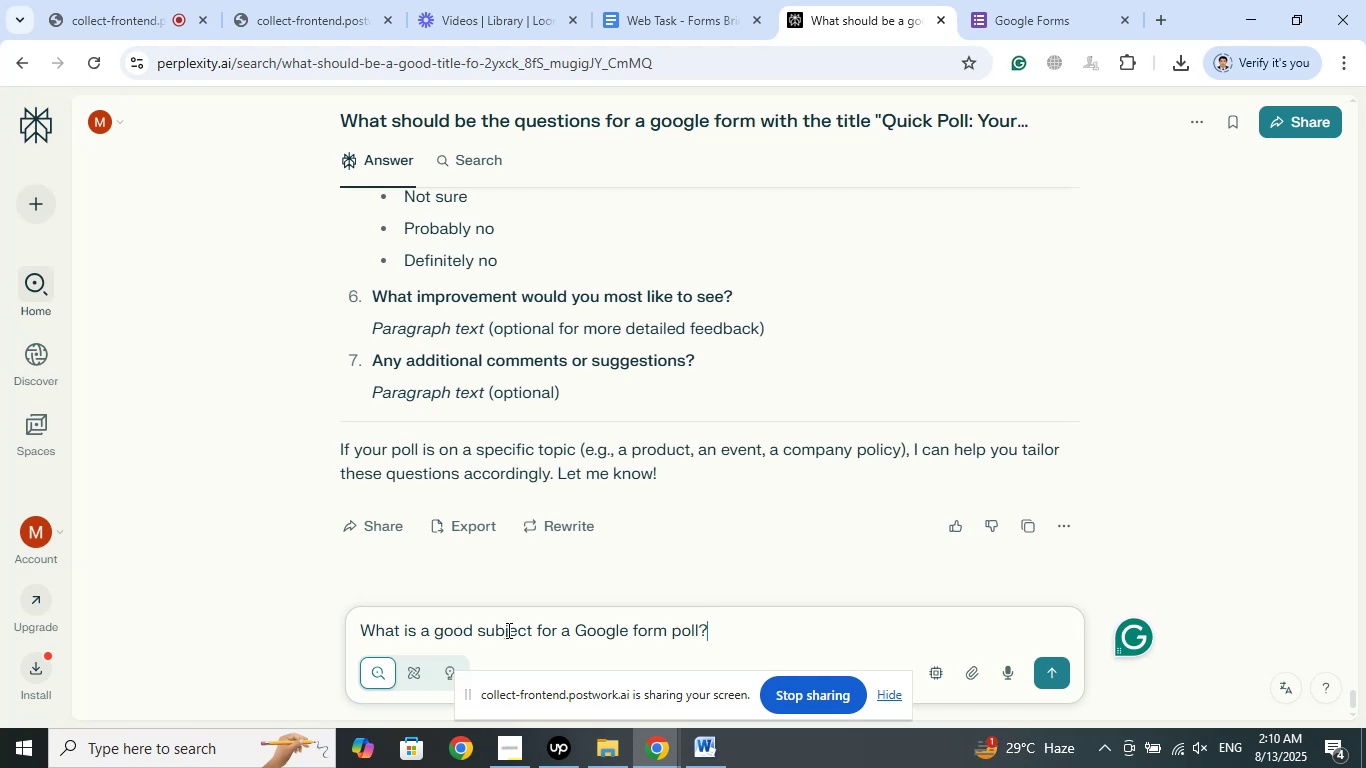 
key(Enter)
 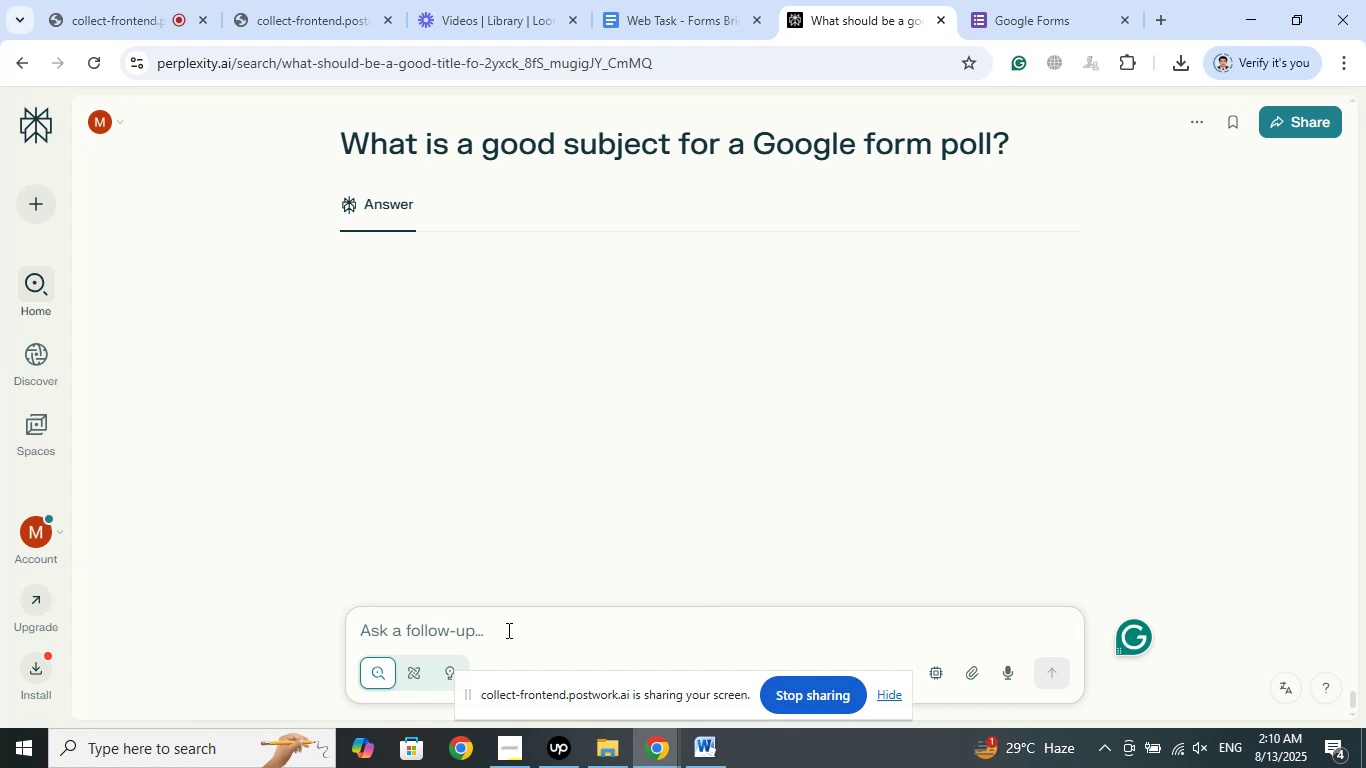 
wait(20.36)
 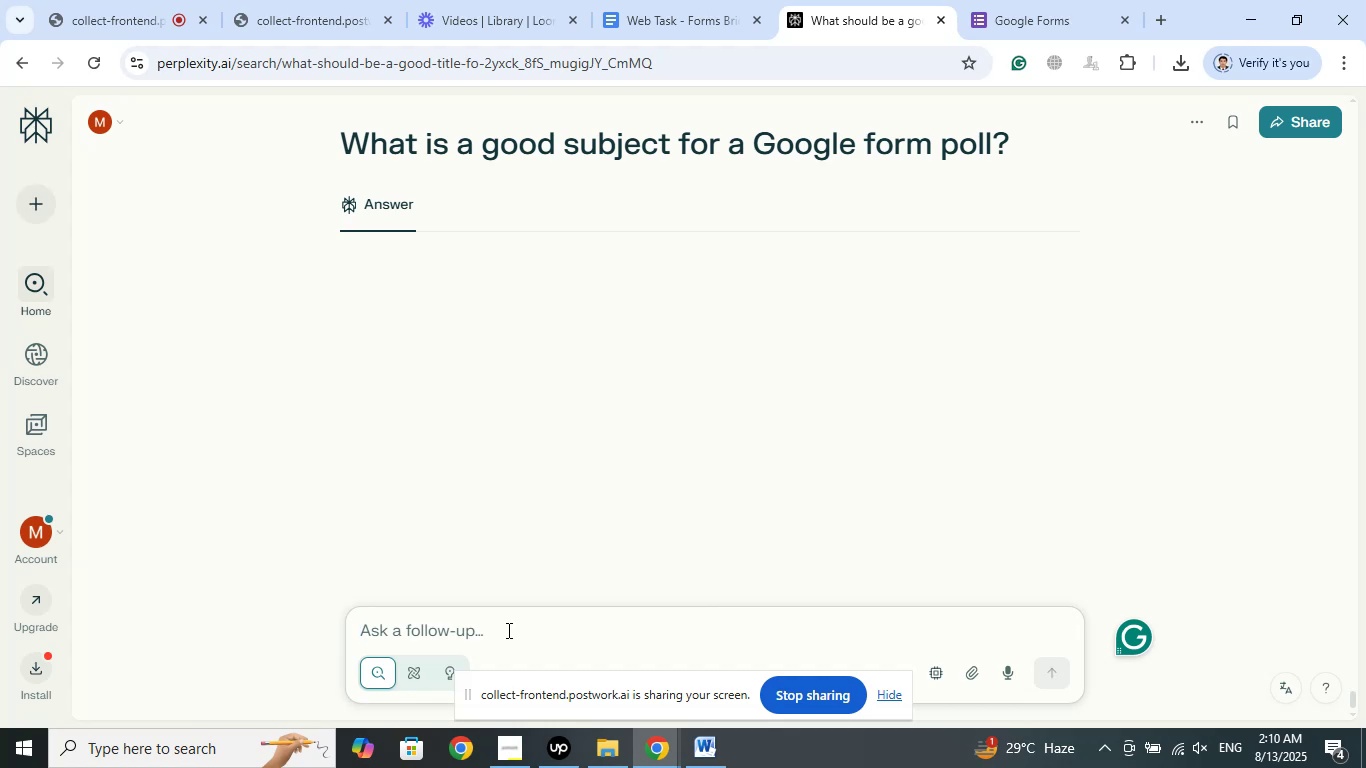 
scroll: coordinate [684, 306], scroll_direction: down, amount: 2.0
 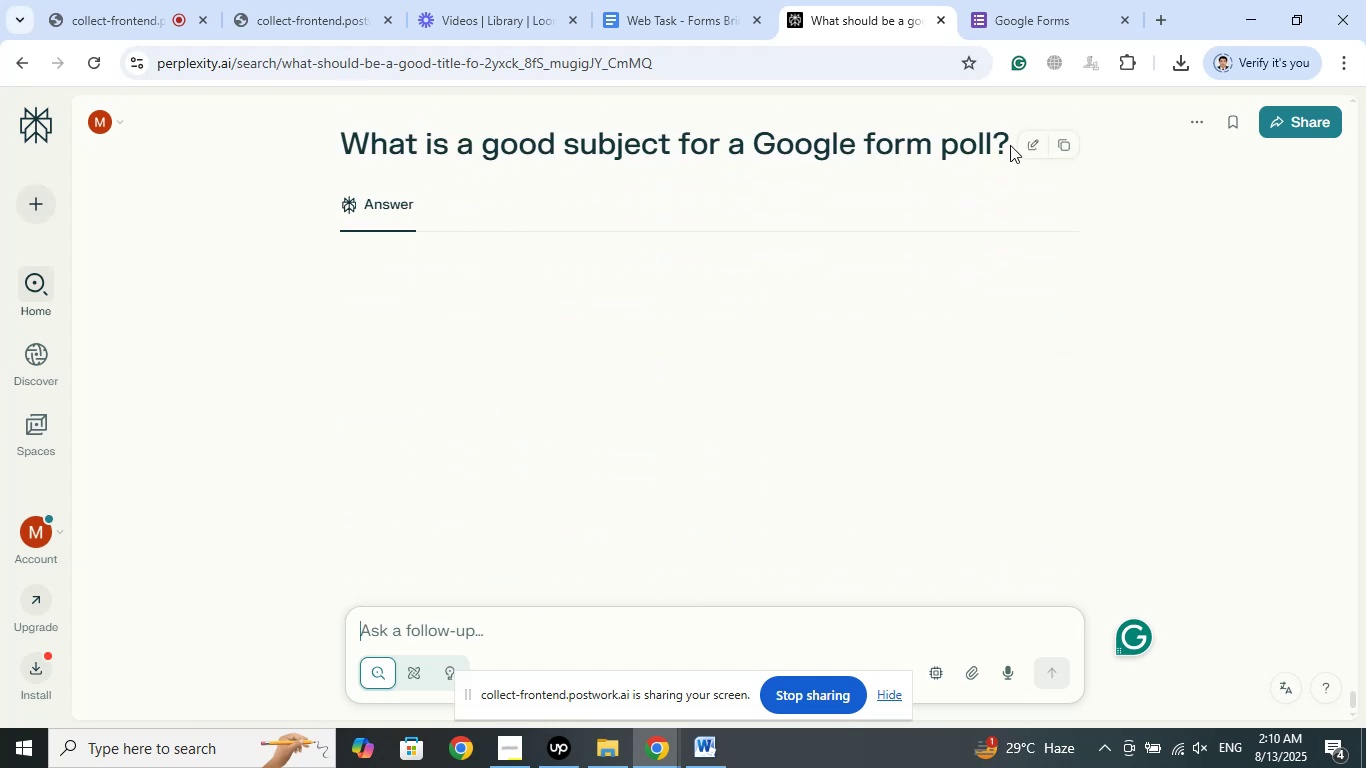 
left_click_drag(start_coordinate=[1011, 137], to_coordinate=[371, 132])
 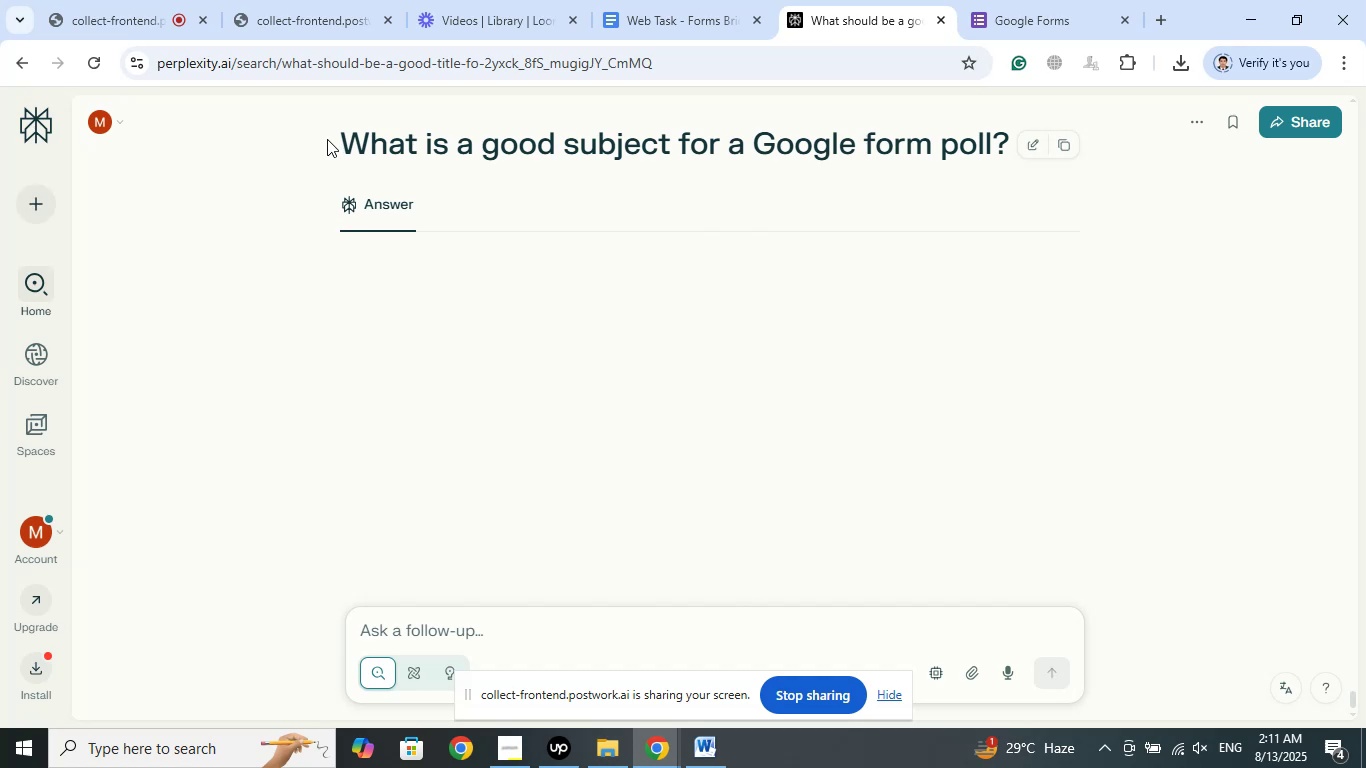 
left_click_drag(start_coordinate=[333, 139], to_coordinate=[503, 139])
 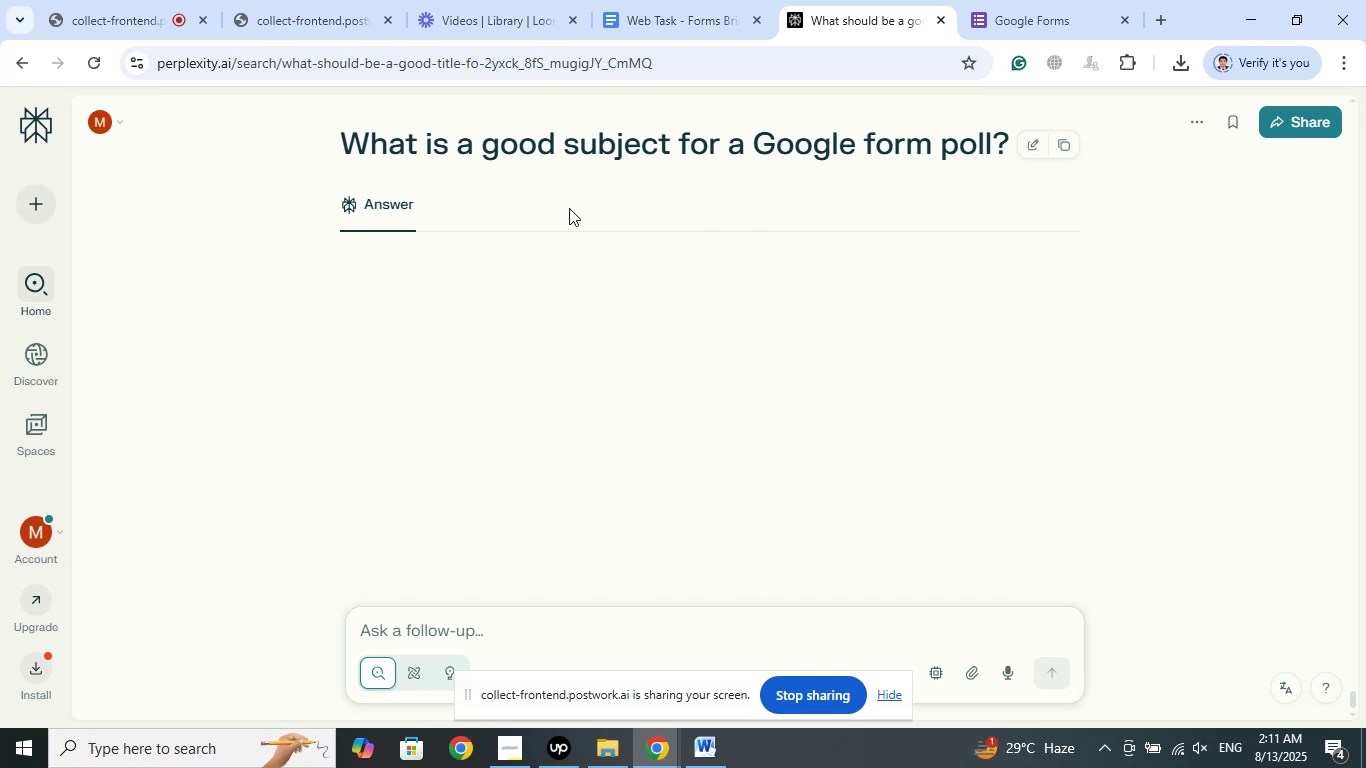 
scroll: coordinate [569, 208], scroll_direction: down, amount: 3.0
 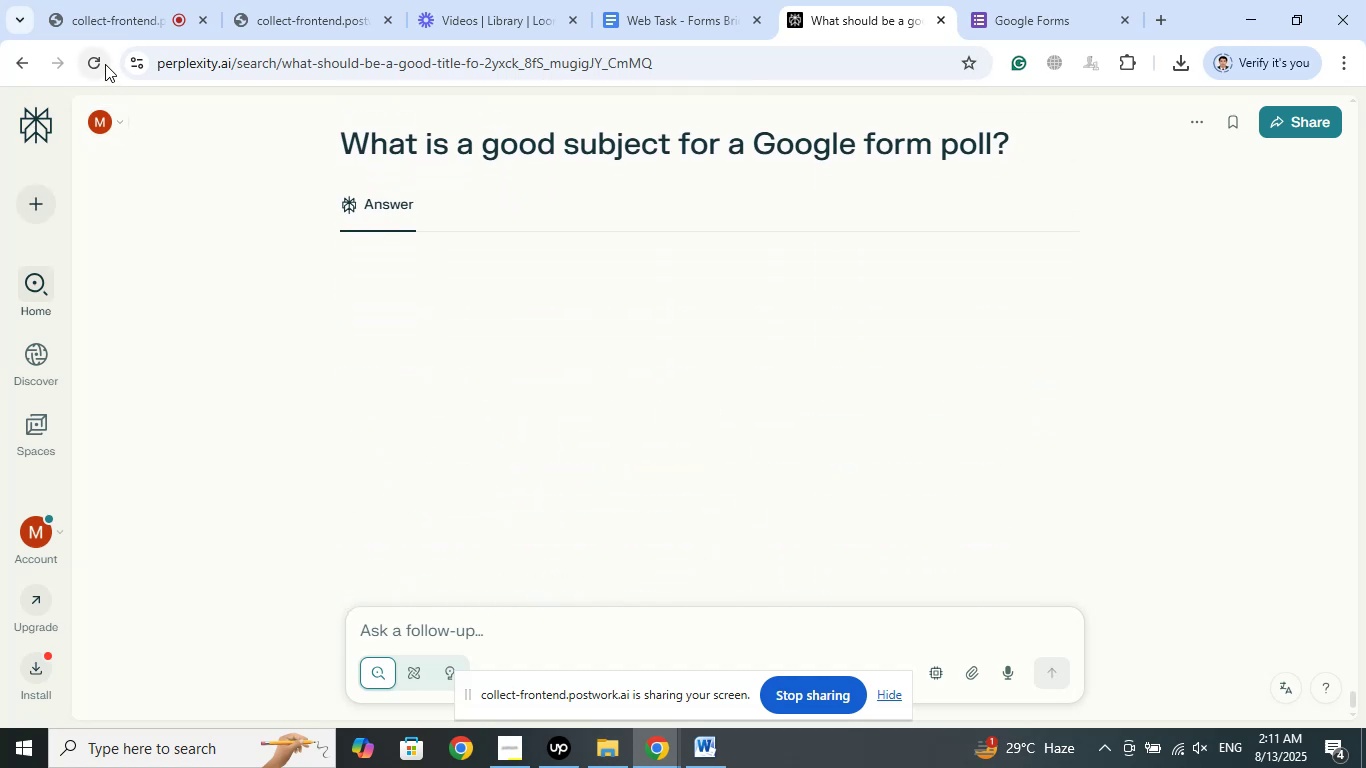 
left_click([103, 59])
 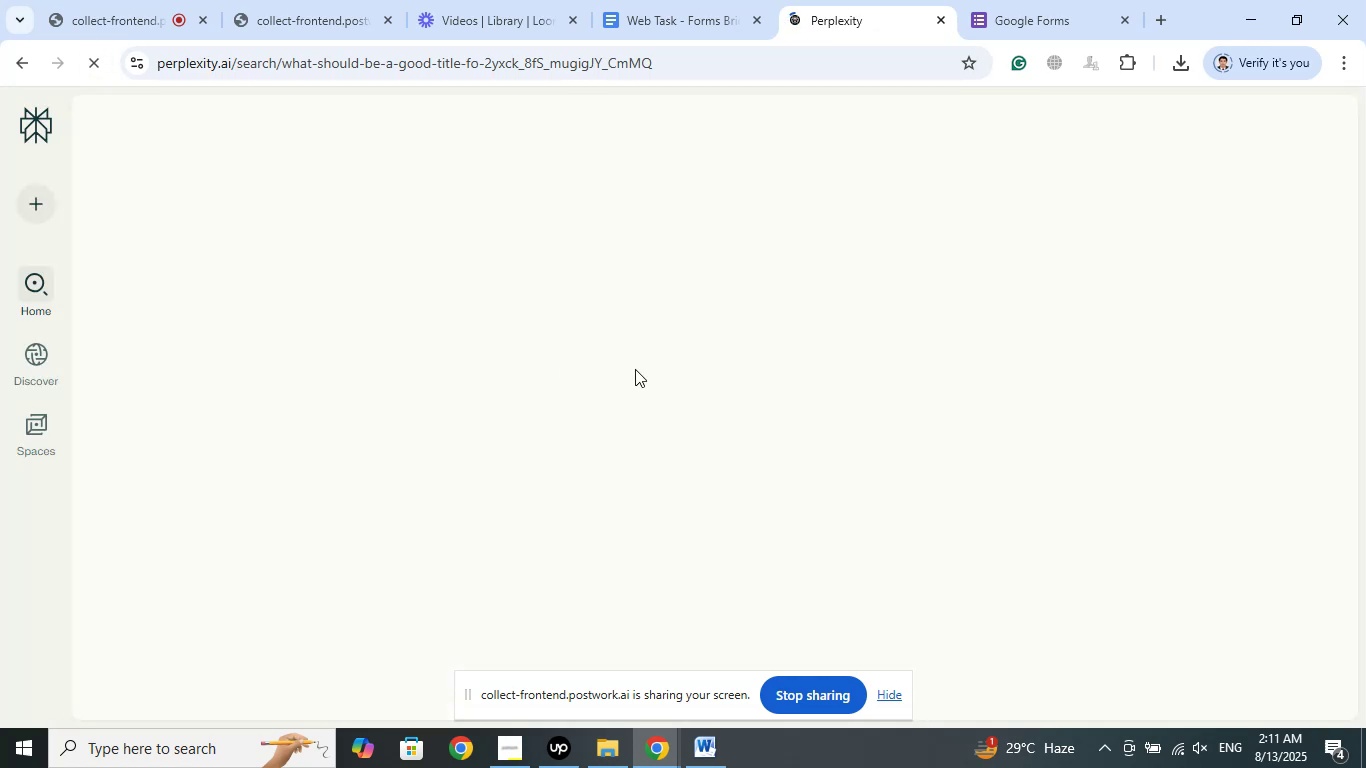 
wait(9.18)
 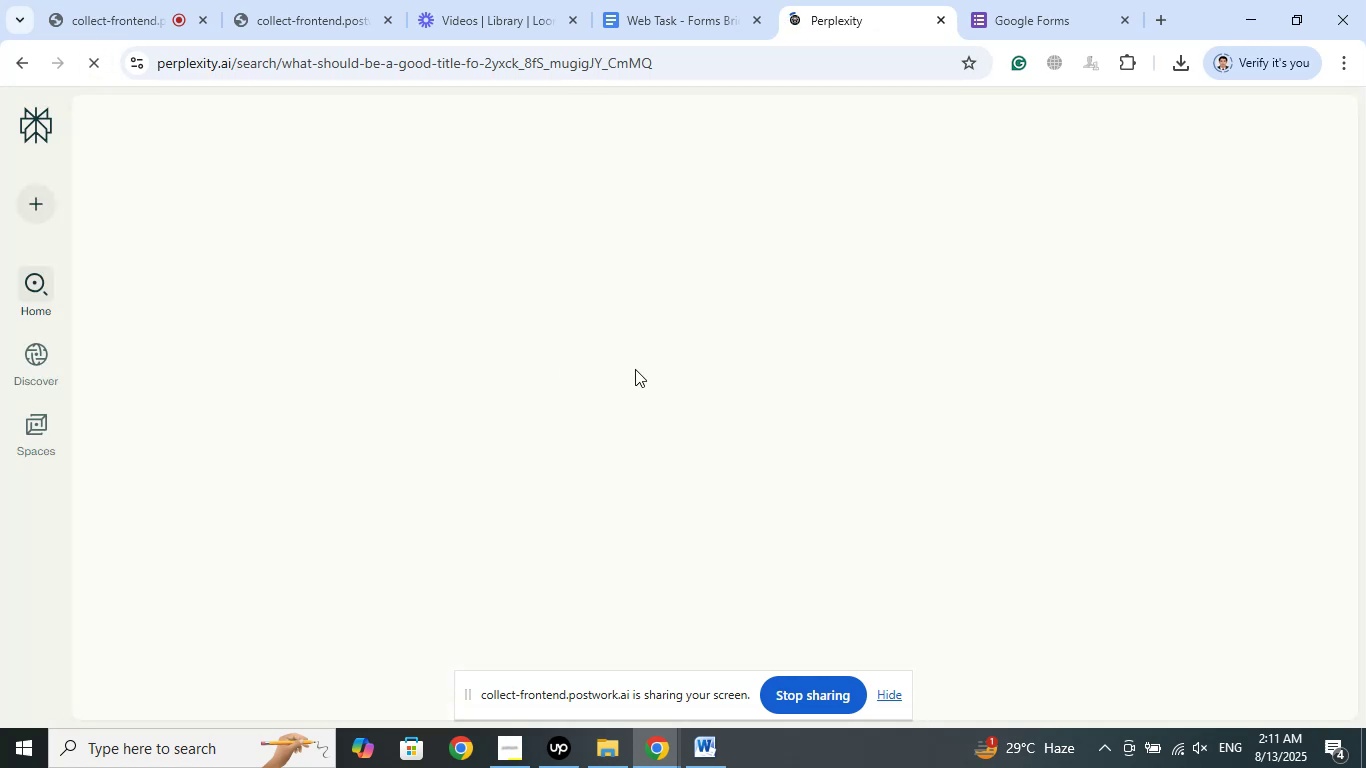 
scroll: coordinate [739, 394], scroll_direction: down, amount: 278.0
 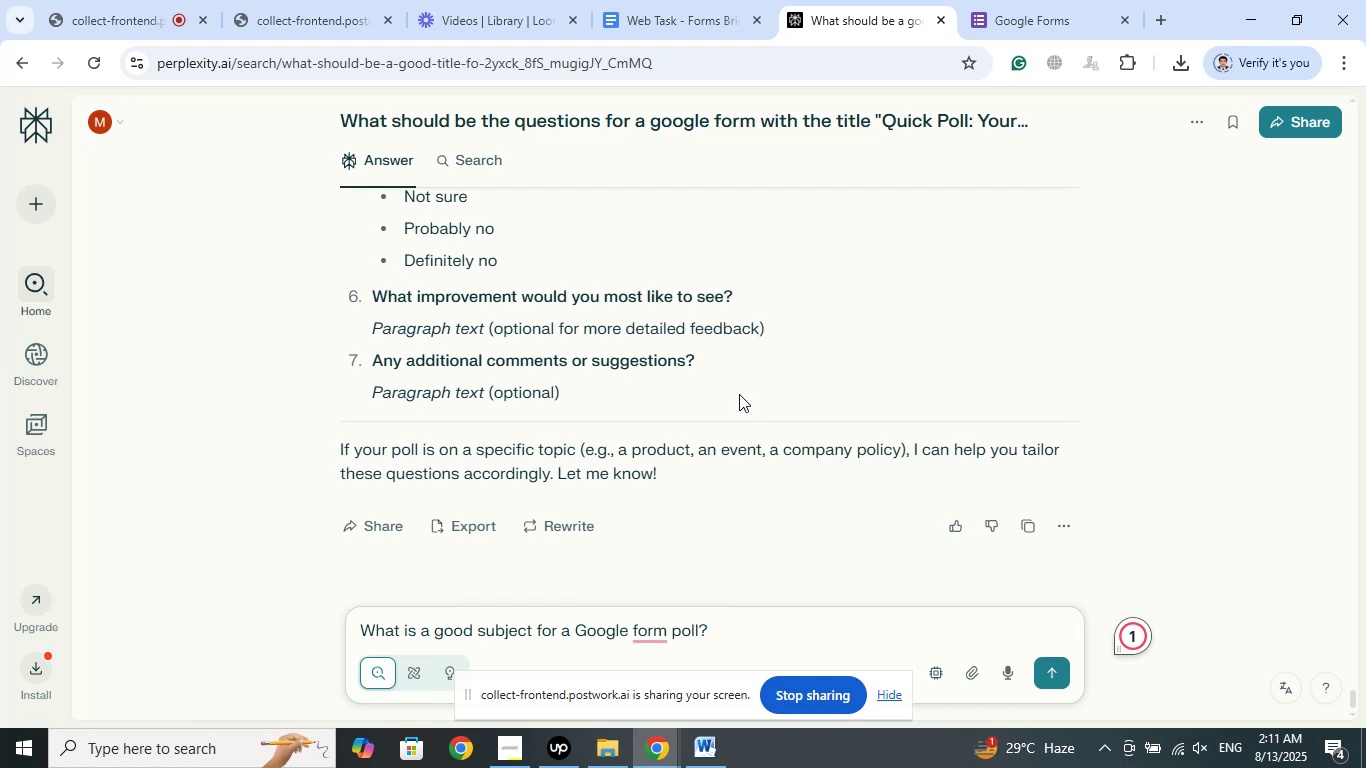 
scroll: coordinate [739, 394], scroll_direction: up, amount: 6.0
 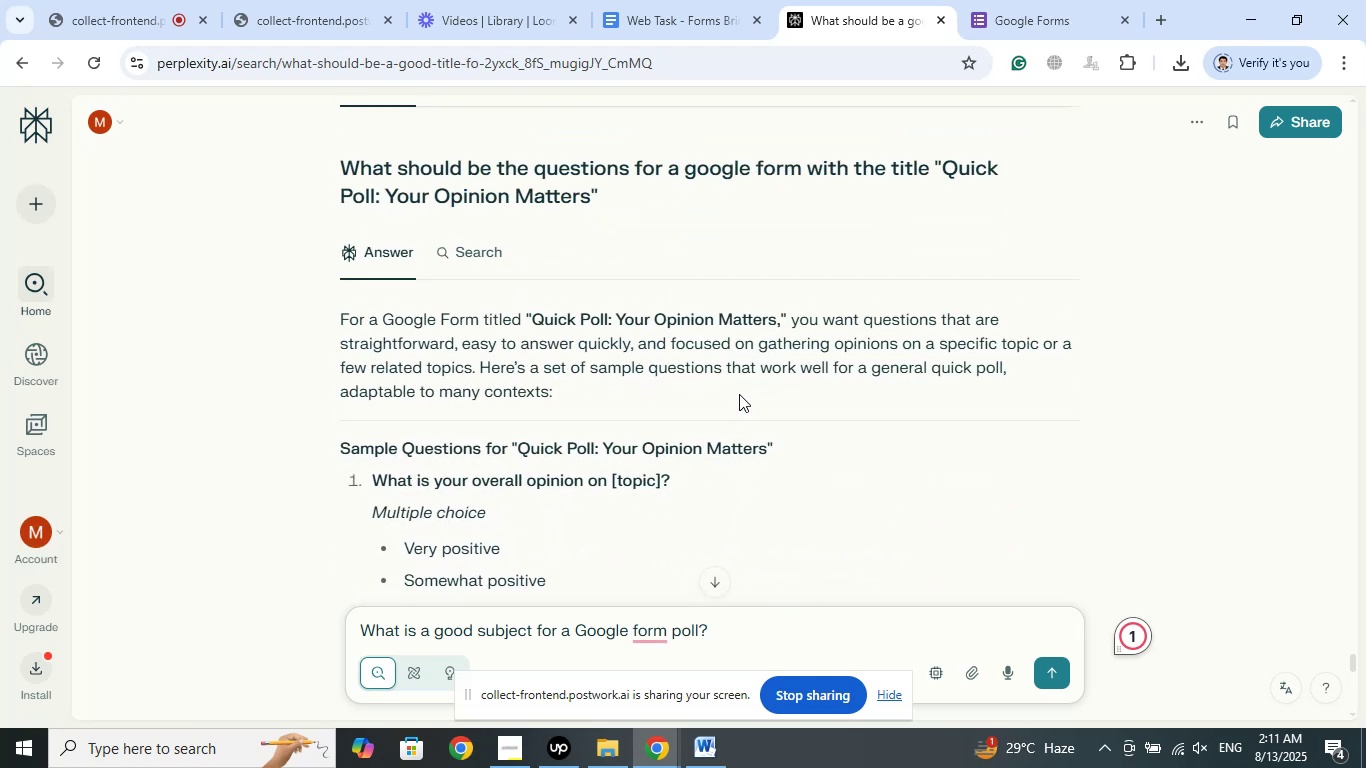 
scroll: coordinate [739, 394], scroll_direction: down, amount: 25.0
 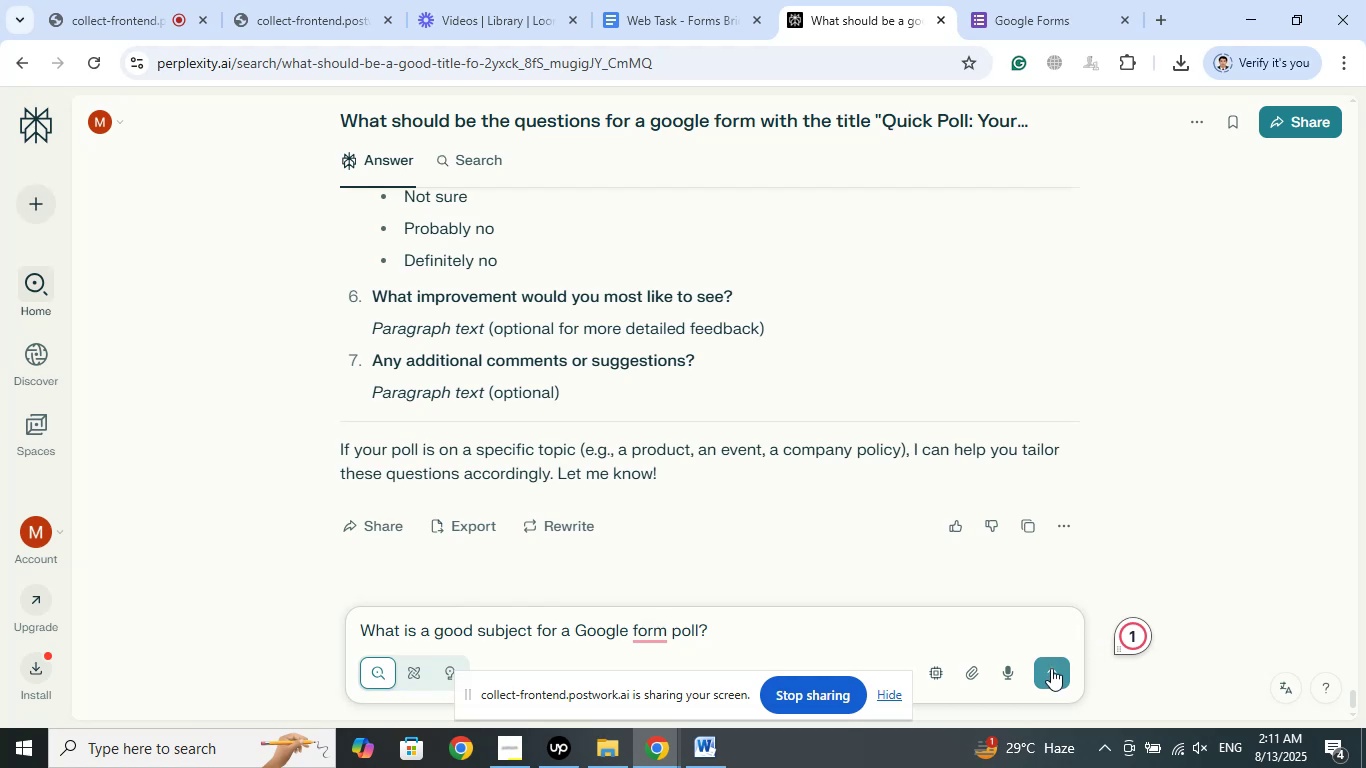 
left_click([1051, 668])
 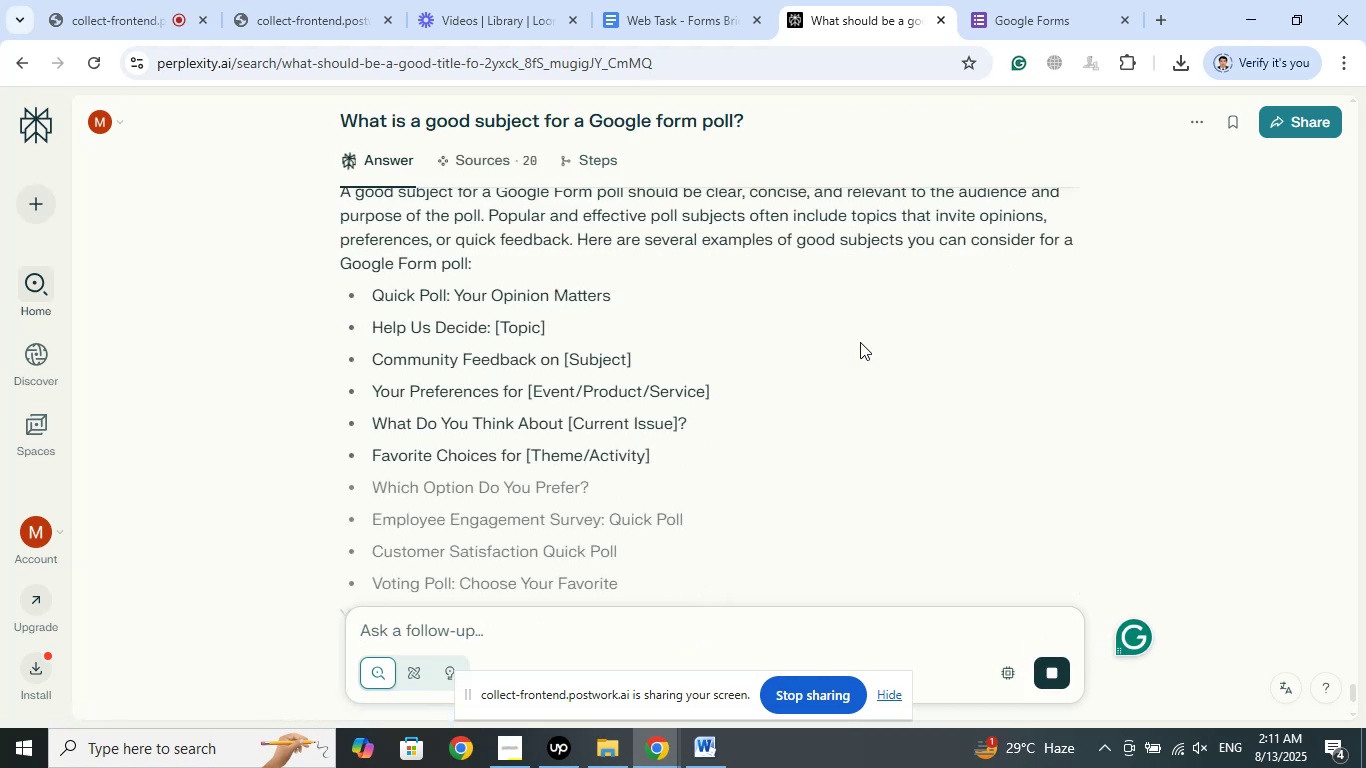 
wait(12.19)
 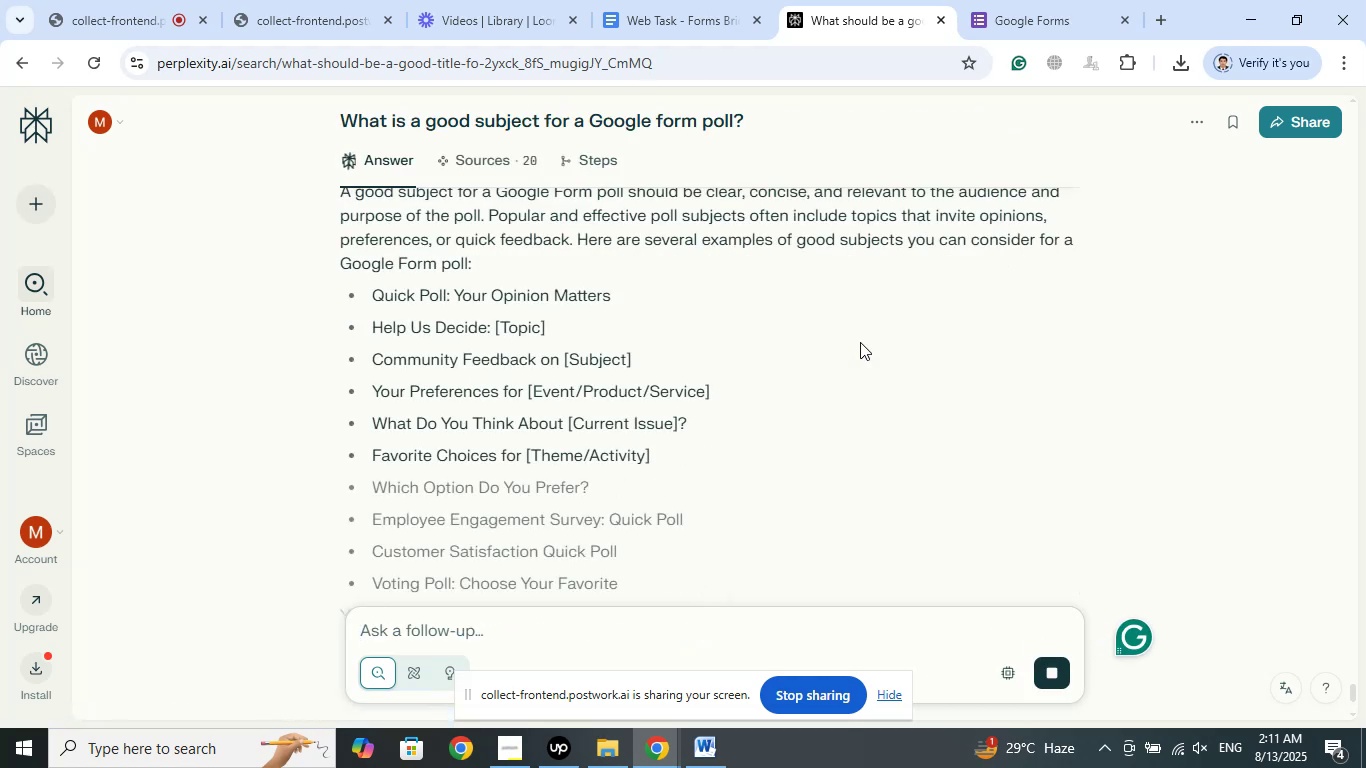 
scroll: coordinate [625, 267], scroll_direction: up, amount: 4.0
 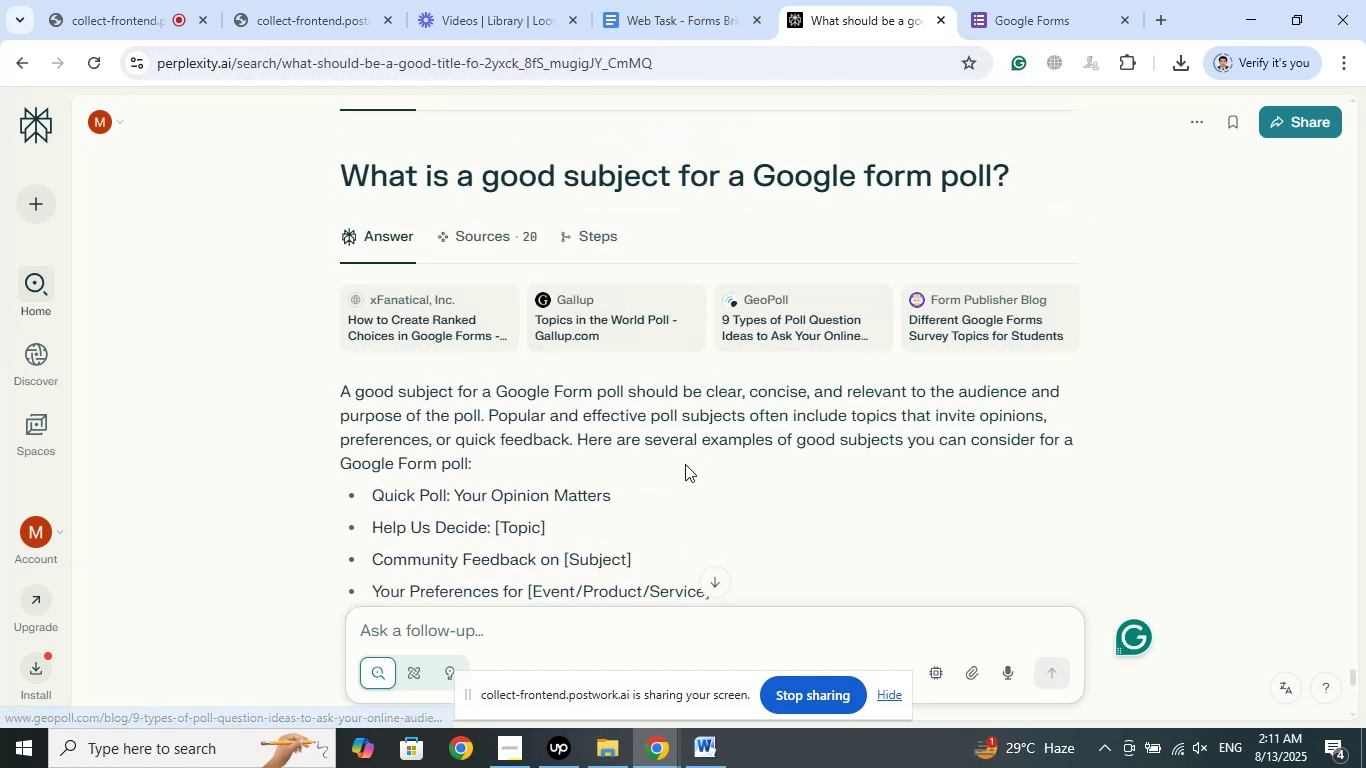 
scroll: coordinate [737, 464], scroll_direction: down, amount: 1.0
 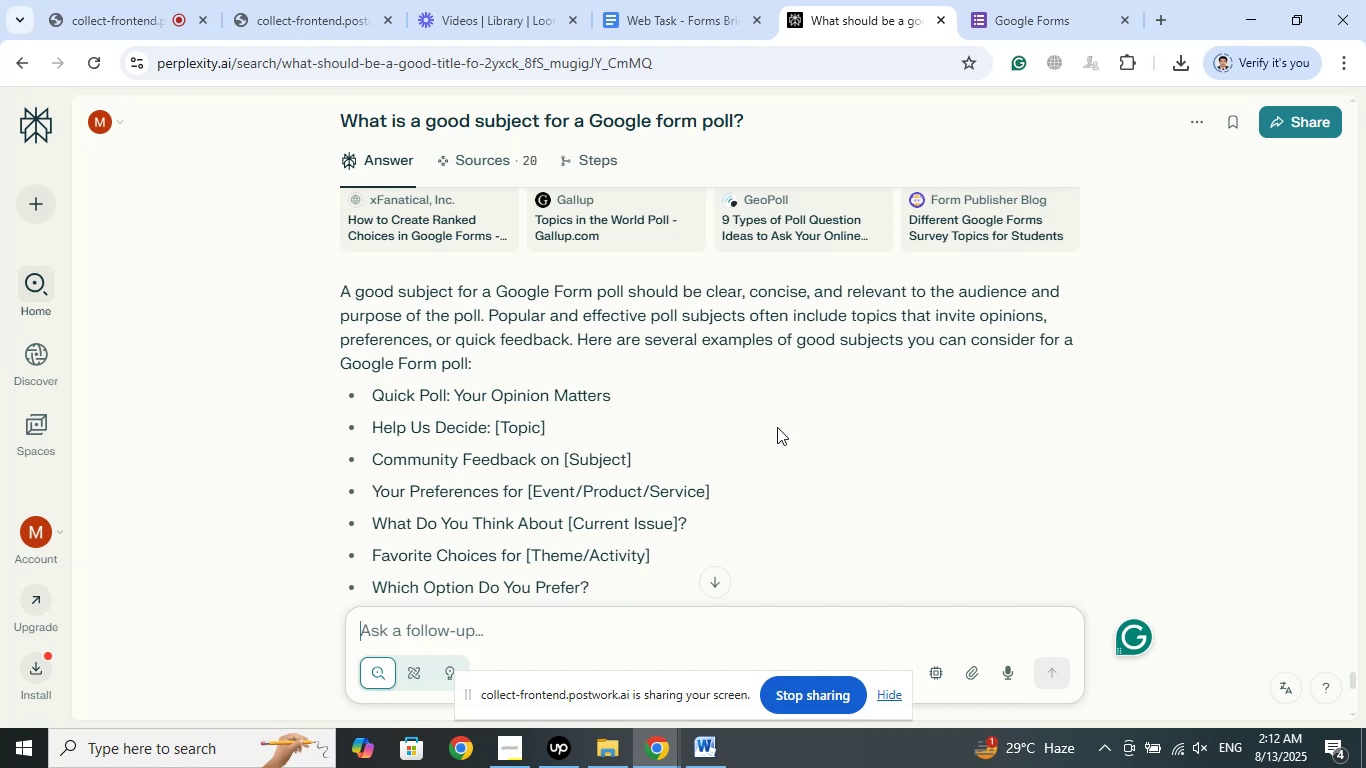 
wait(10.47)
 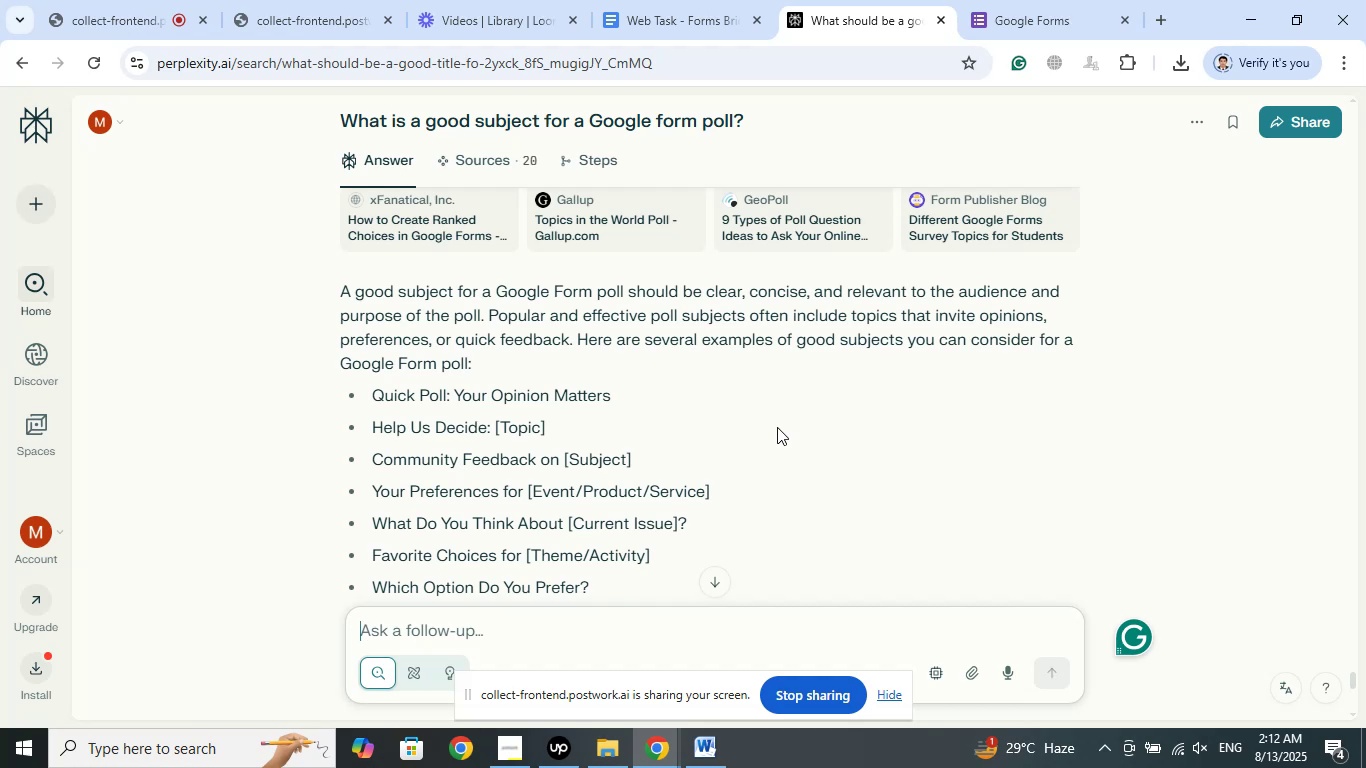 
scroll: coordinate [761, 426], scroll_direction: down, amount: 4.0
 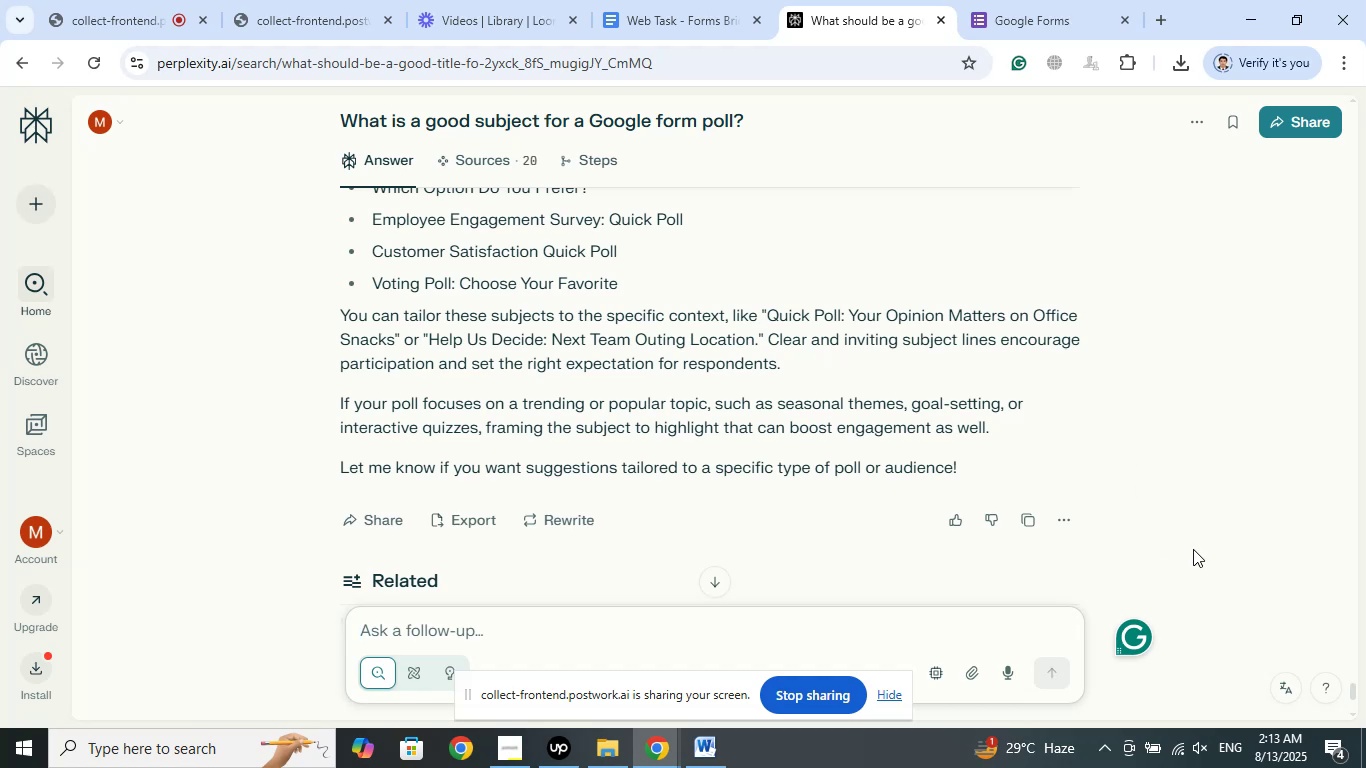 
wait(56.46)
 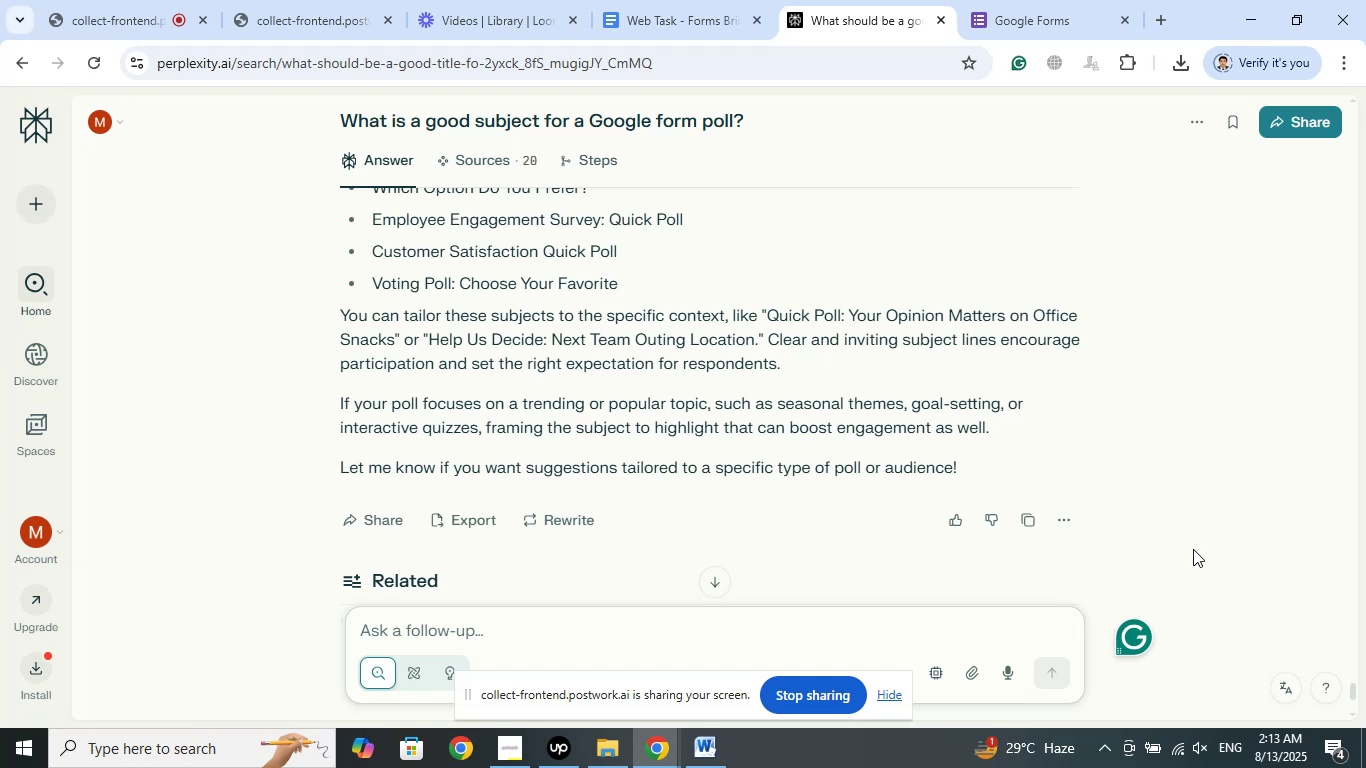 
left_click_drag(start_coordinate=[768, 312], to_coordinate=[392, 340])
 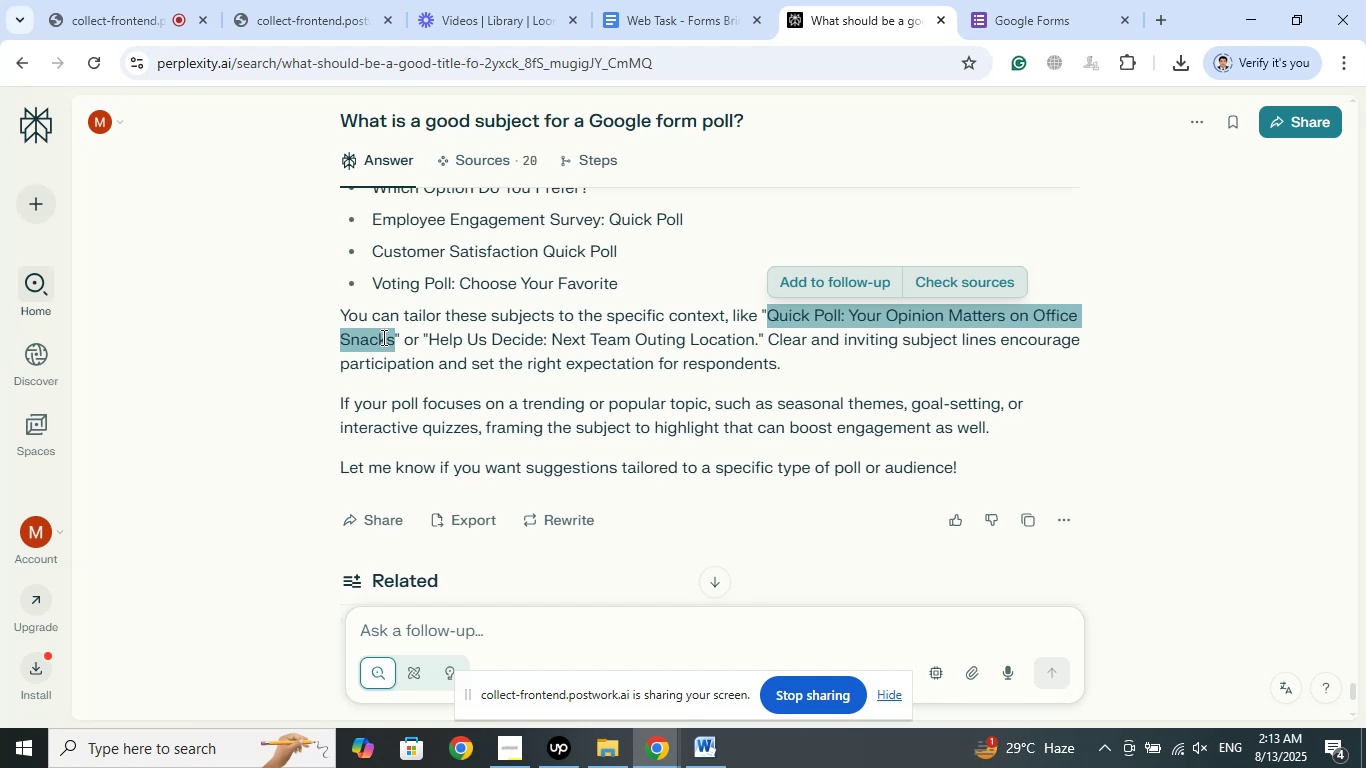 
right_click([382, 337])
 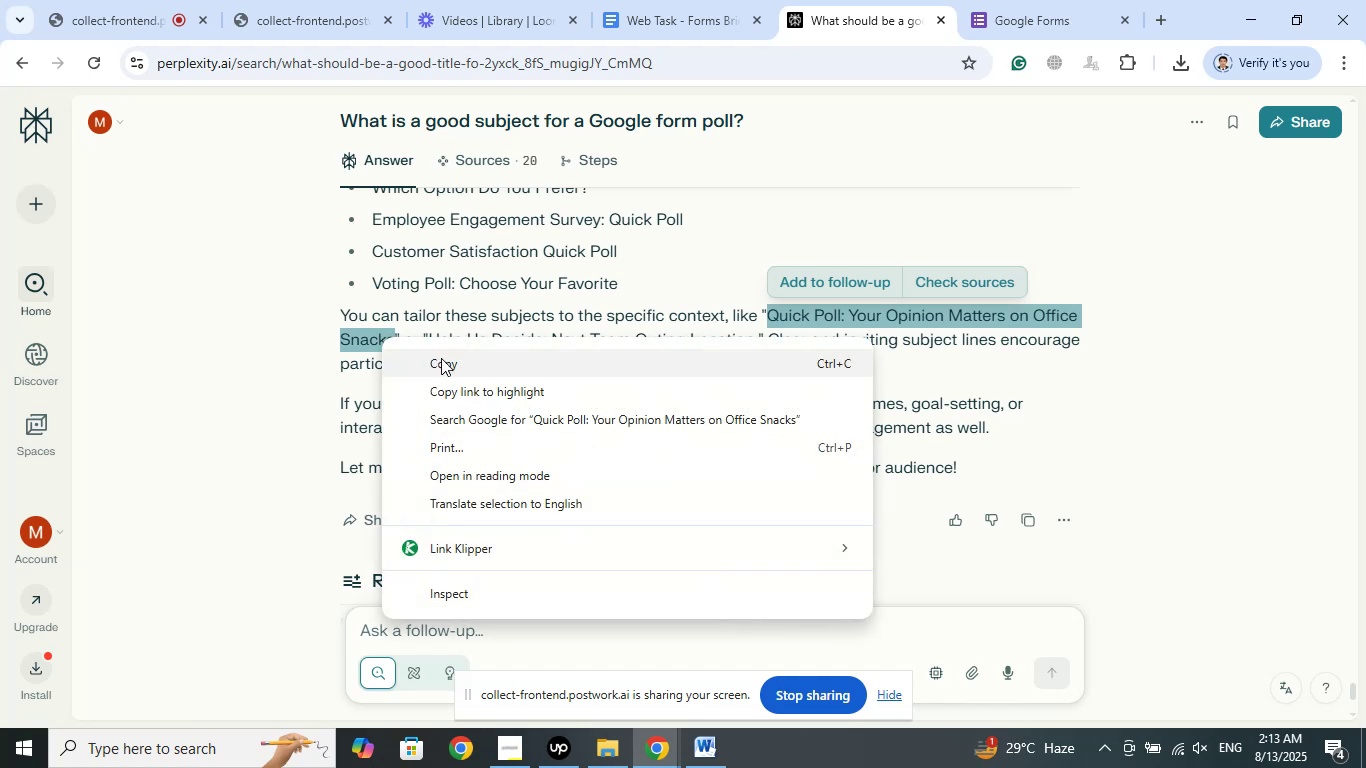 
left_click([441, 358])
 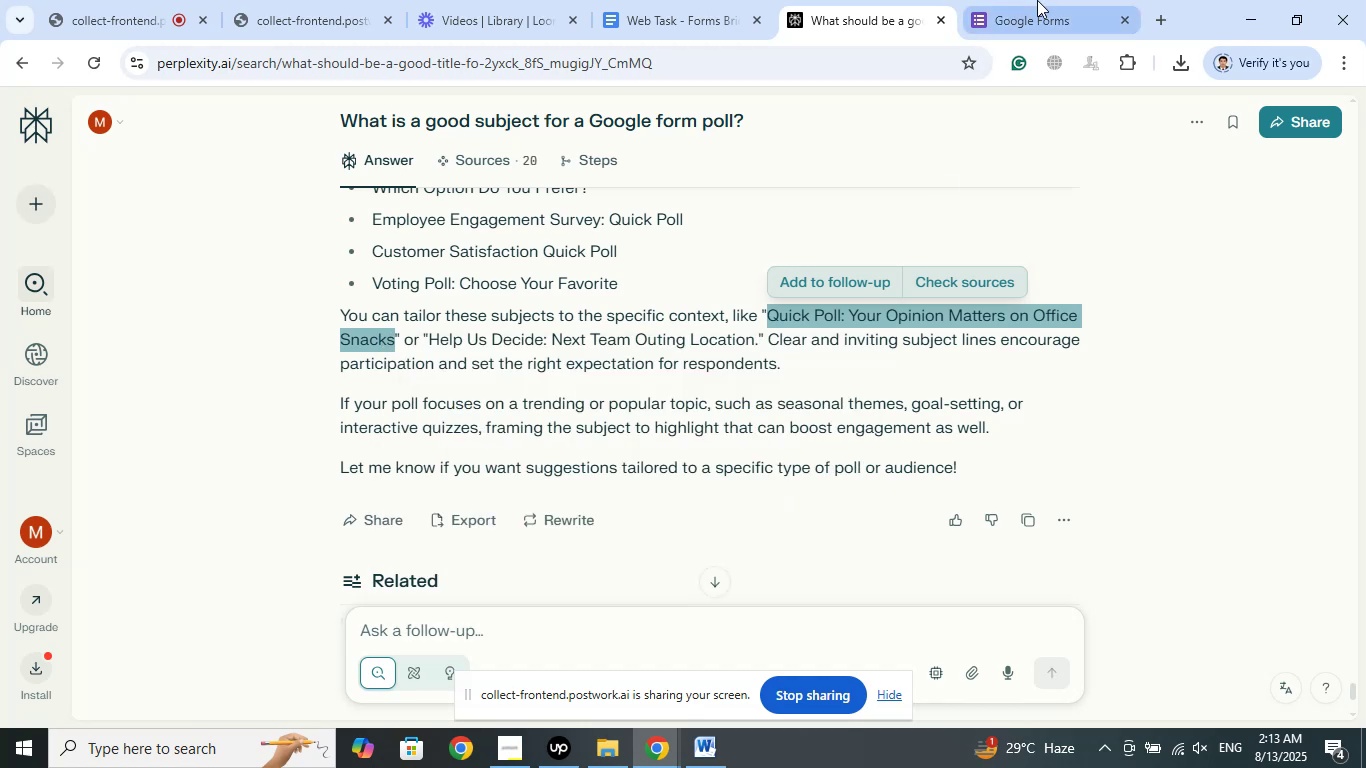 
left_click([1037, 0])
 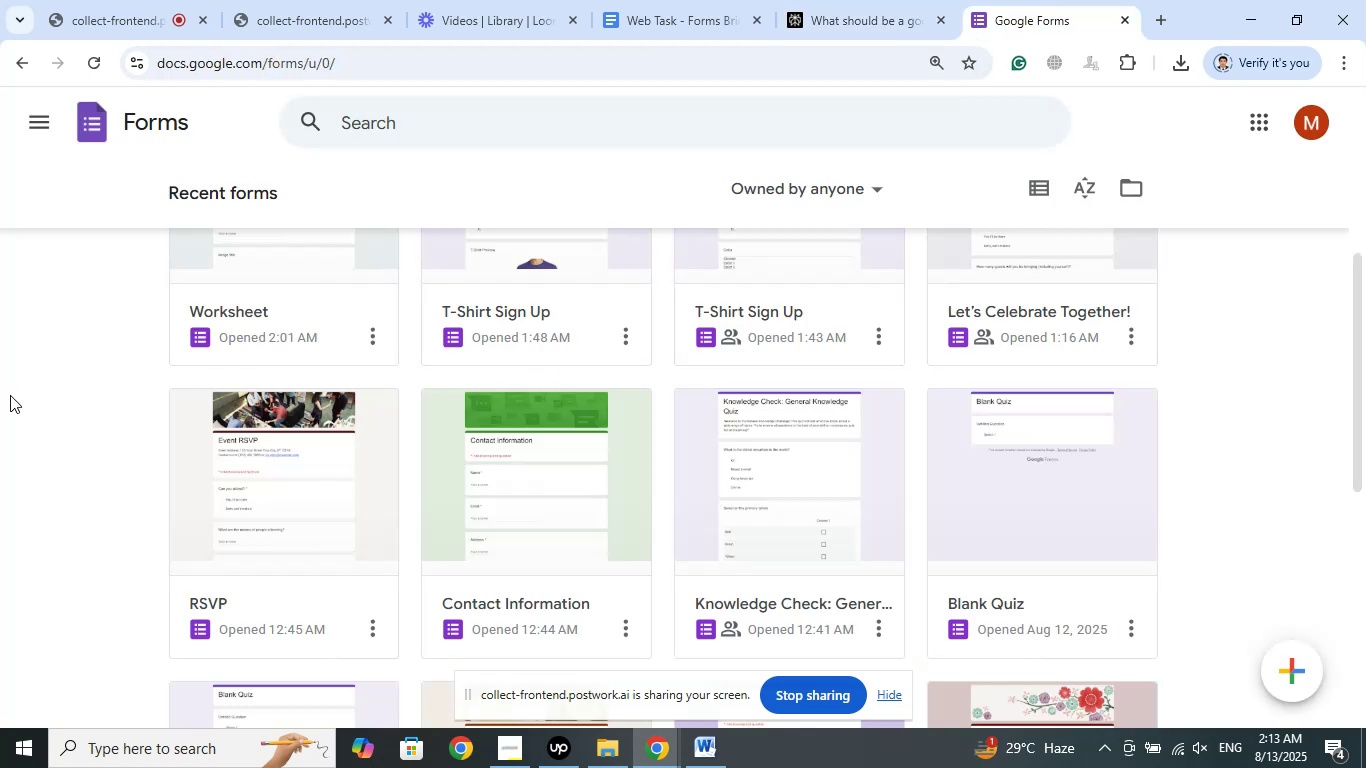 
scroll: coordinate [10, 395], scroll_direction: up, amount: 3.0
 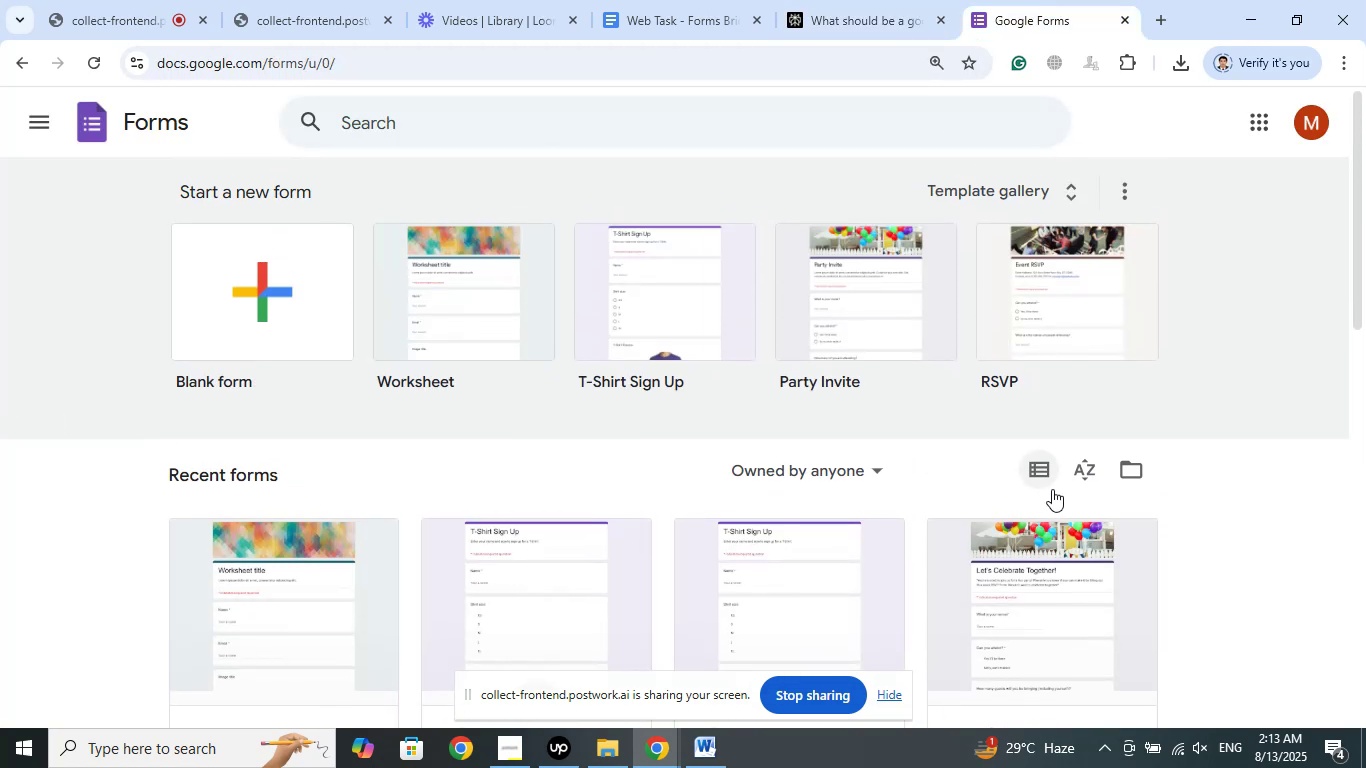 
scroll: coordinate [1221, 445], scroll_direction: down, amount: 16.0
 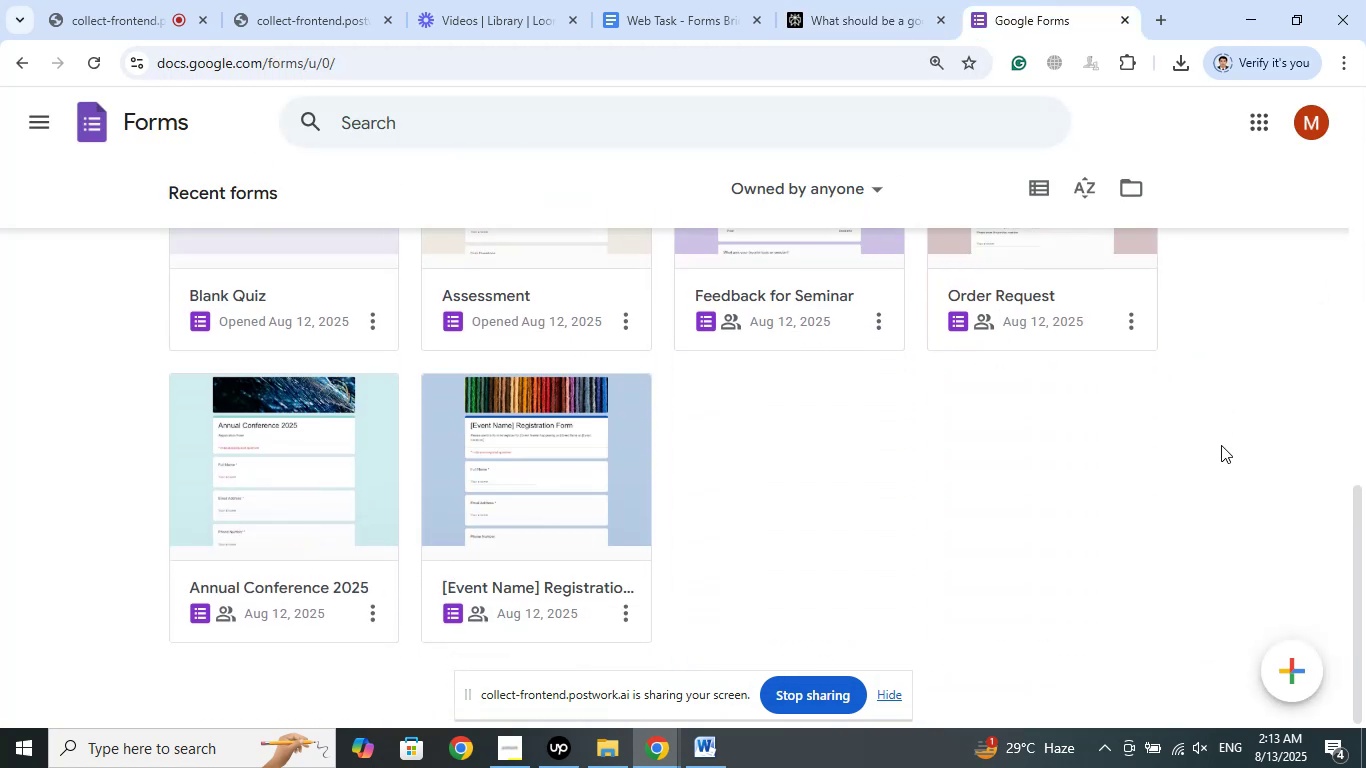 
scroll: coordinate [1221, 445], scroll_direction: up, amount: 6.0
 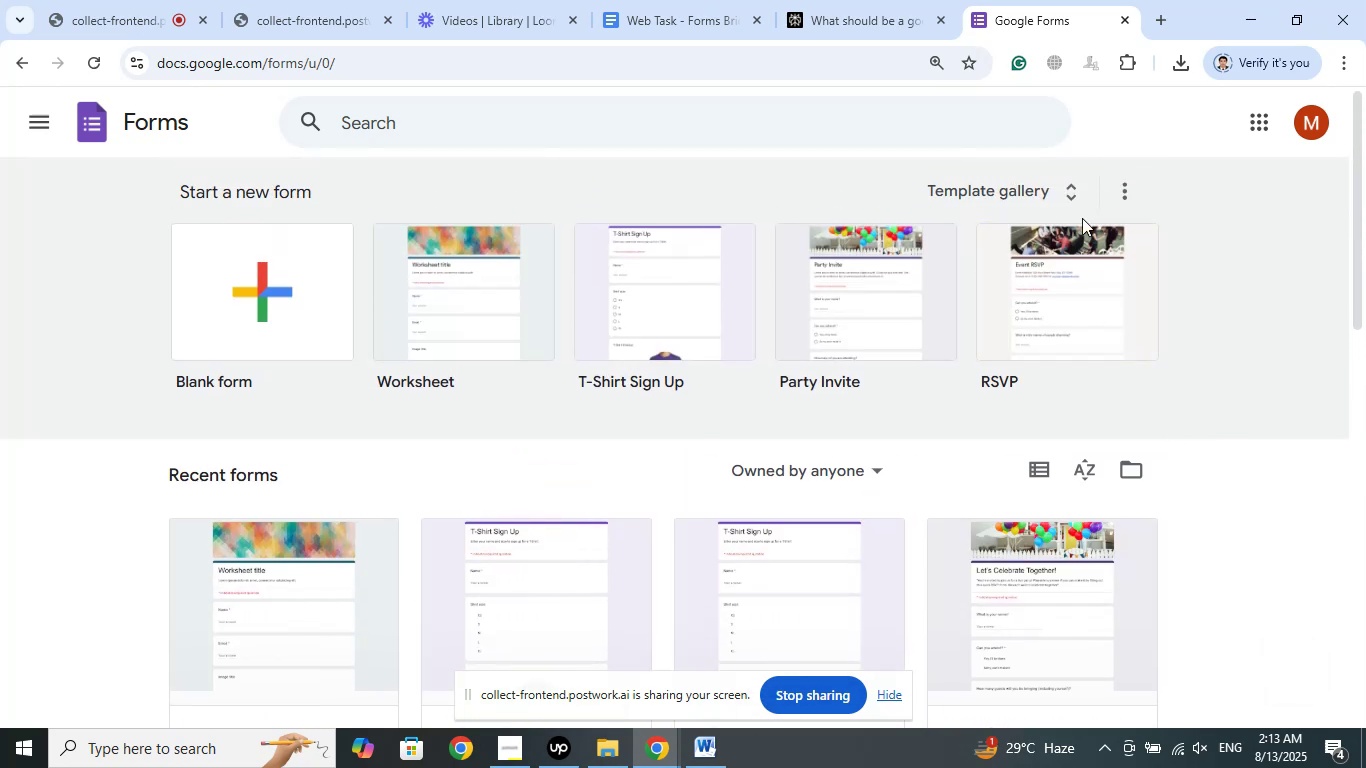 
left_click([1079, 192])
 